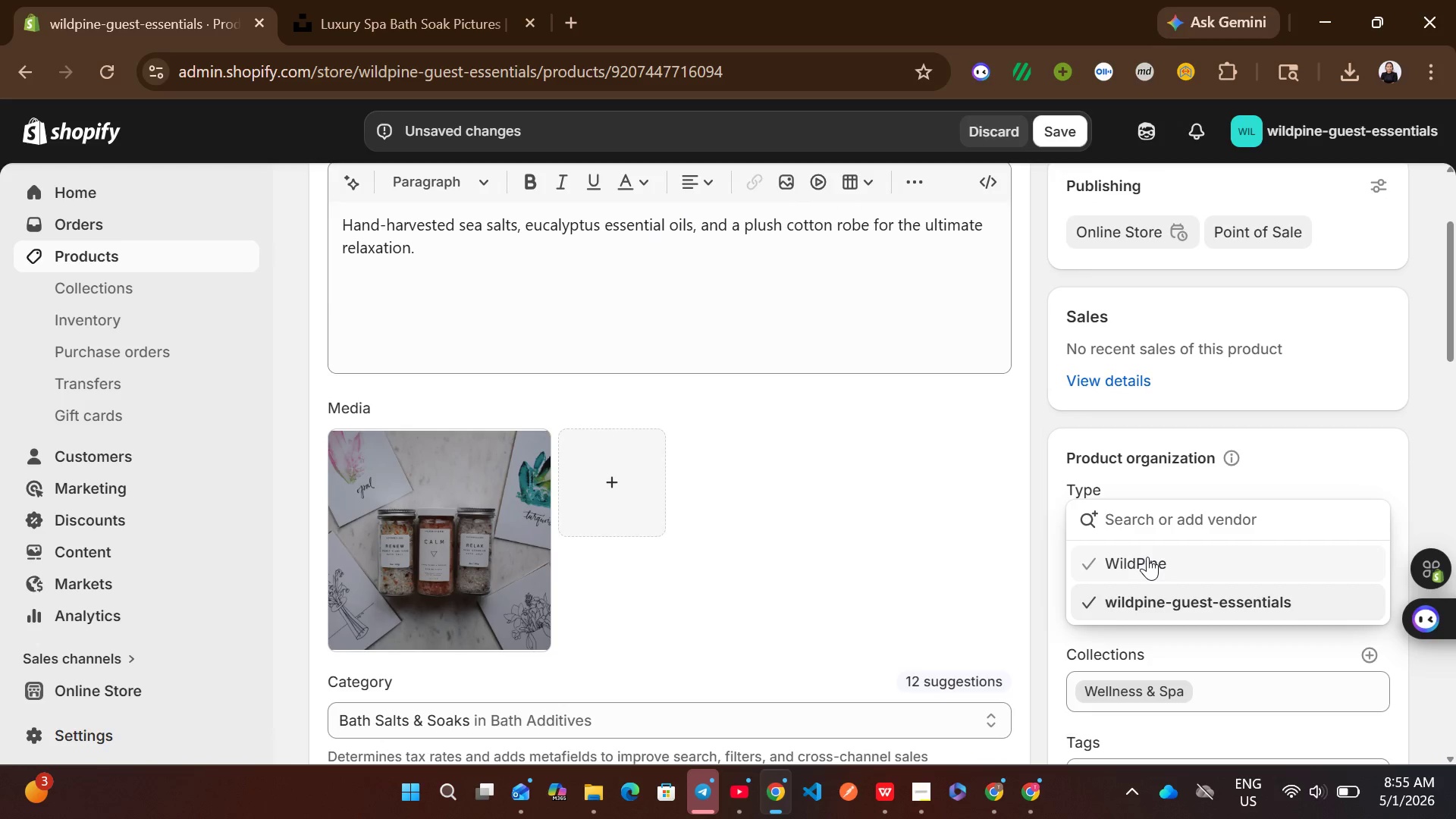 
left_click([1147, 557])
 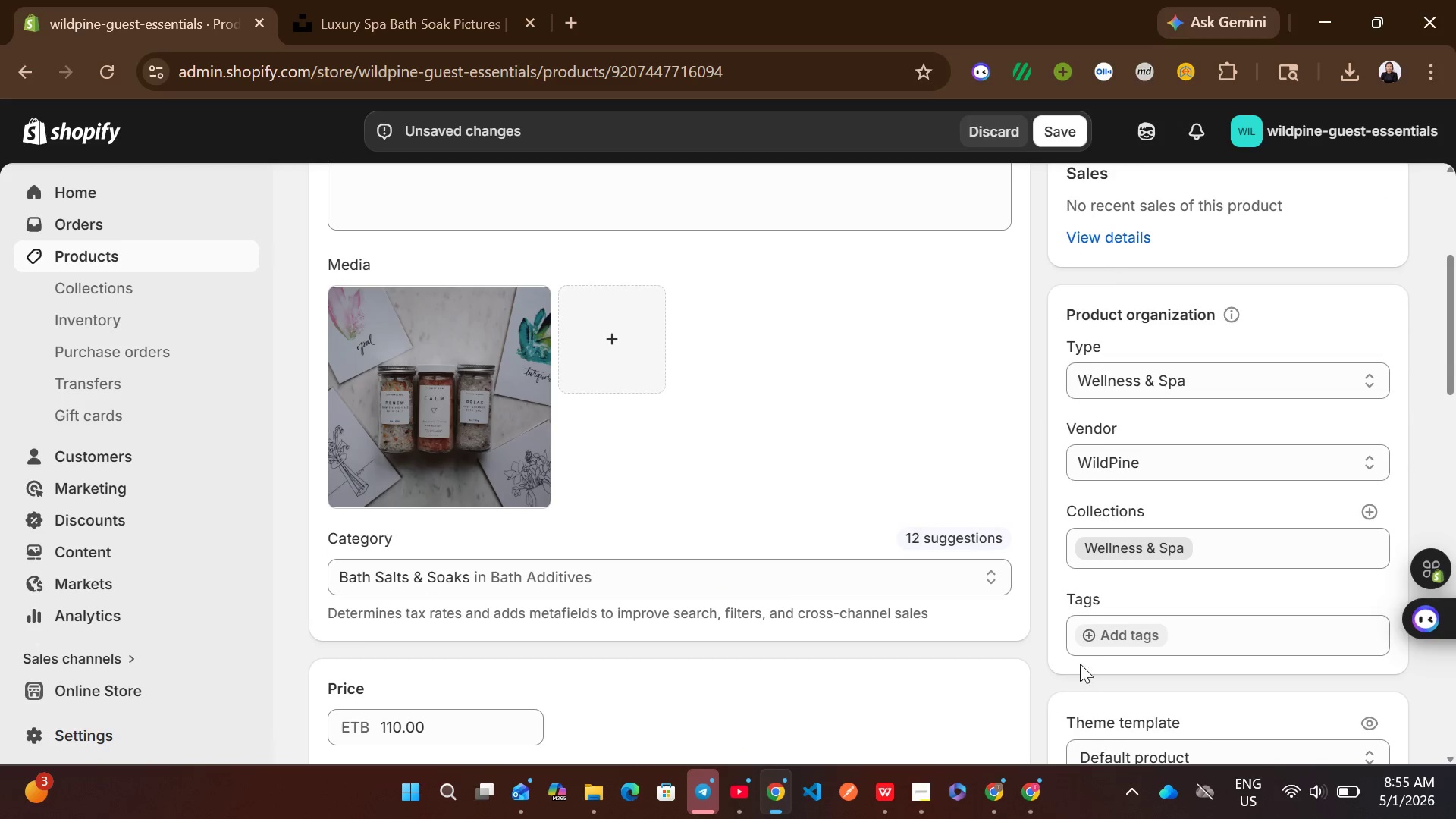 
left_click([1110, 642])
 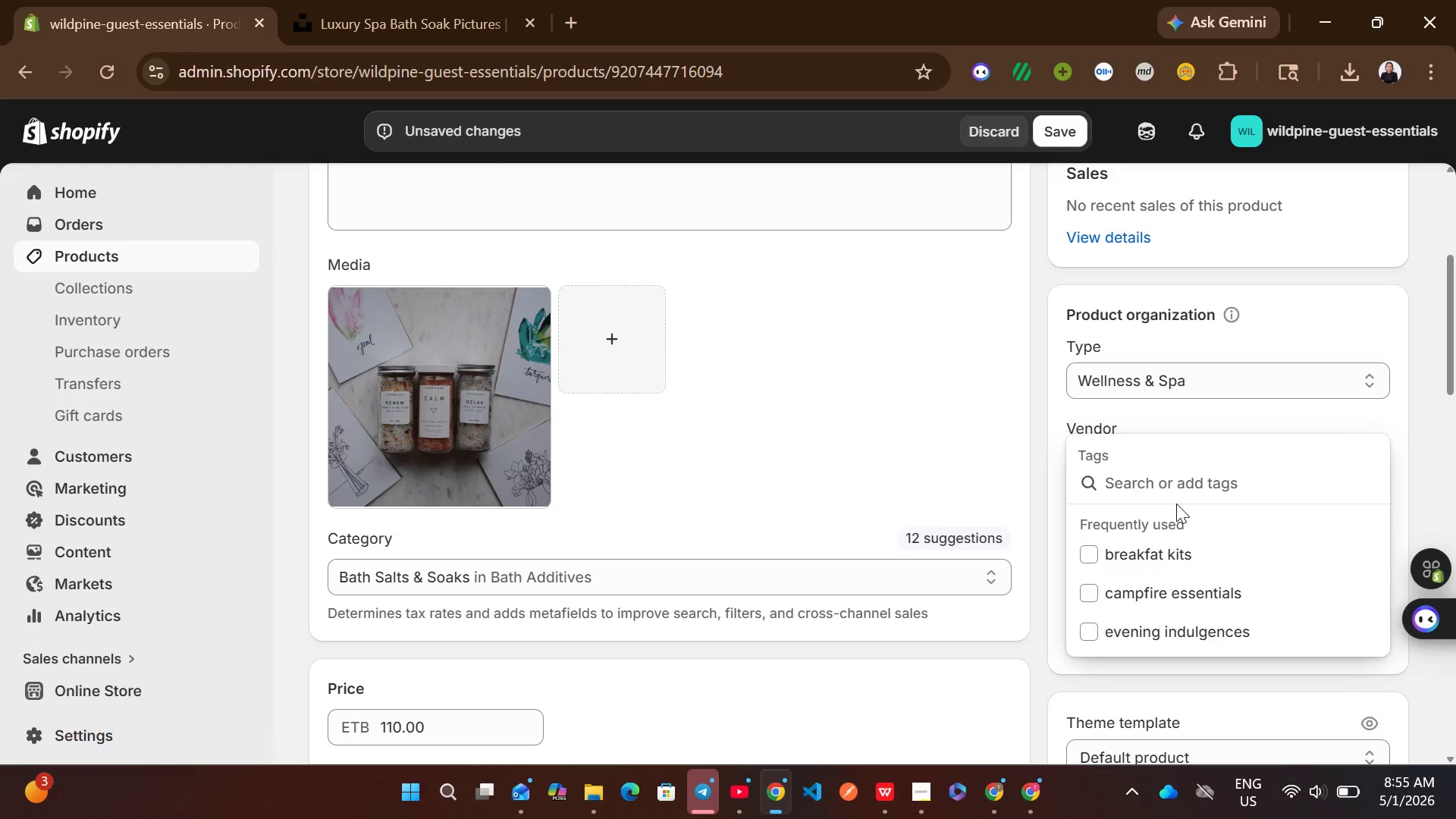 
type(wellness & spa)
 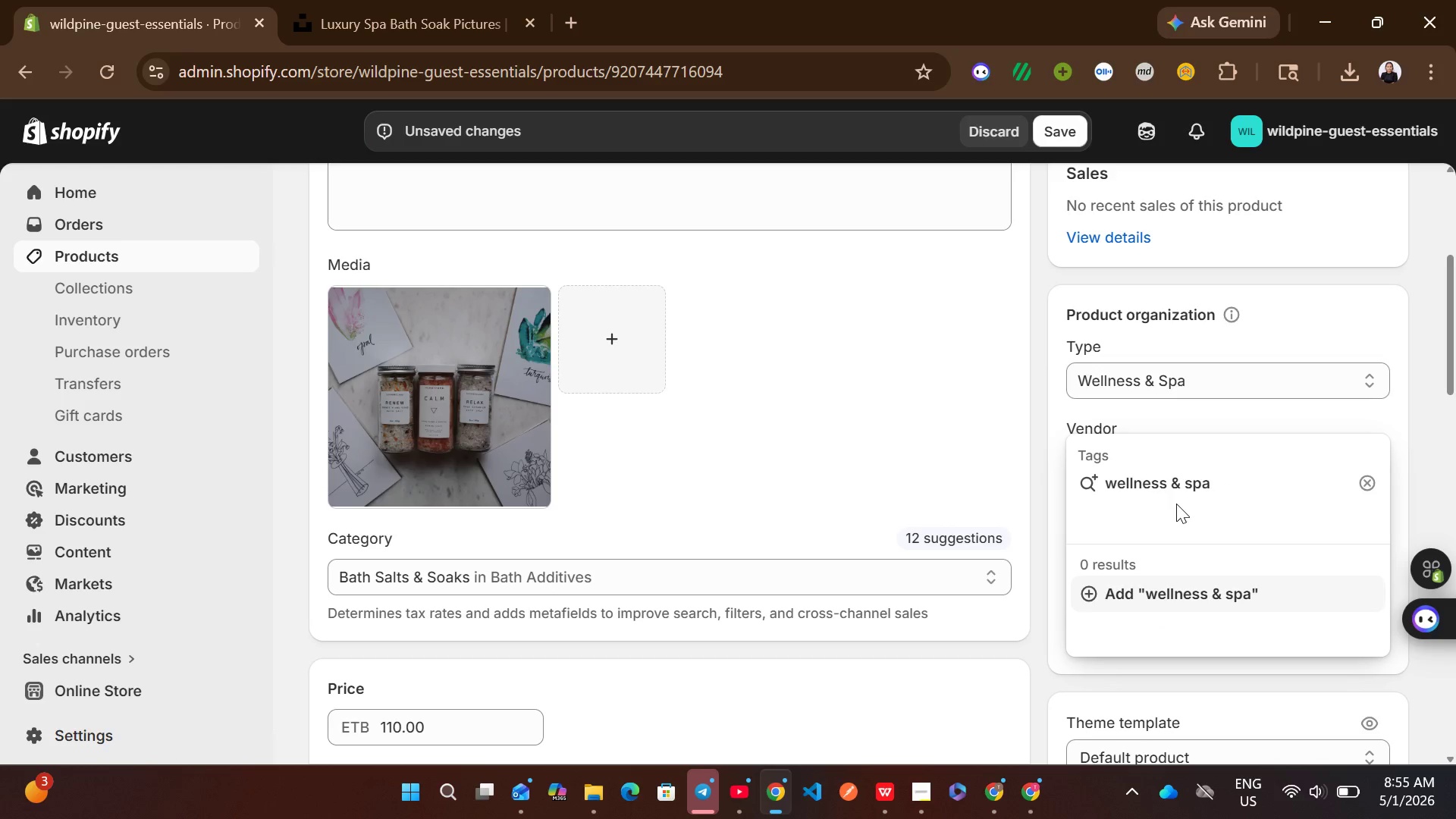 
left_click([1197, 586])
 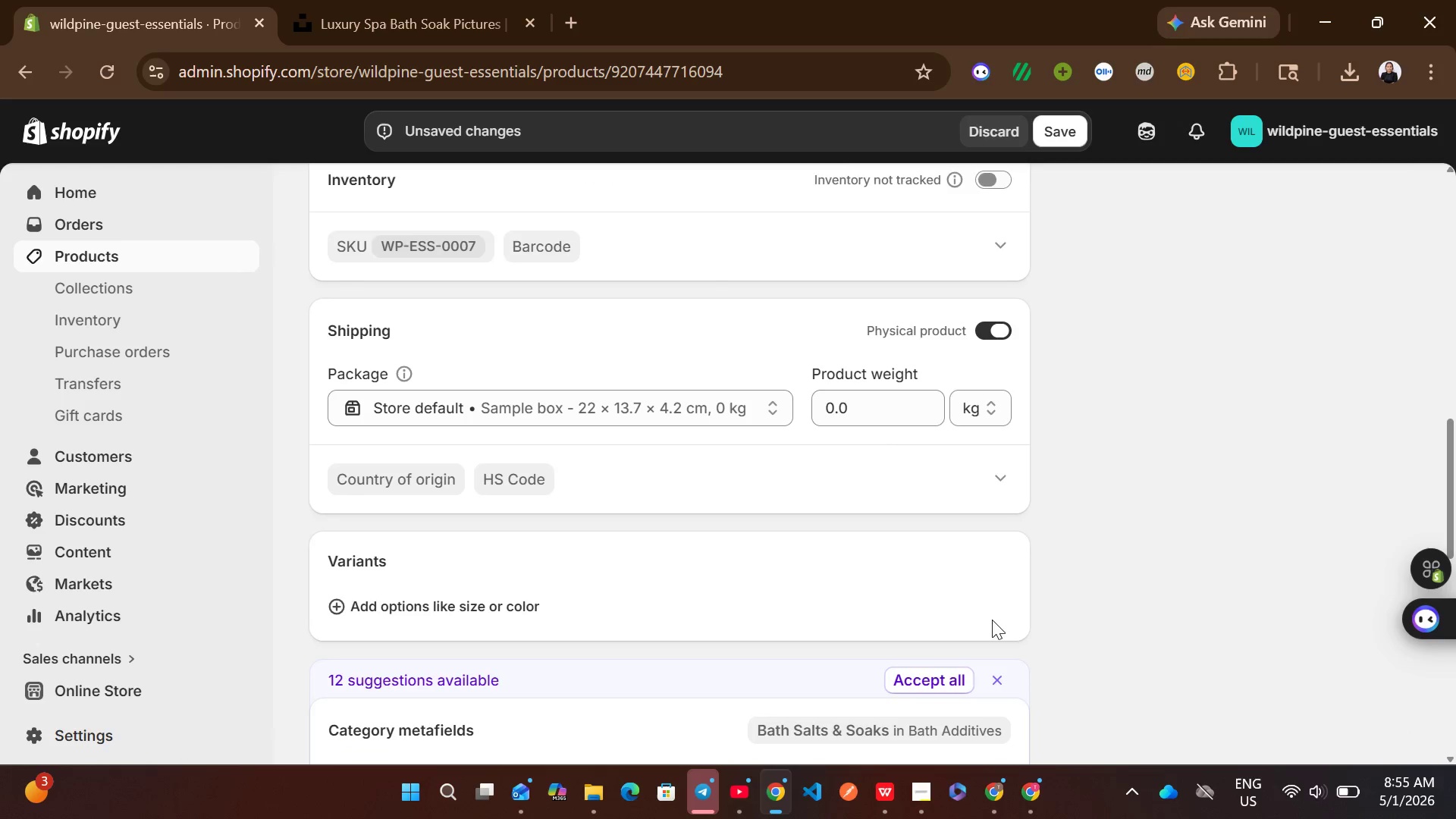 
left_click([835, 401])
 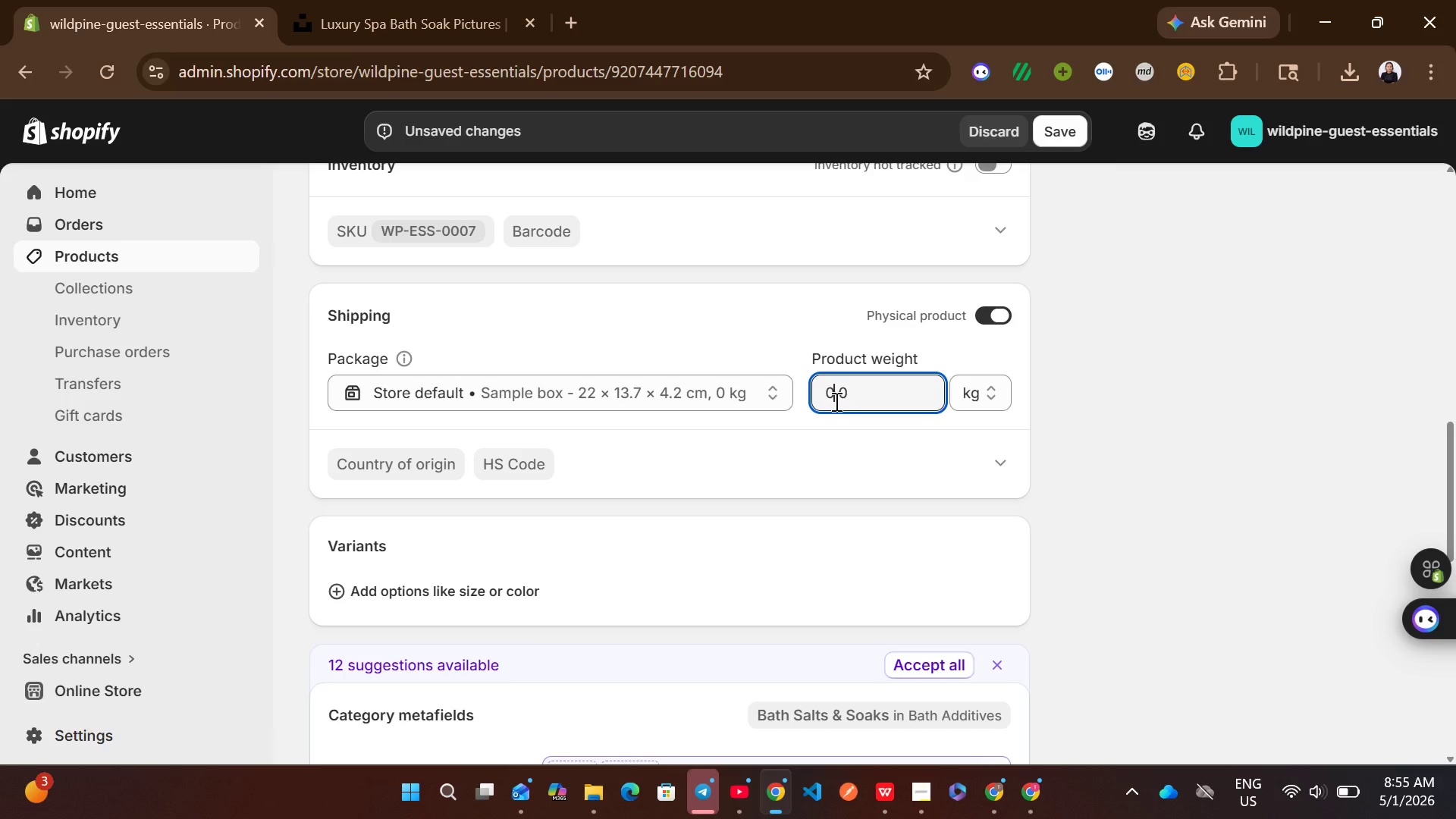 
hold_key(key=ControlLeft, duration=1.22)
 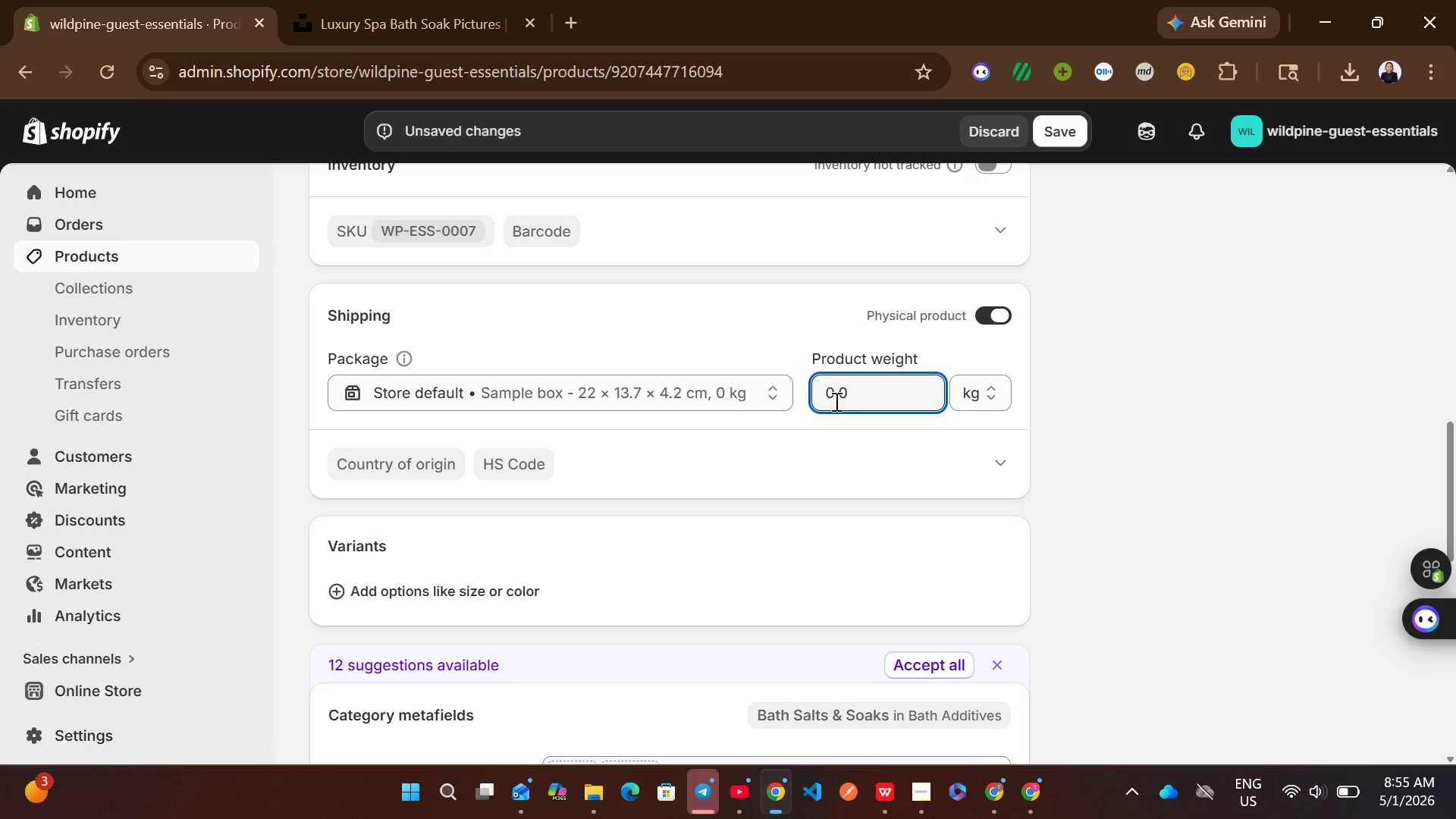 
key(Control+A)
 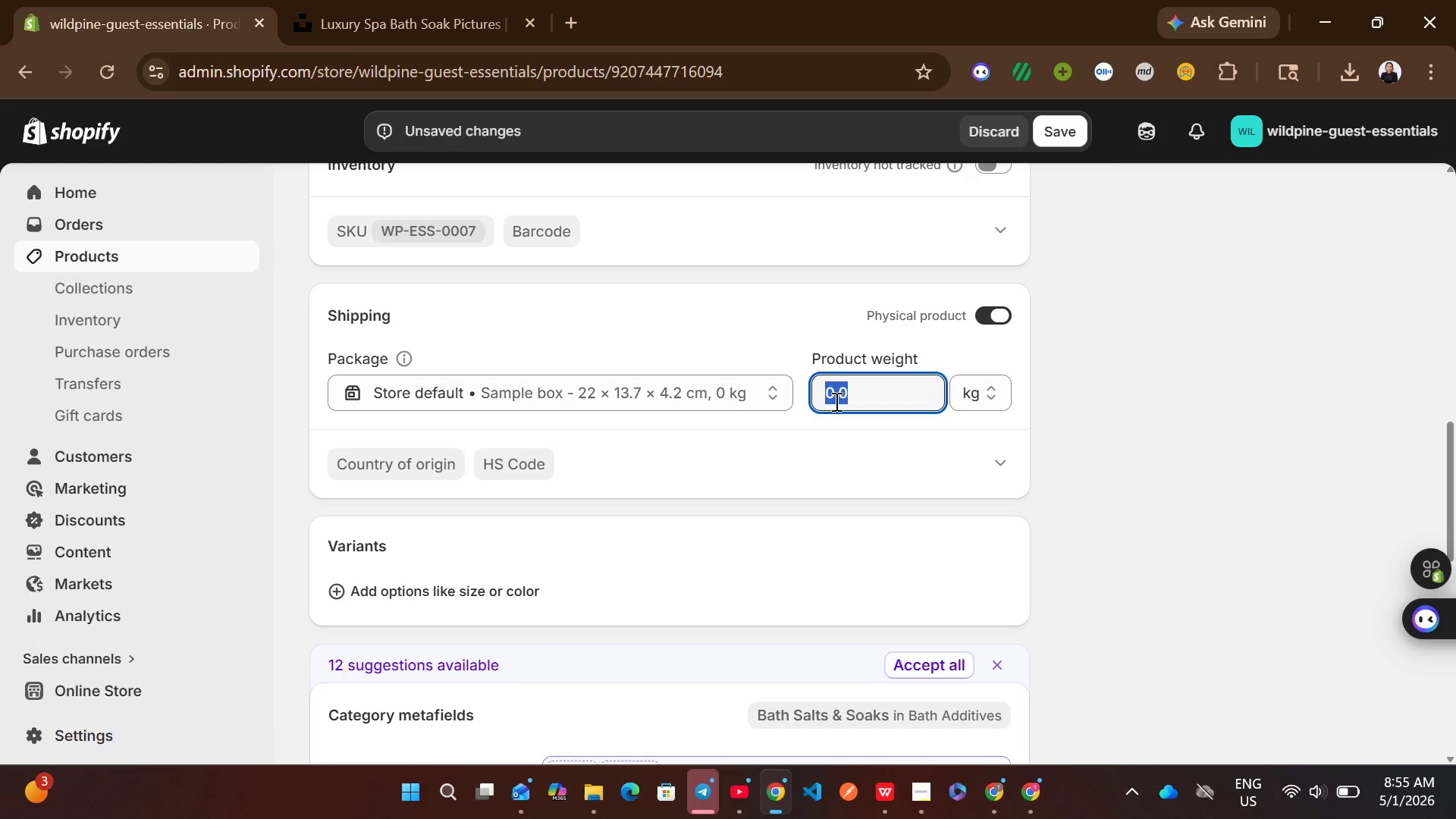 
key(2)
 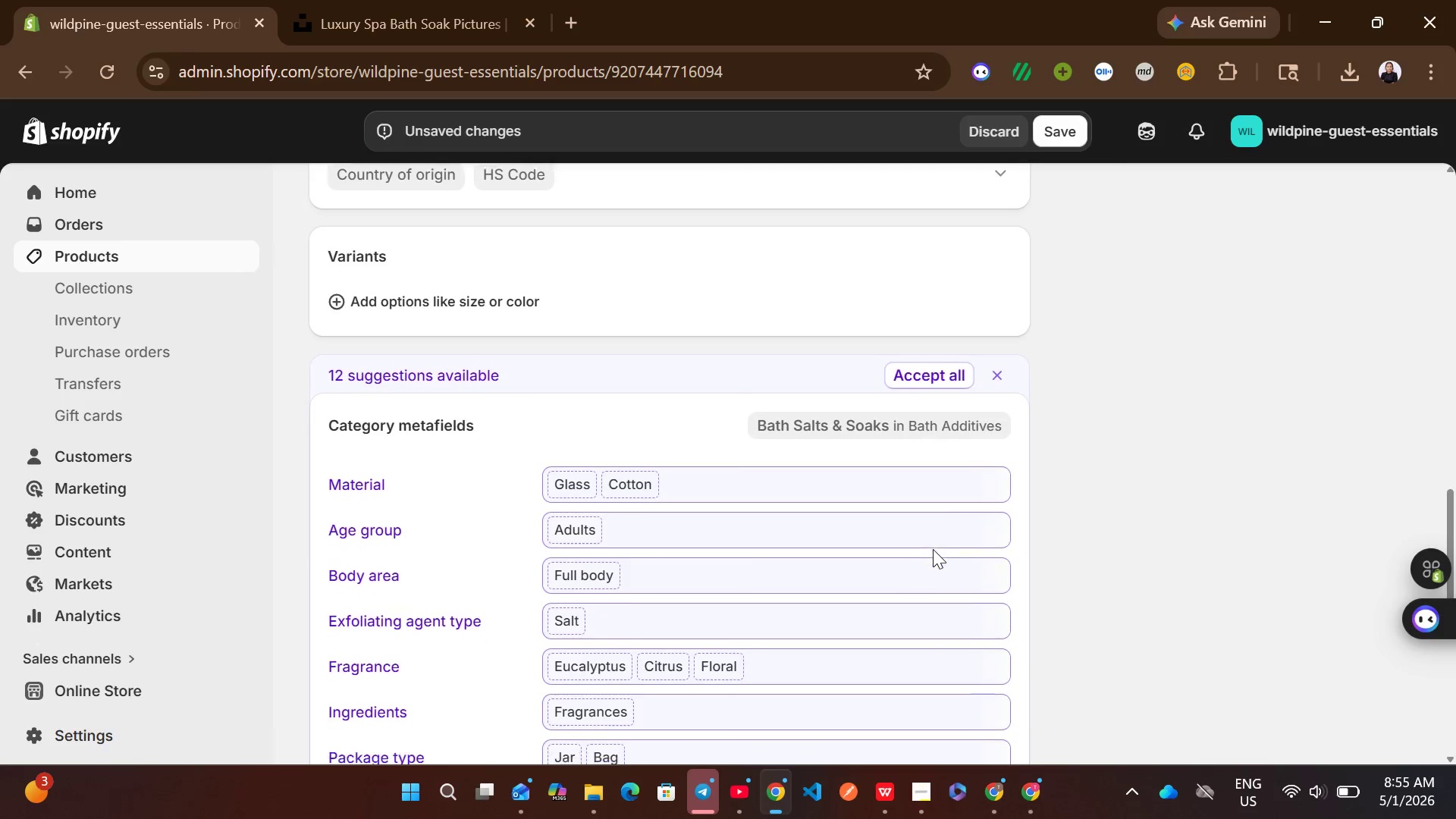 
wait(7.89)
 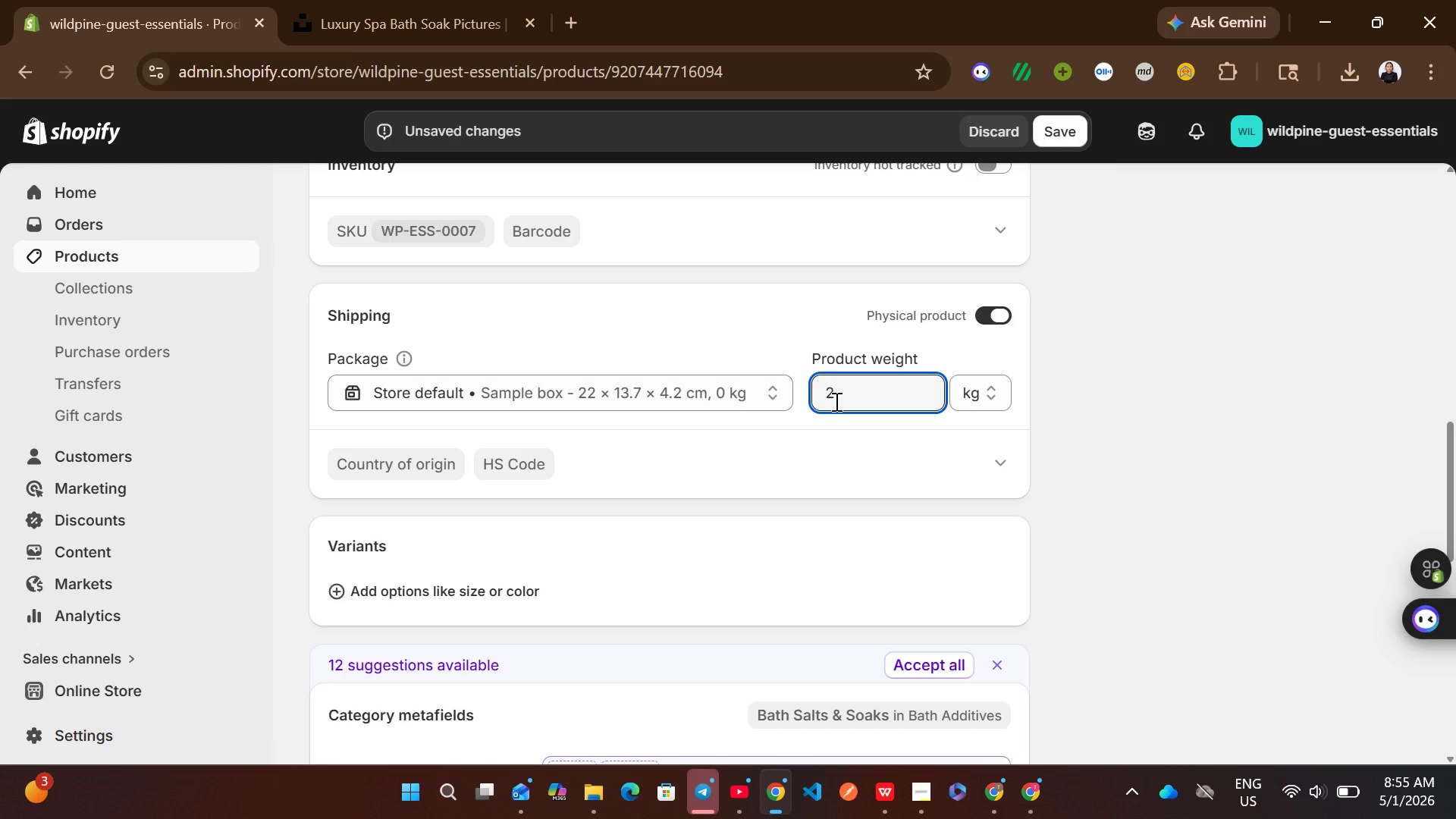 
left_click([990, 475])
 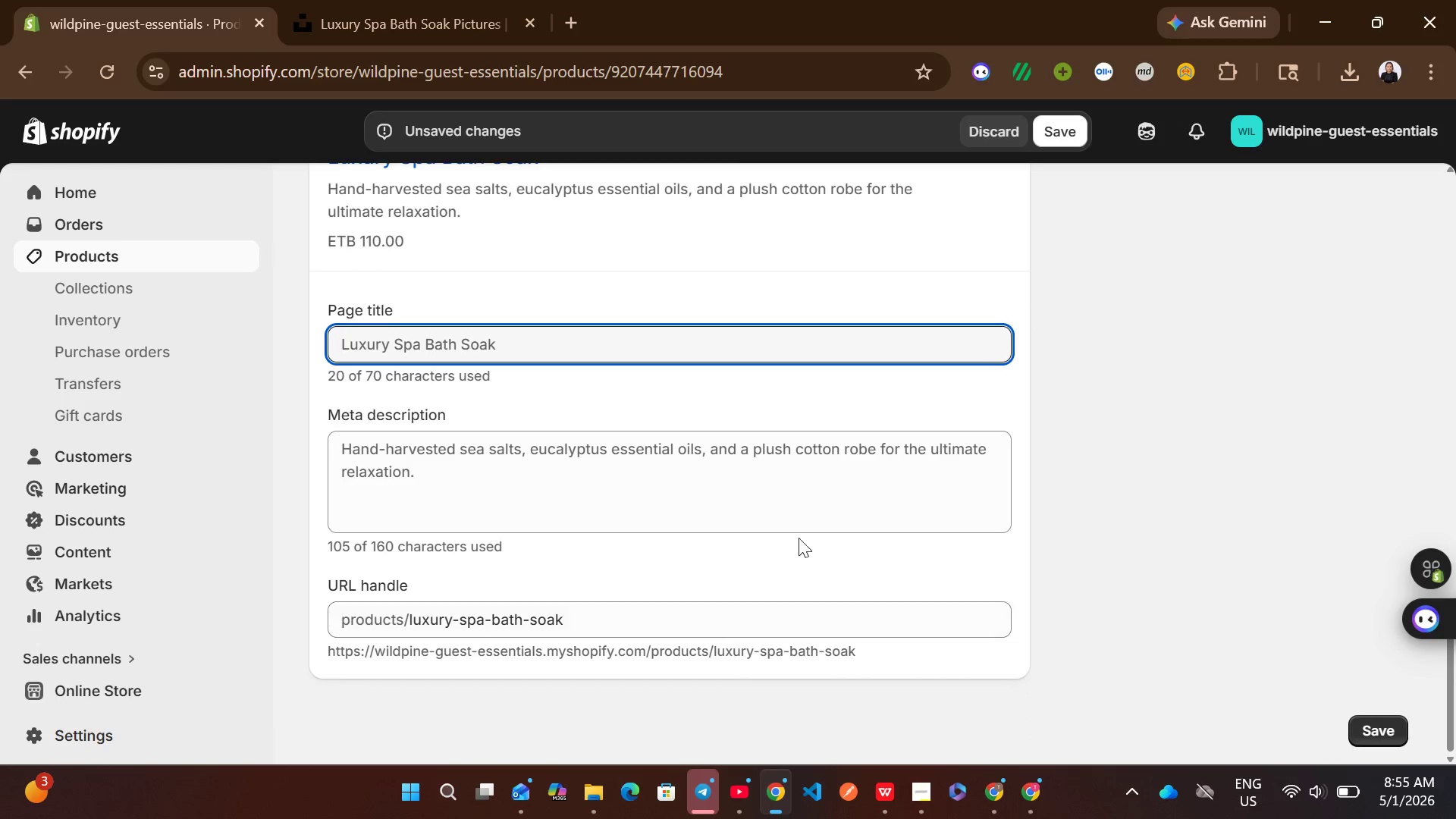 
left_click([730, 477])
 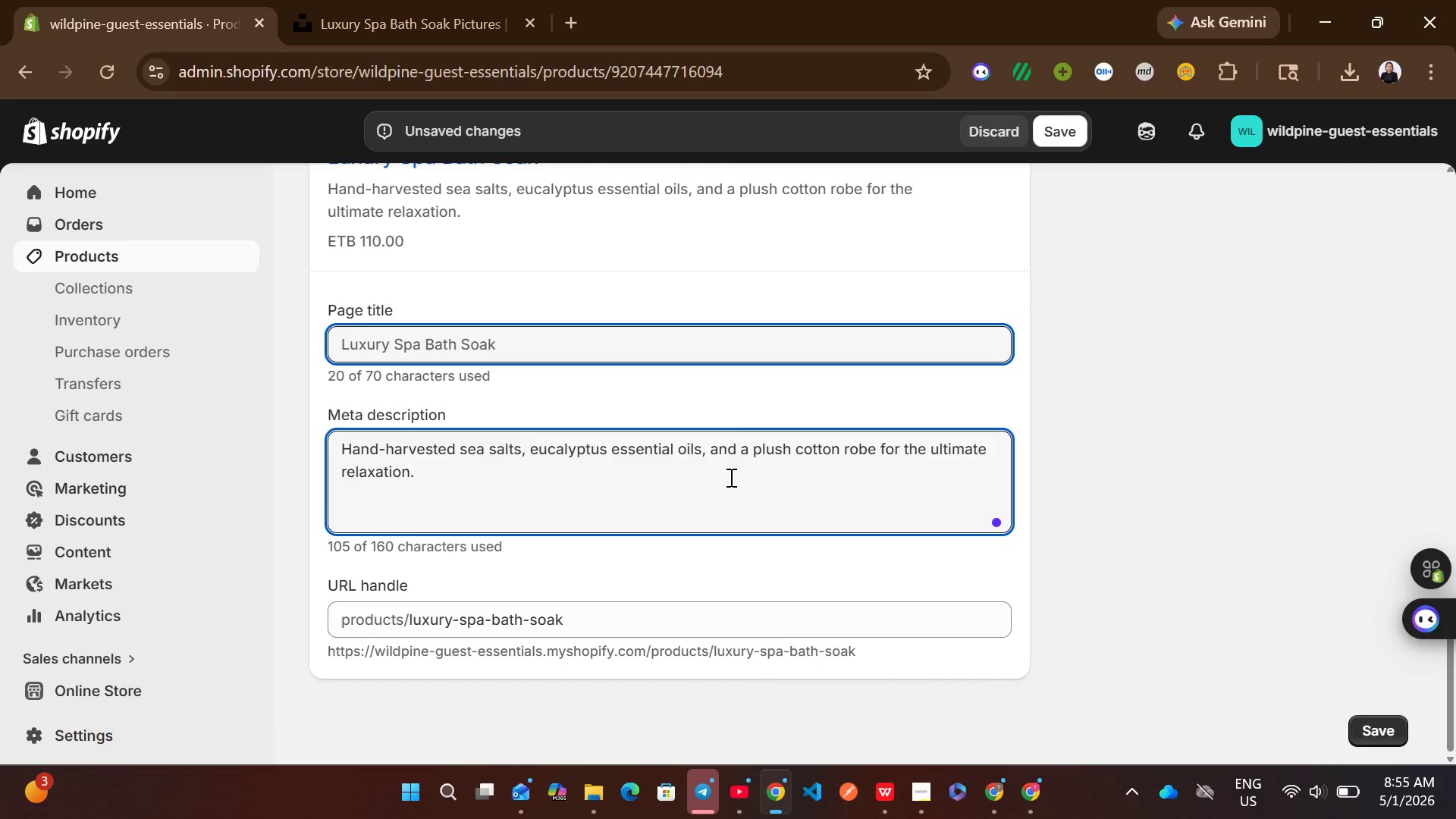 
key(Control+ControlLeft)
 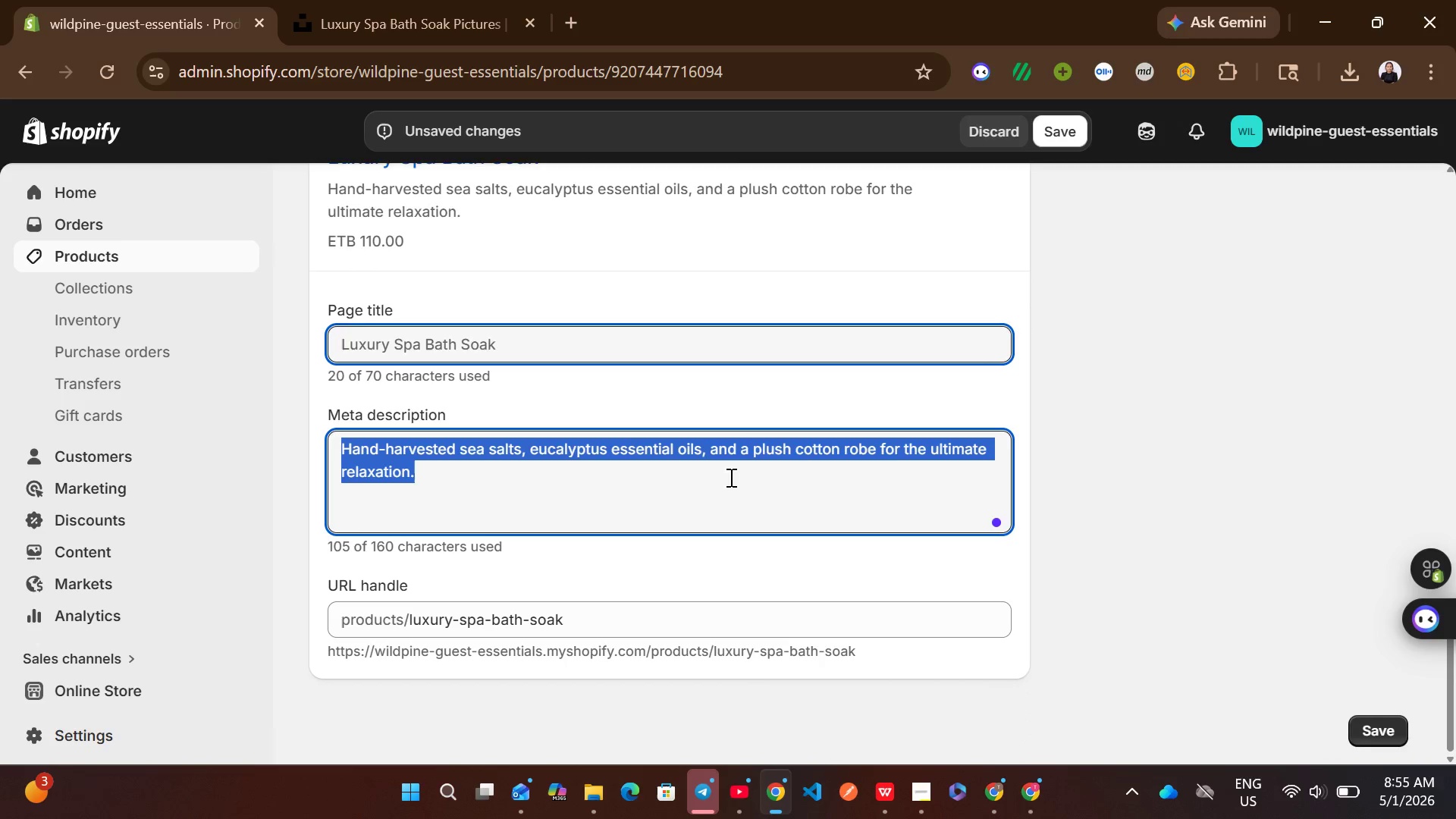 
key(Control+A)
 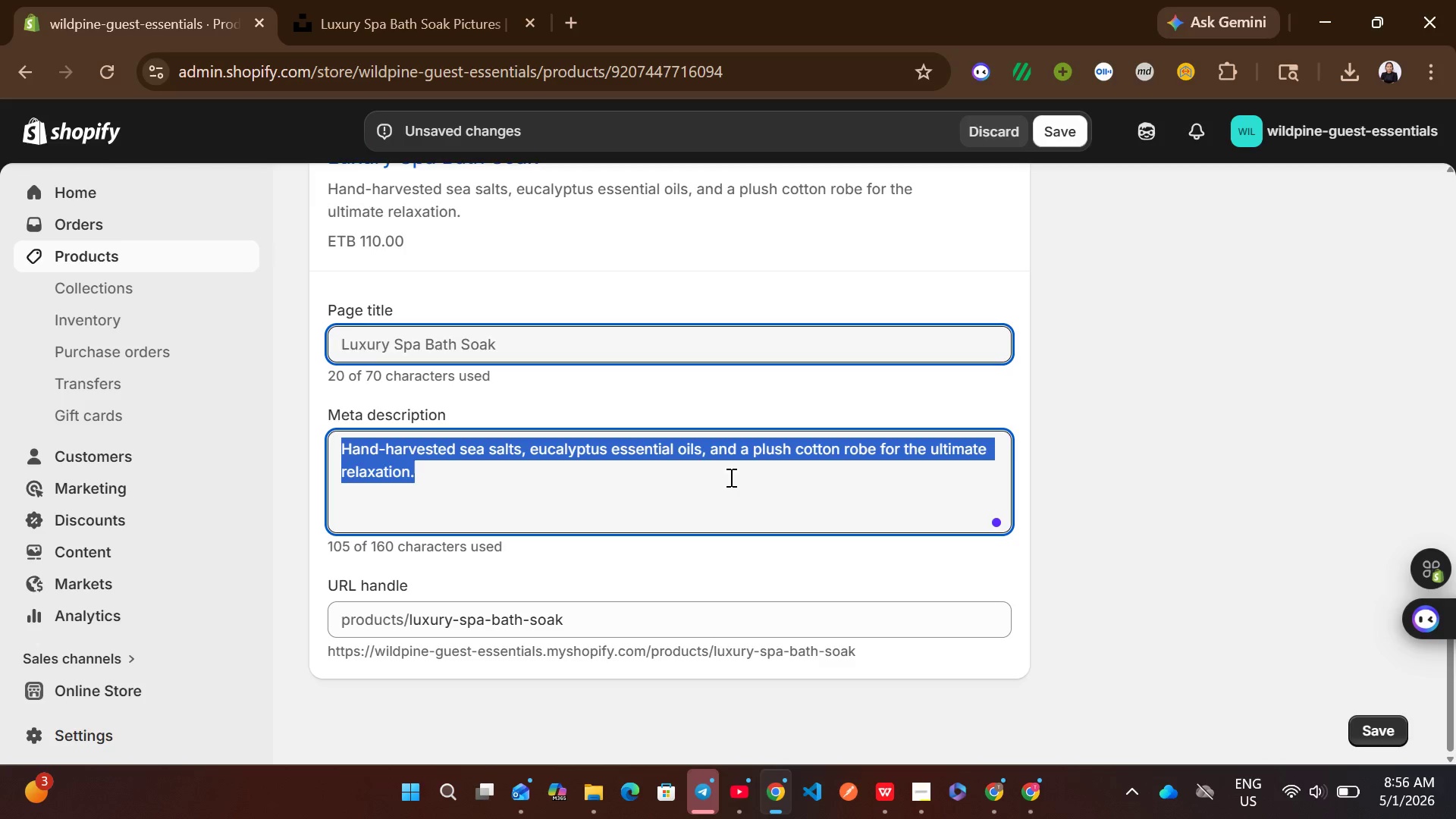 
wait(9.59)
 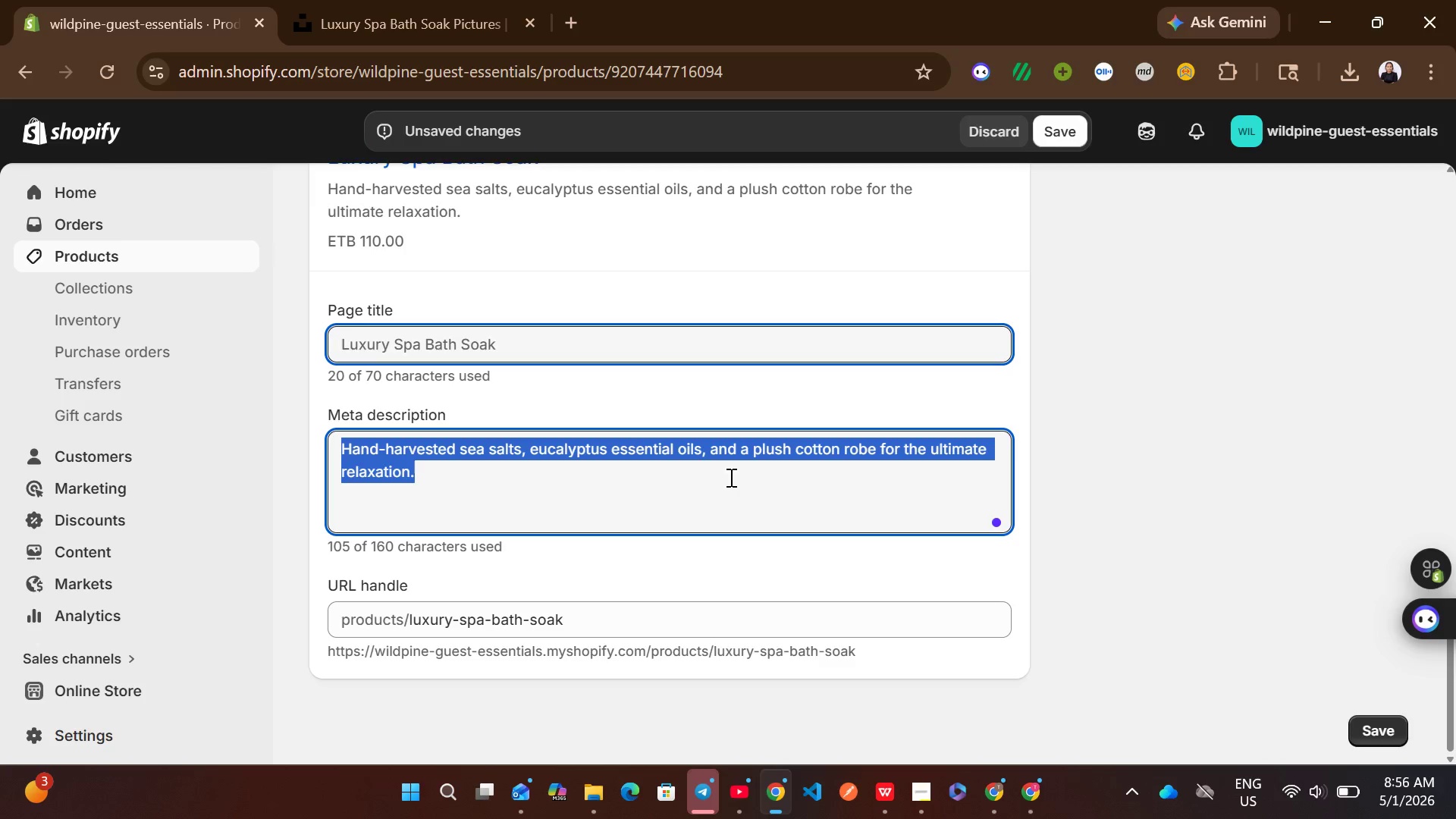 
type(turn your glamping stay into a spa retreat with our lu)
 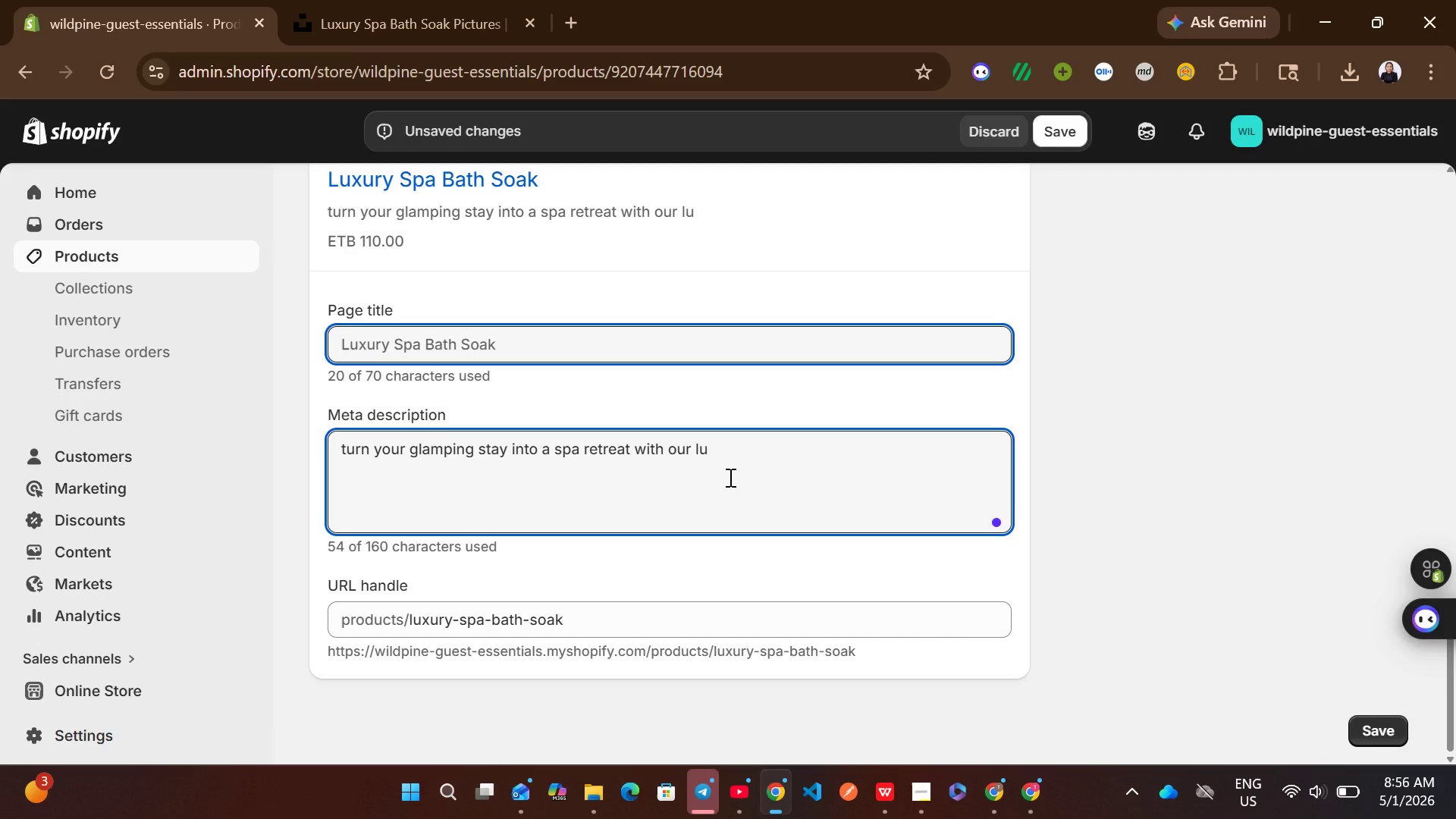 
type(xury bath salts)
key(Backspace)
key(Backspace)
key(Backspace)
key(Backspace)
key(Backspace)
type(soak kit. )
 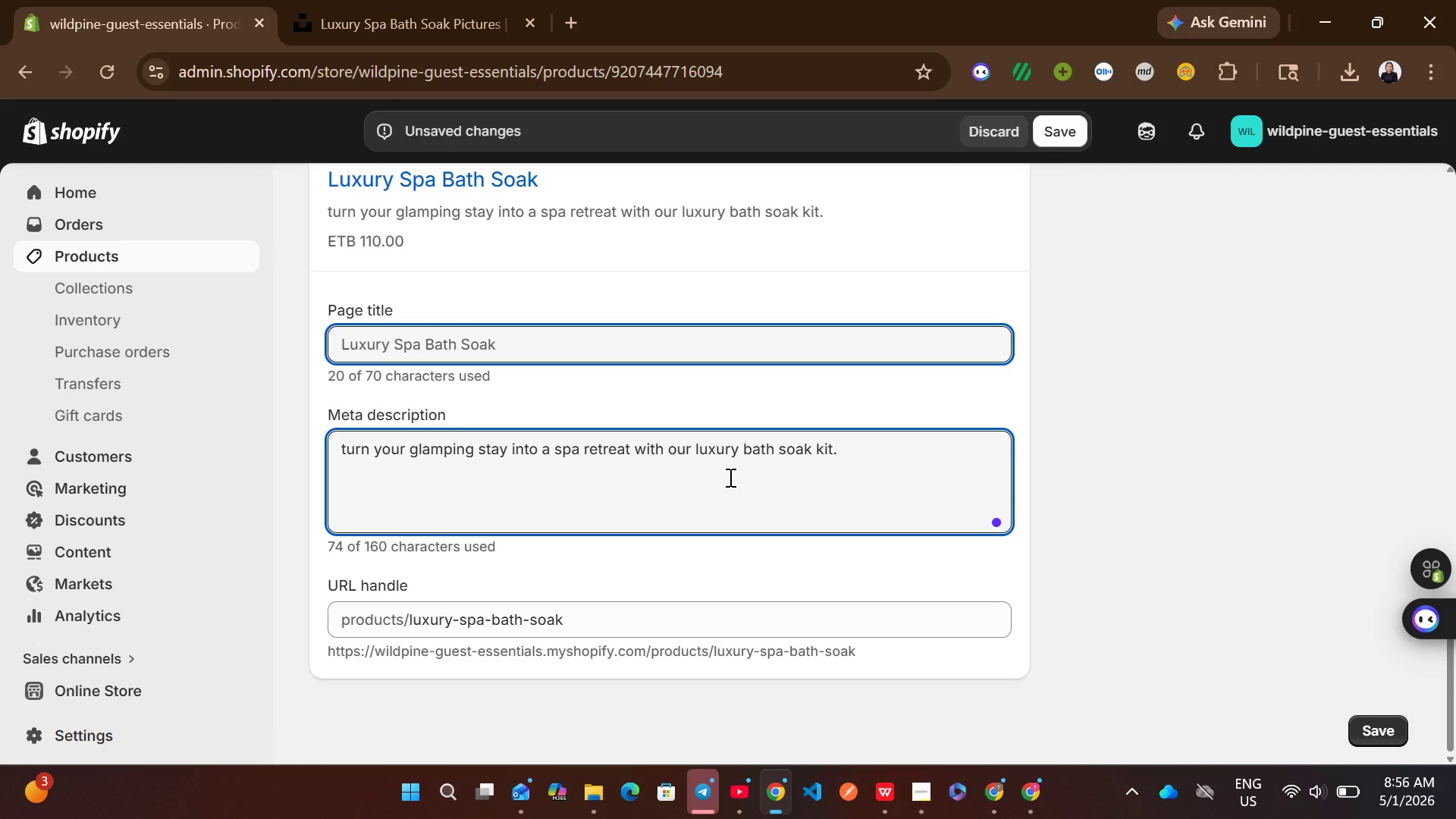 
type( i)
key(Backspace)
key(Backspace)
type(include )
key(Backspace)
type(s essential oils and a pluc)
key(Backspace)
type(sh rope)
key(Backspace)
key(Backspace)
type(be. order for delivery.)
 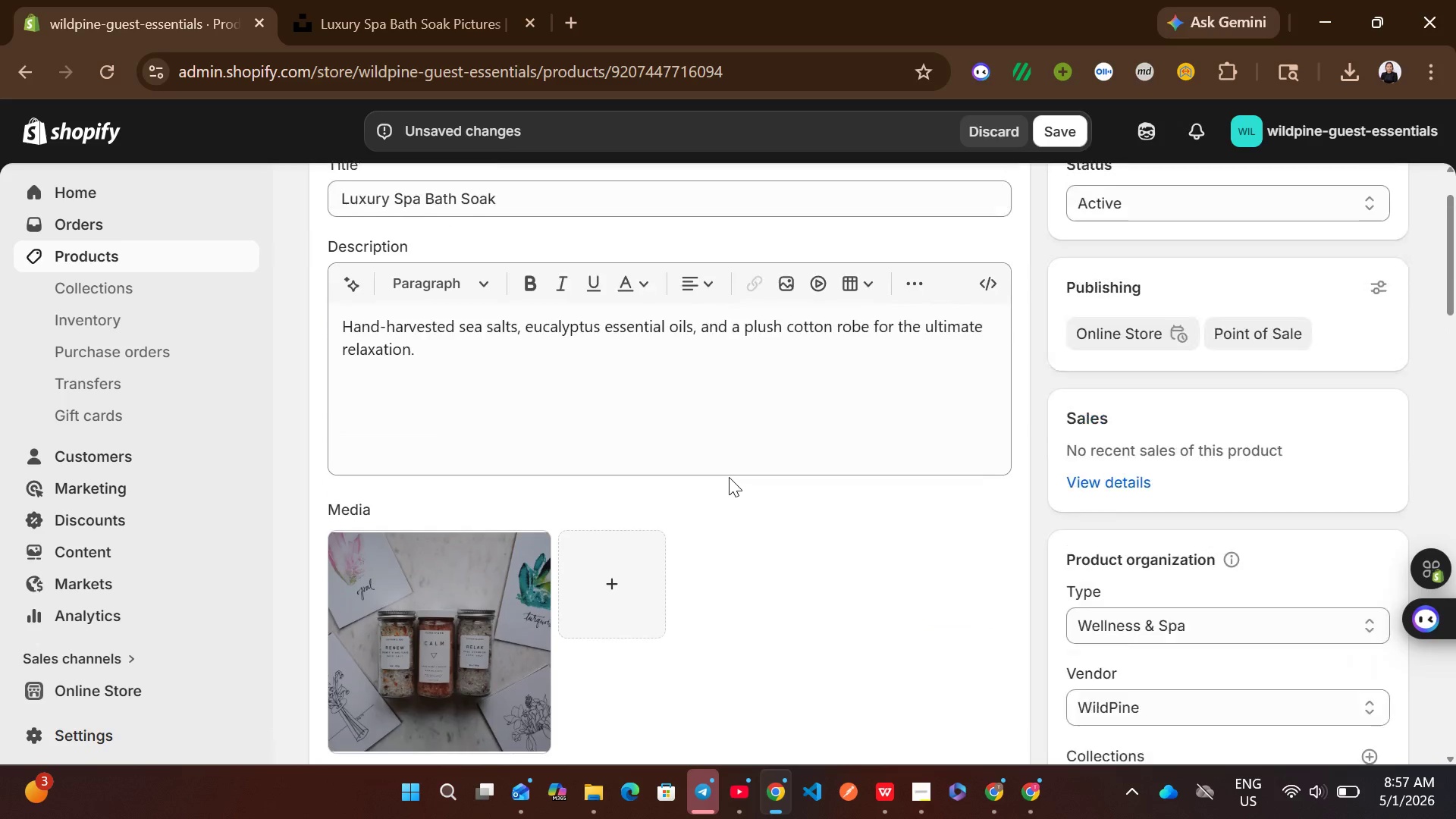 
left_click([522, 670])
 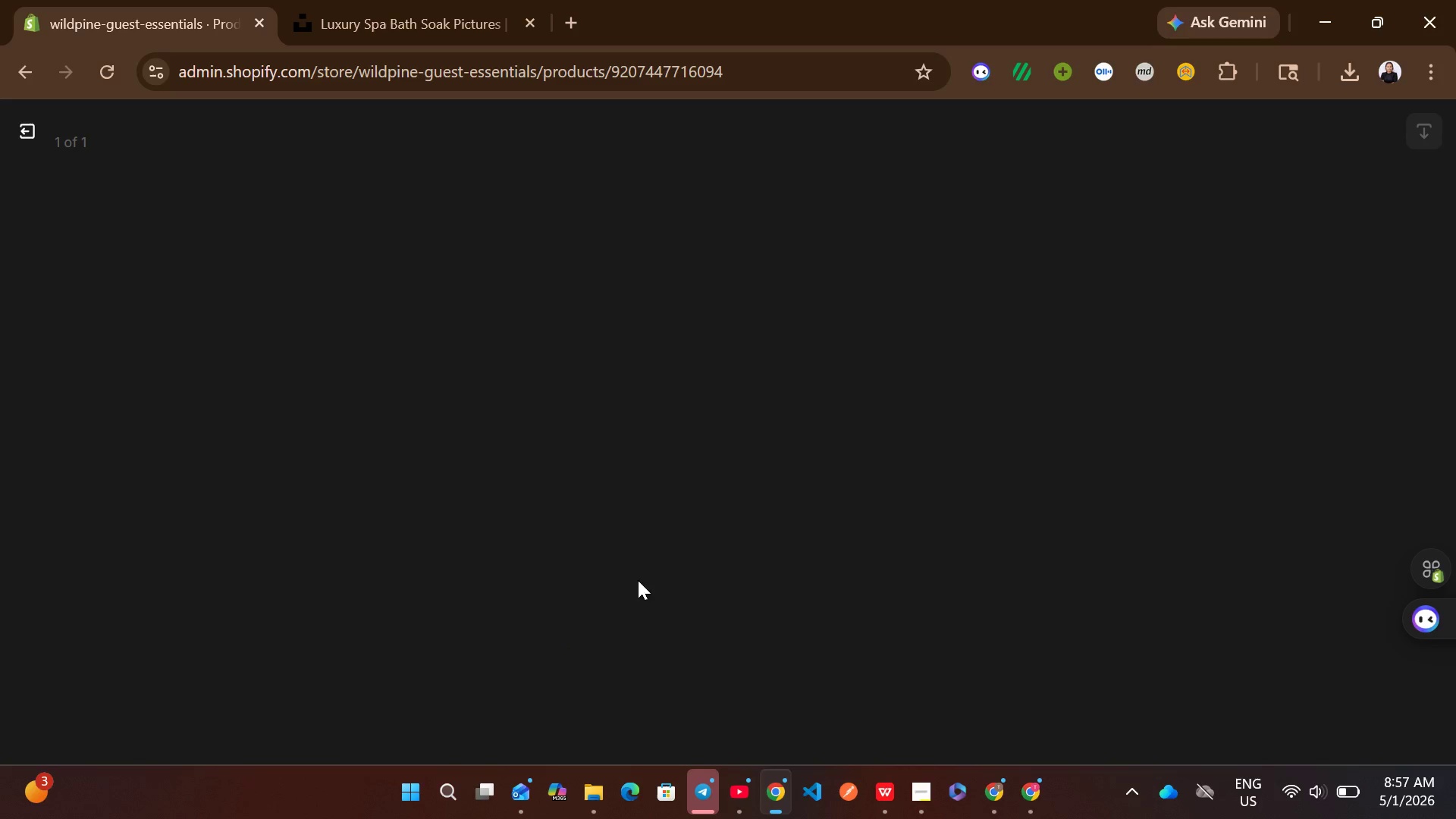 
mouse_move([971, 419])
 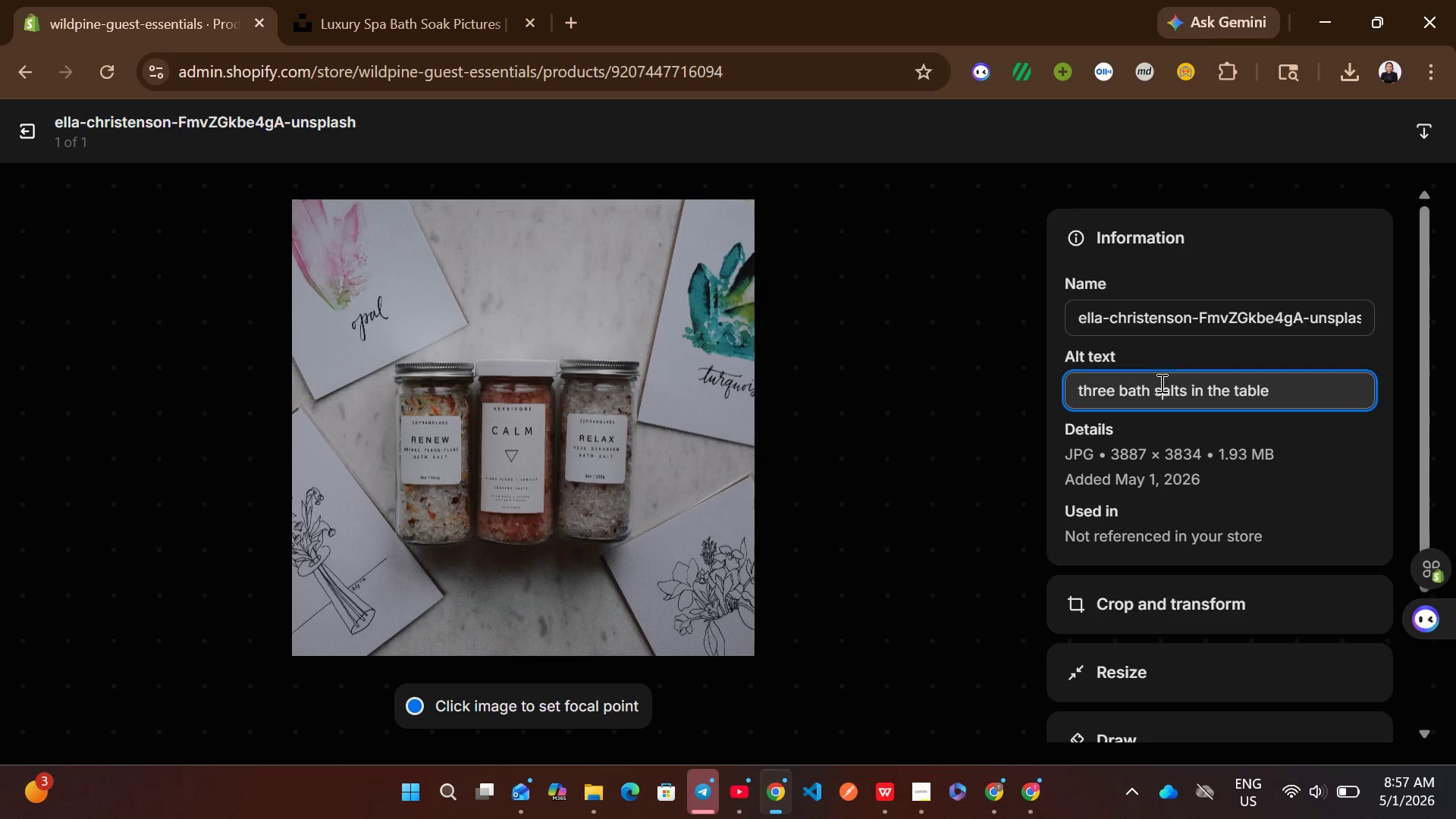 
left_click([1160, 383])
 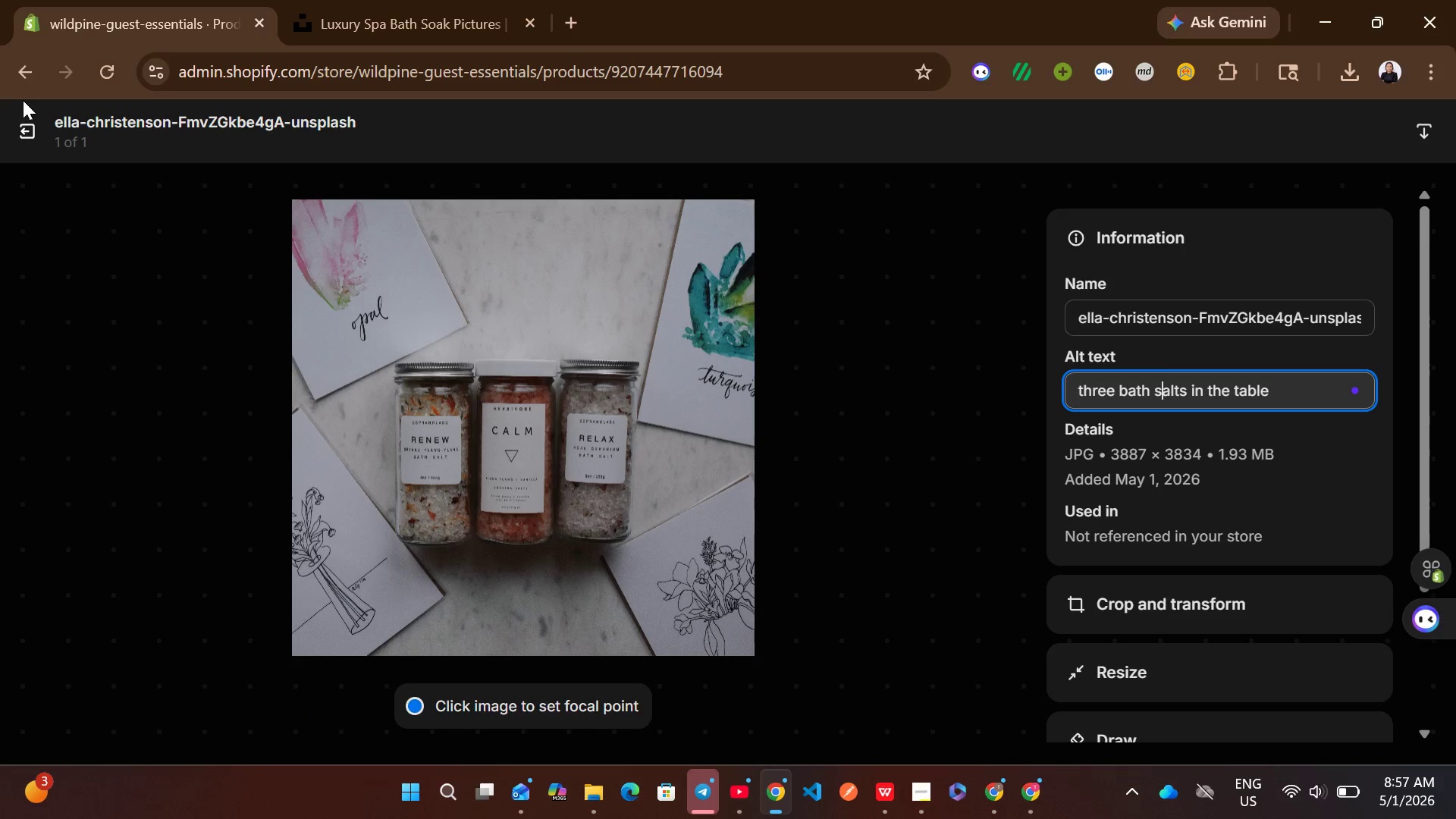 
left_click([24, 124])
 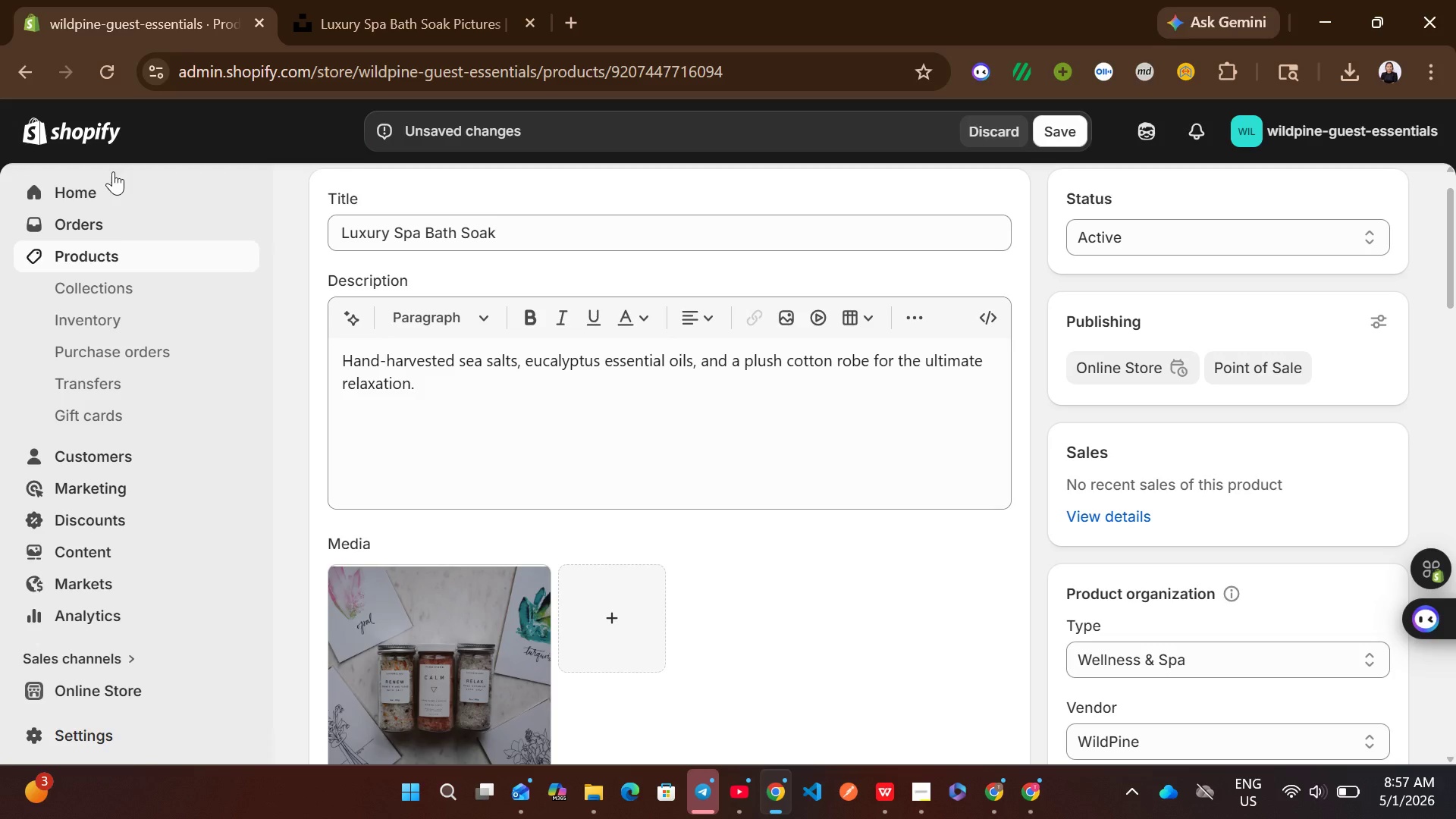 
mouse_move([634, 479])
 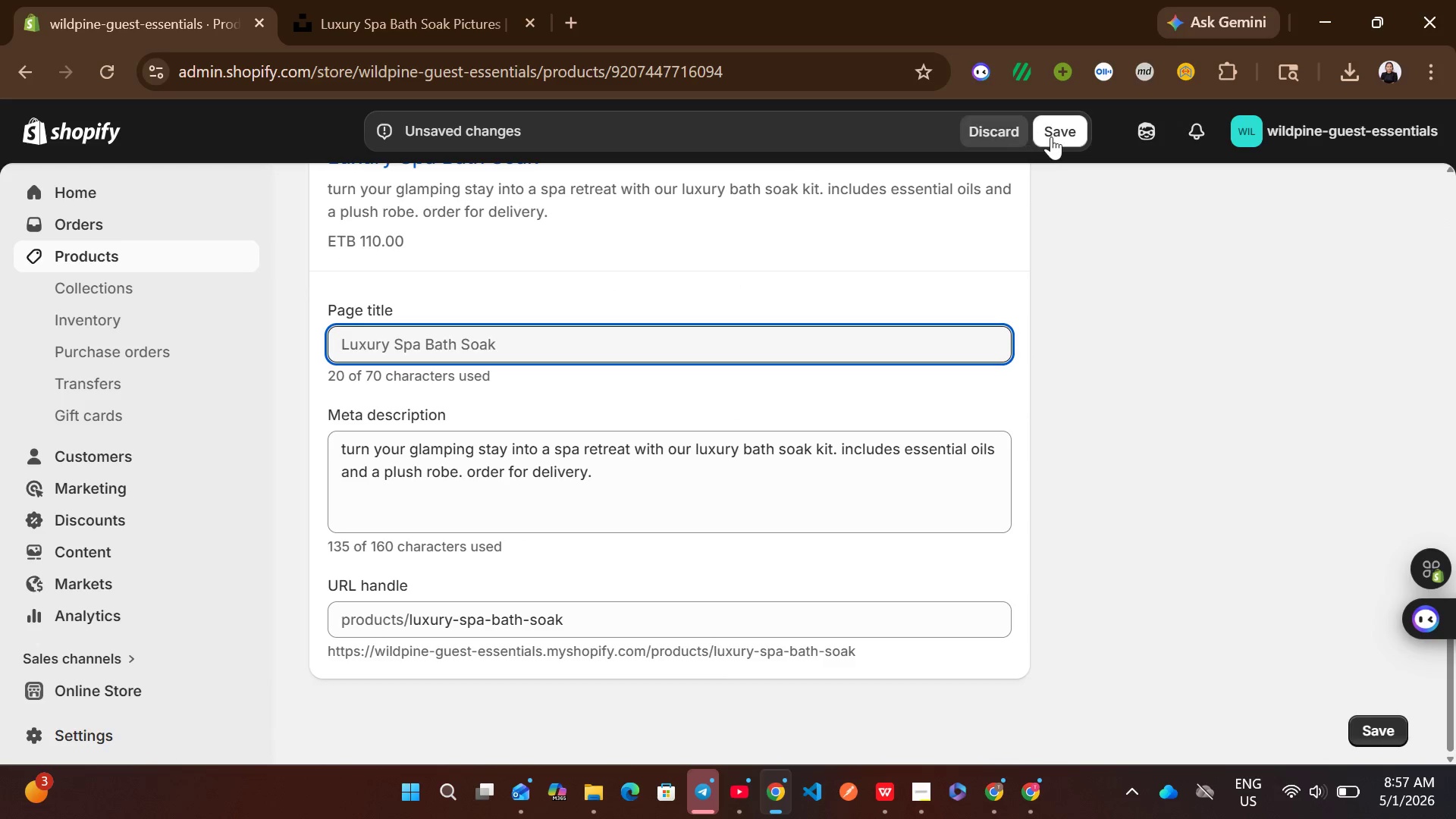 
left_click([1051, 136])
 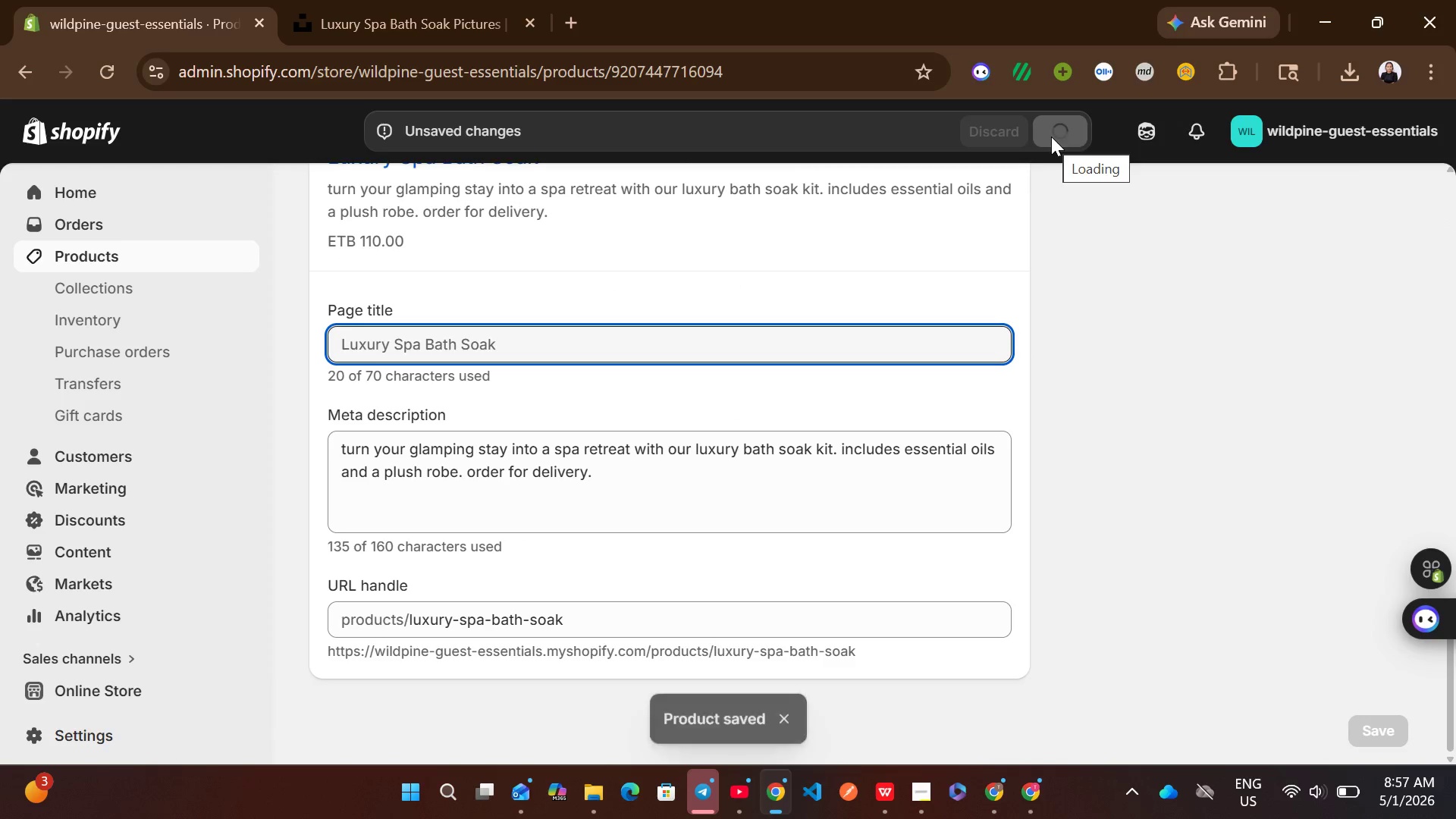 
wait(6.47)
 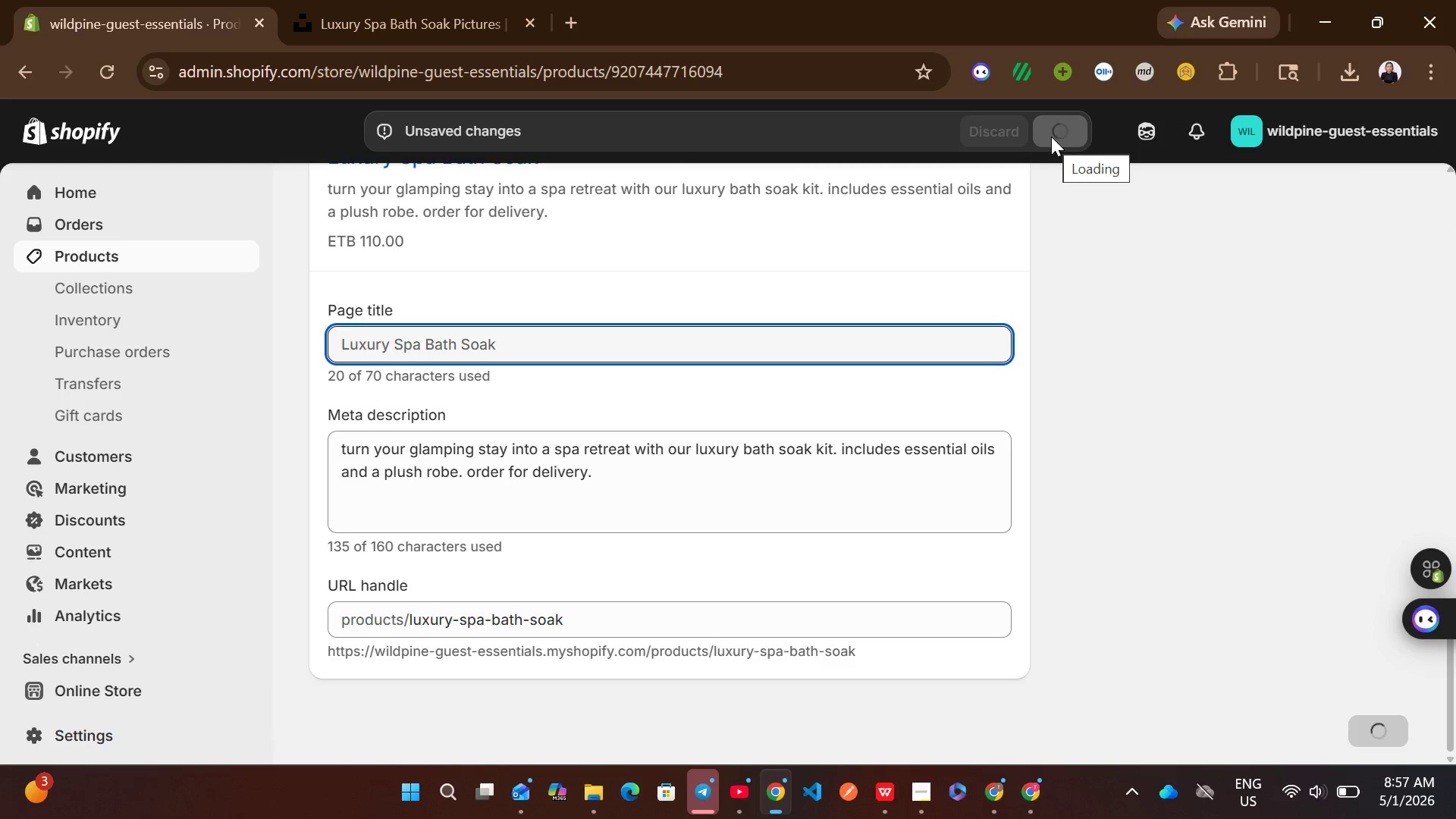 
left_click([202, 262])
 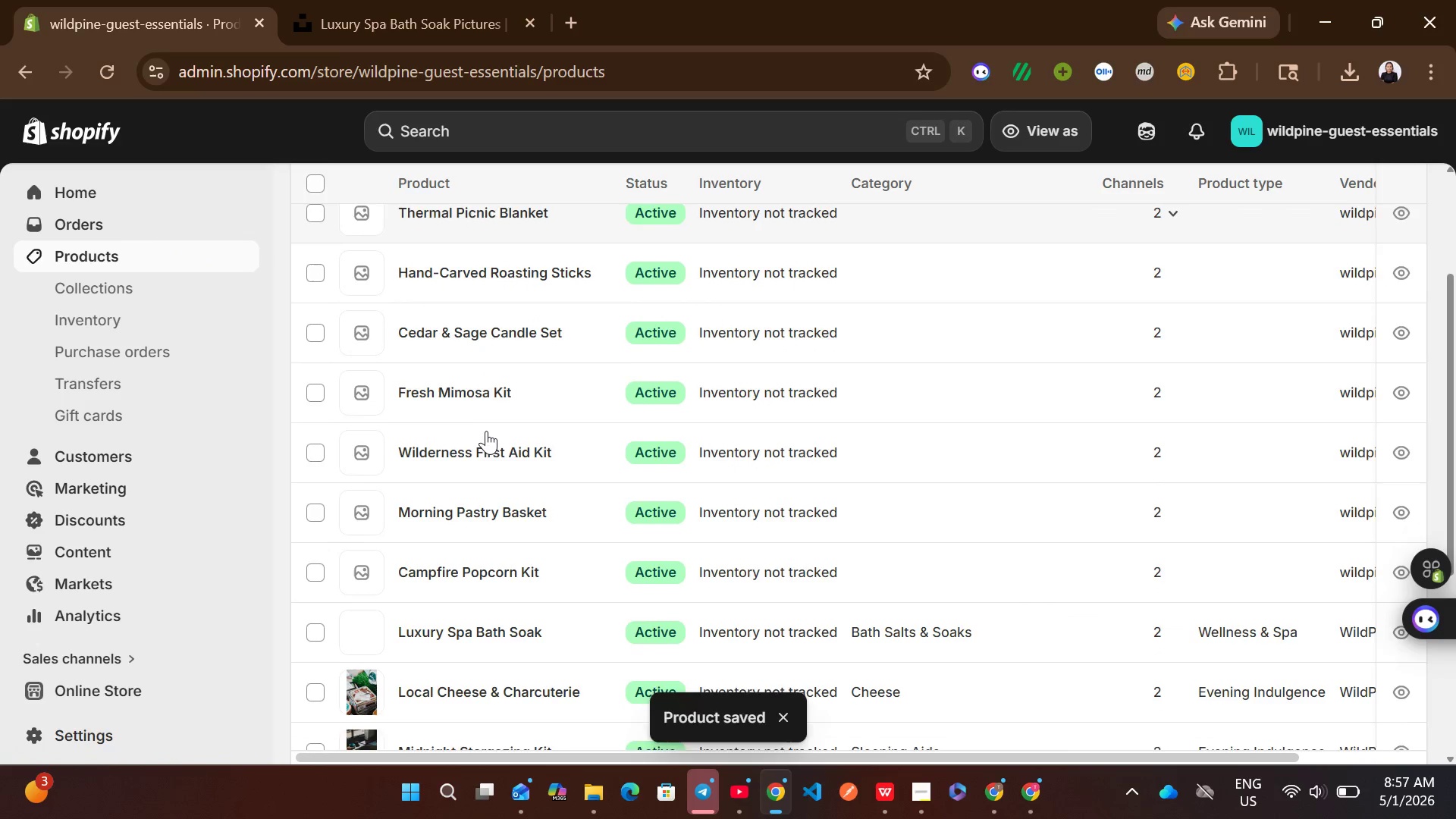 
left_click([718, 573])
 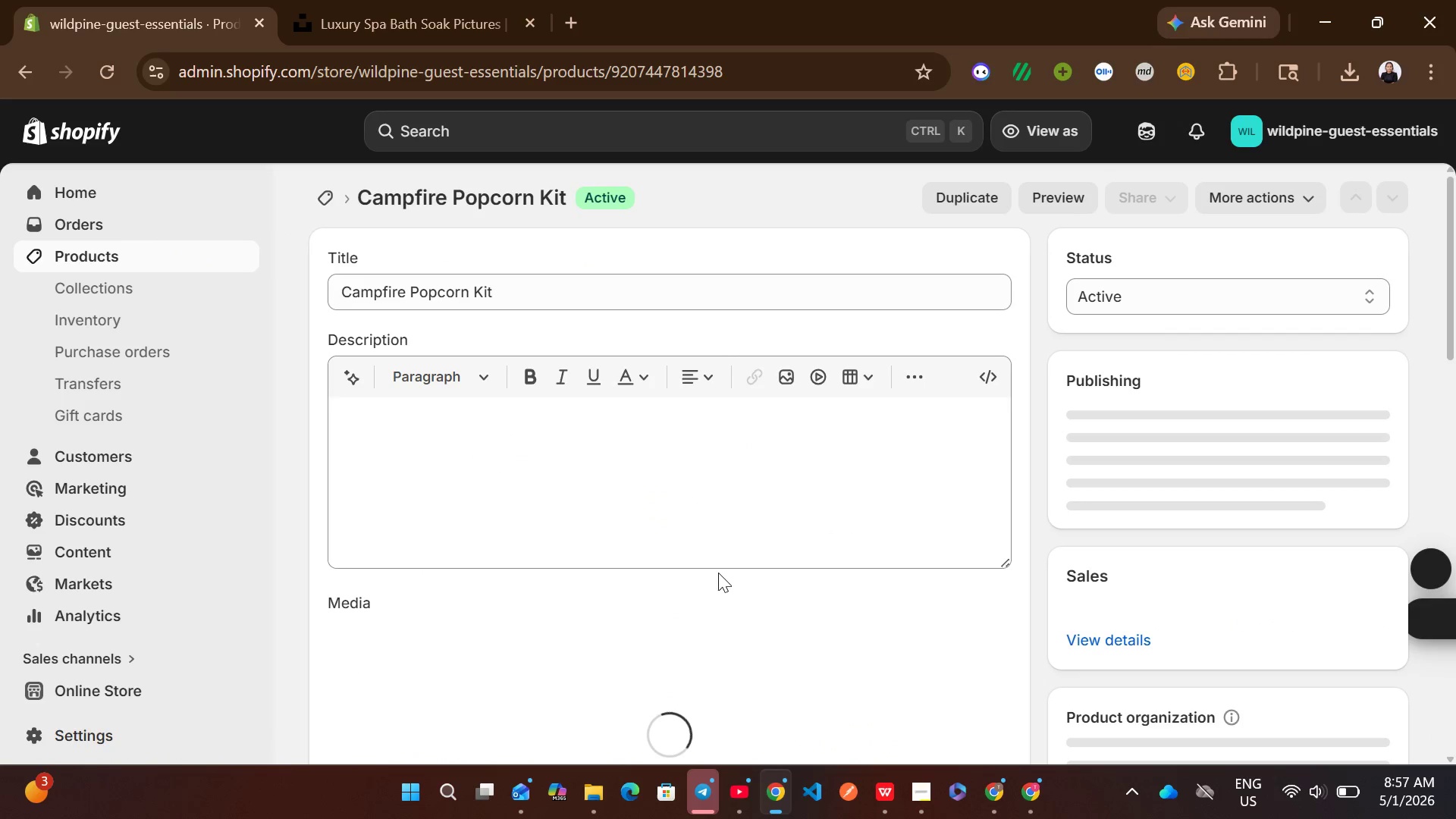 
mouse_move([605, 615])
 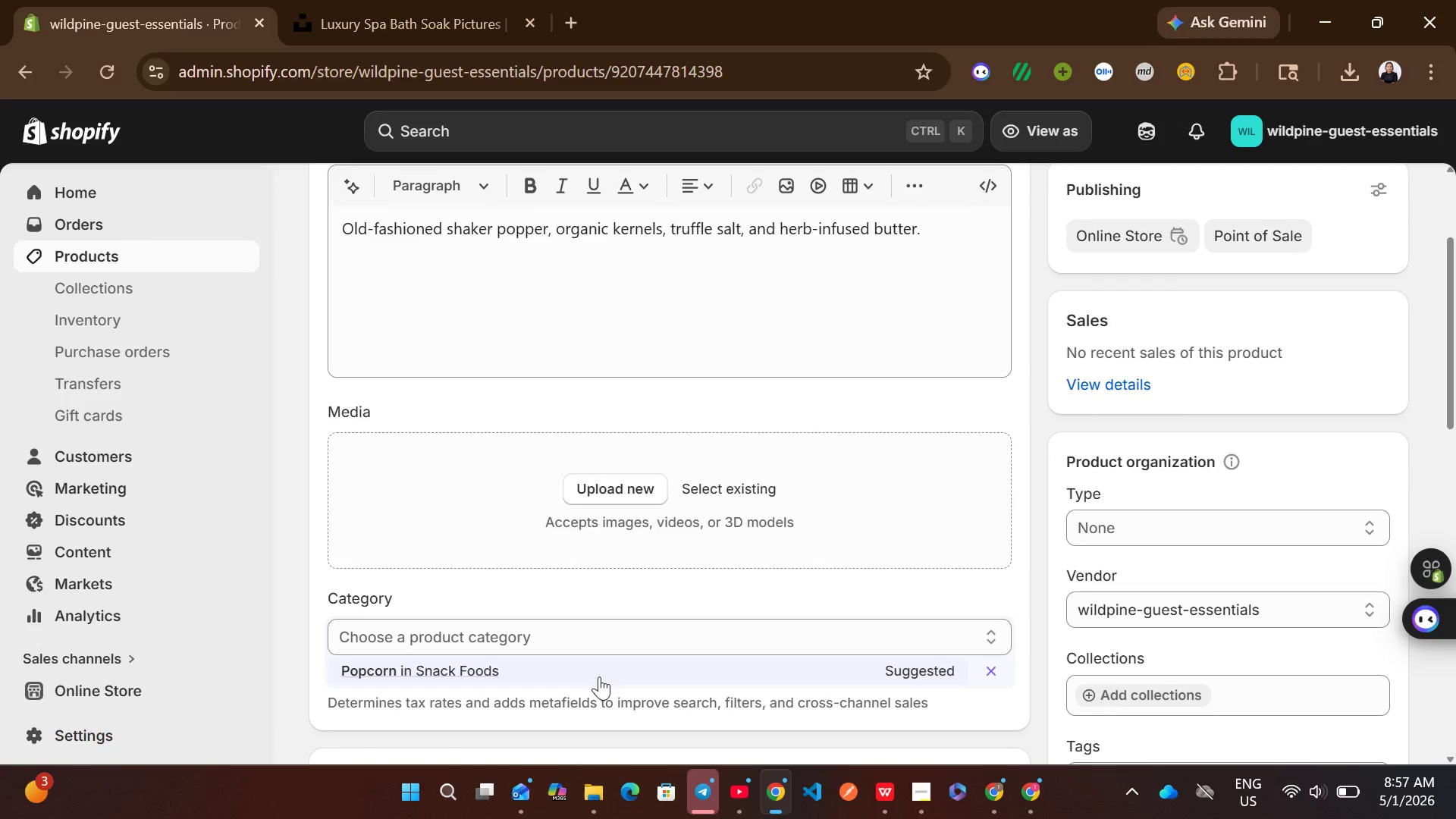 
left_click([599, 676])
 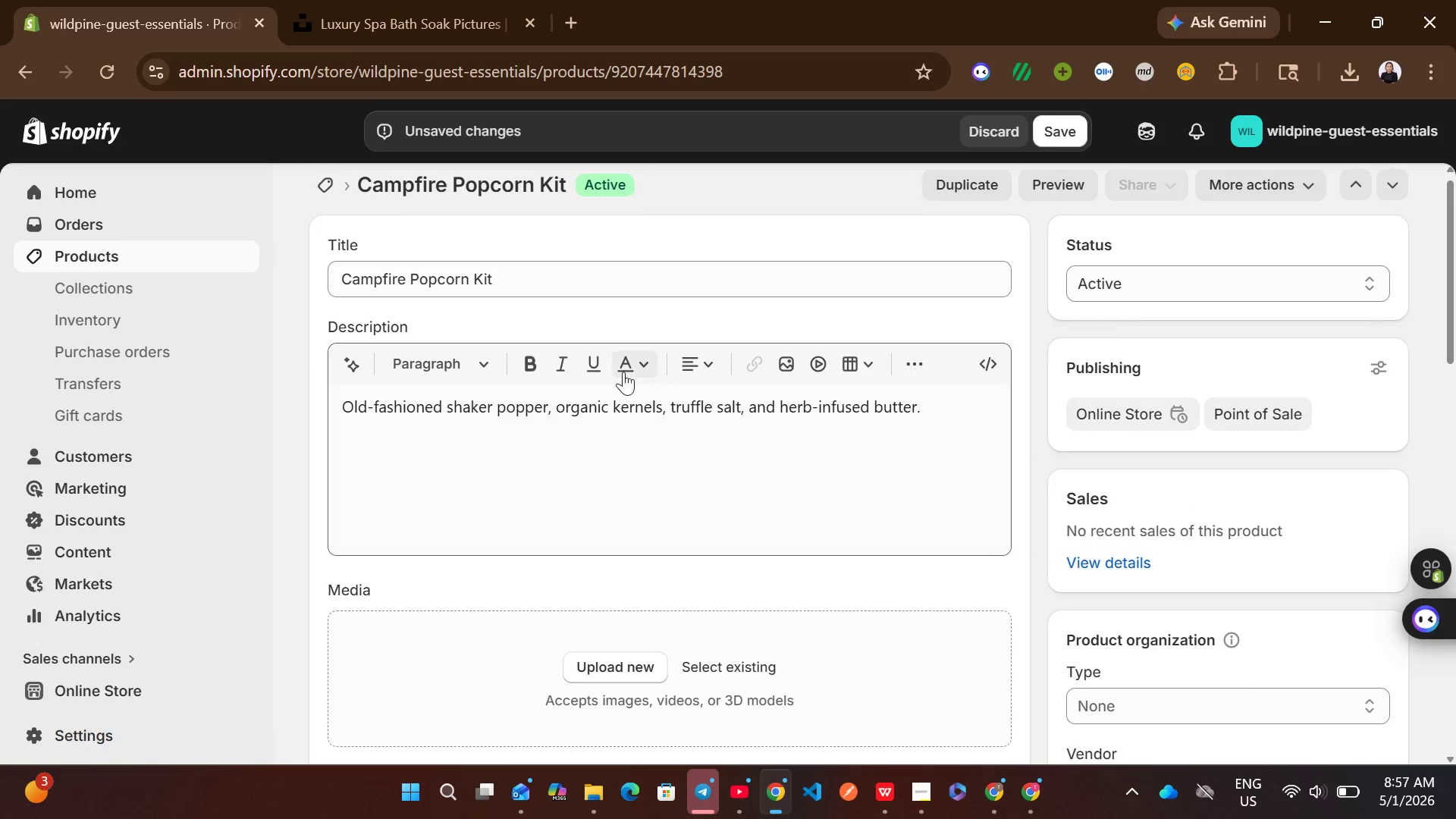 
left_click([579, 272])
 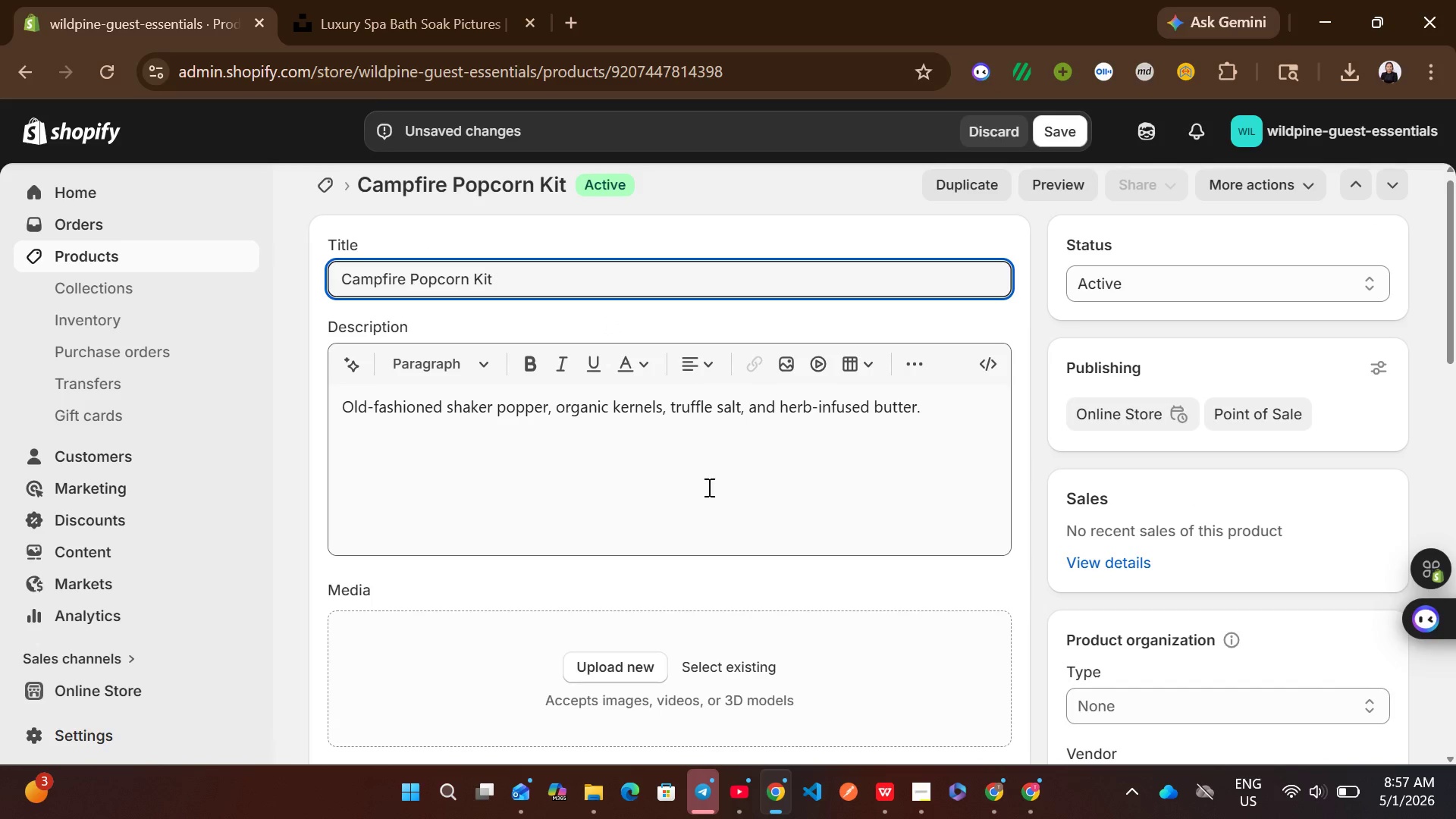 
left_click([708, 487])
 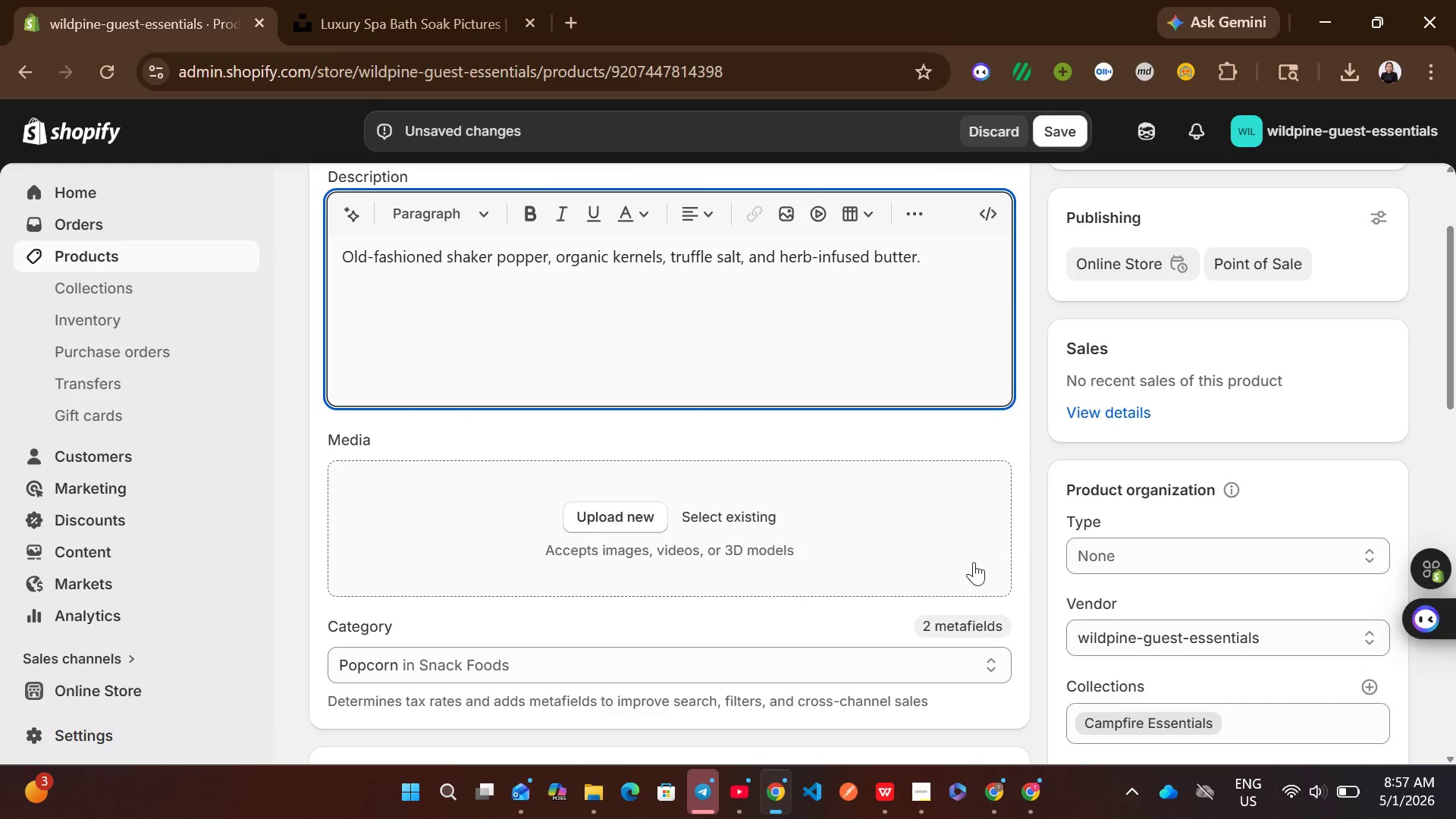 
left_click([1160, 551])
 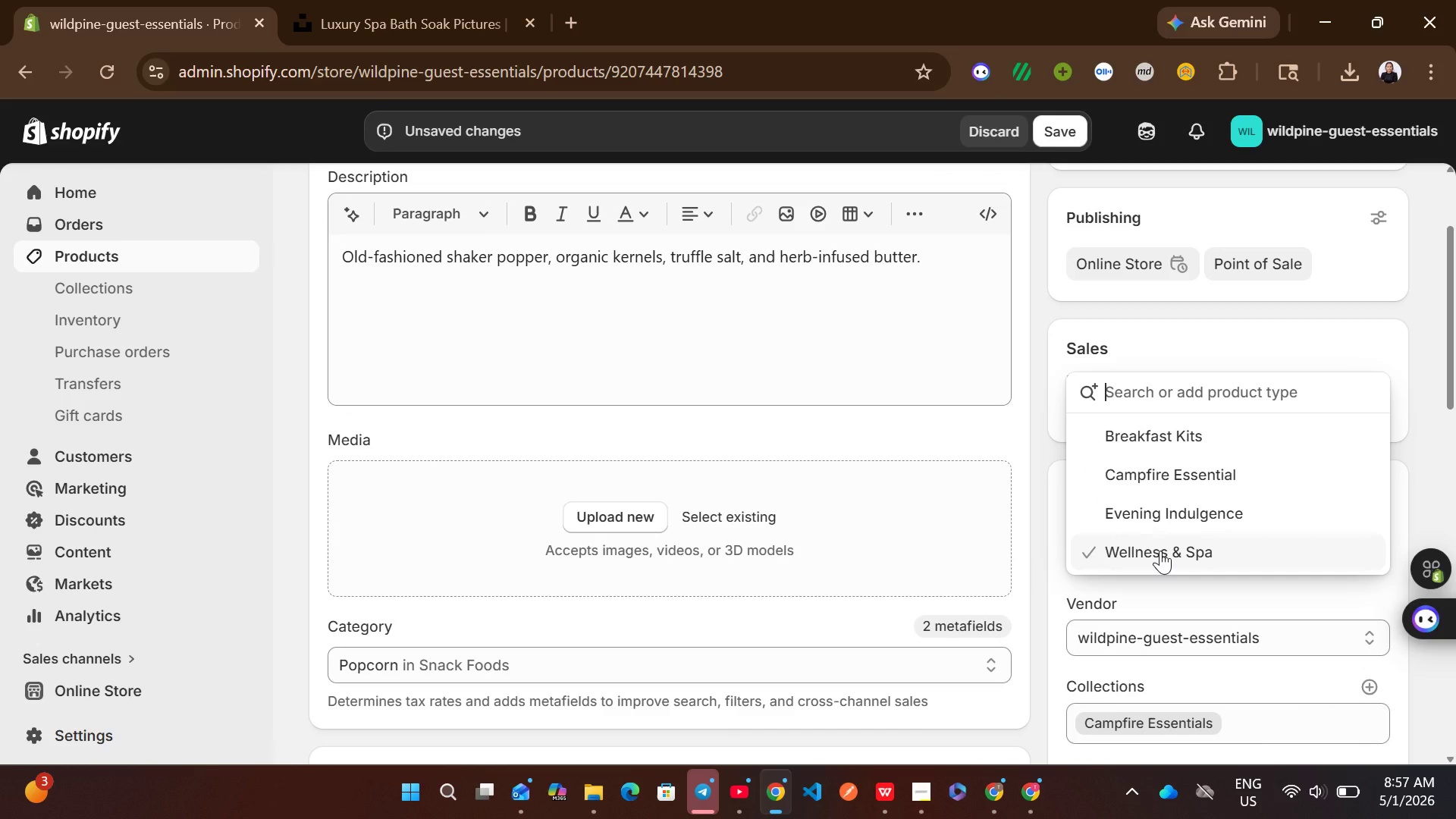 
left_click([1169, 484])
 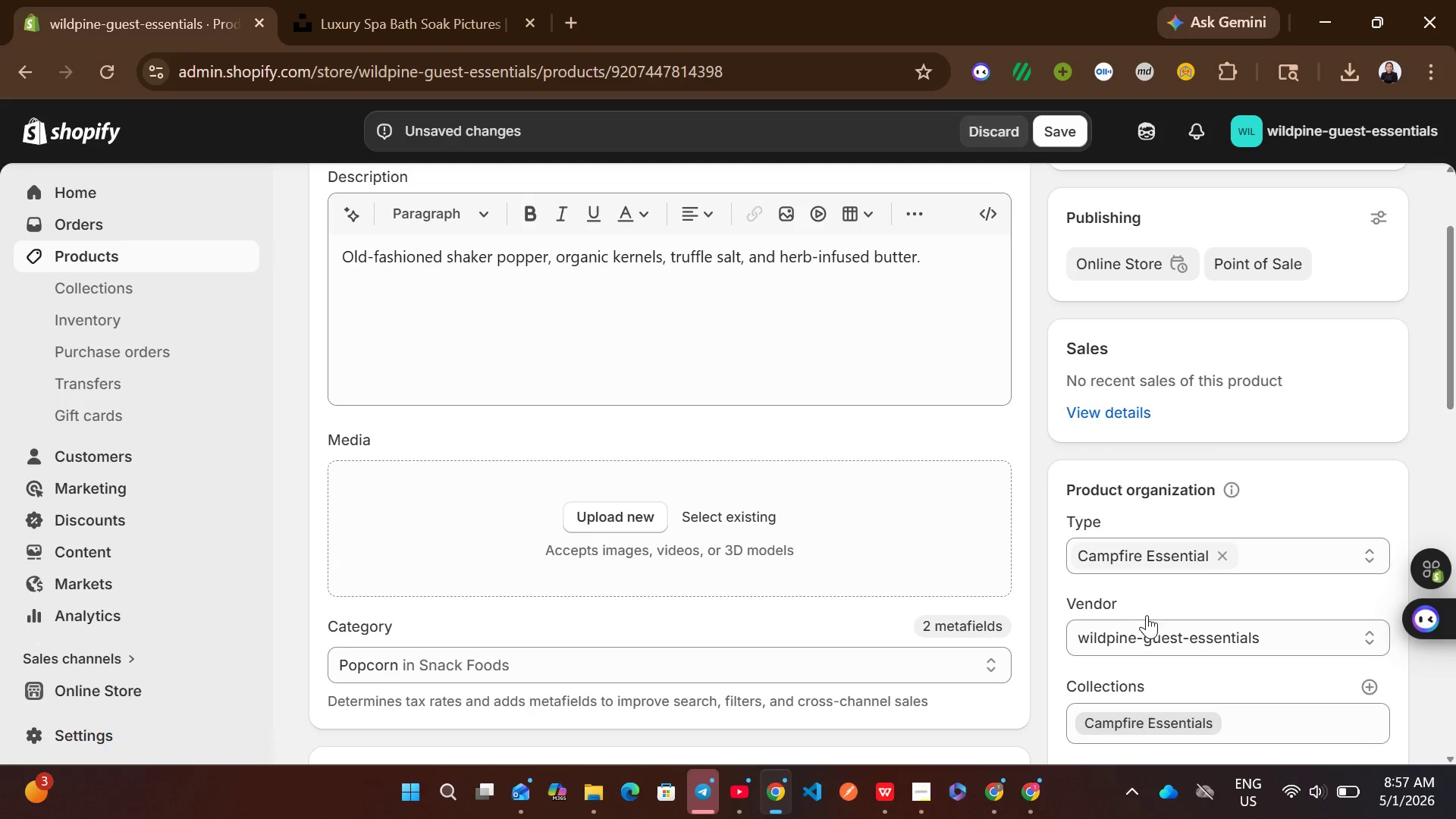 
left_click([1147, 626])
 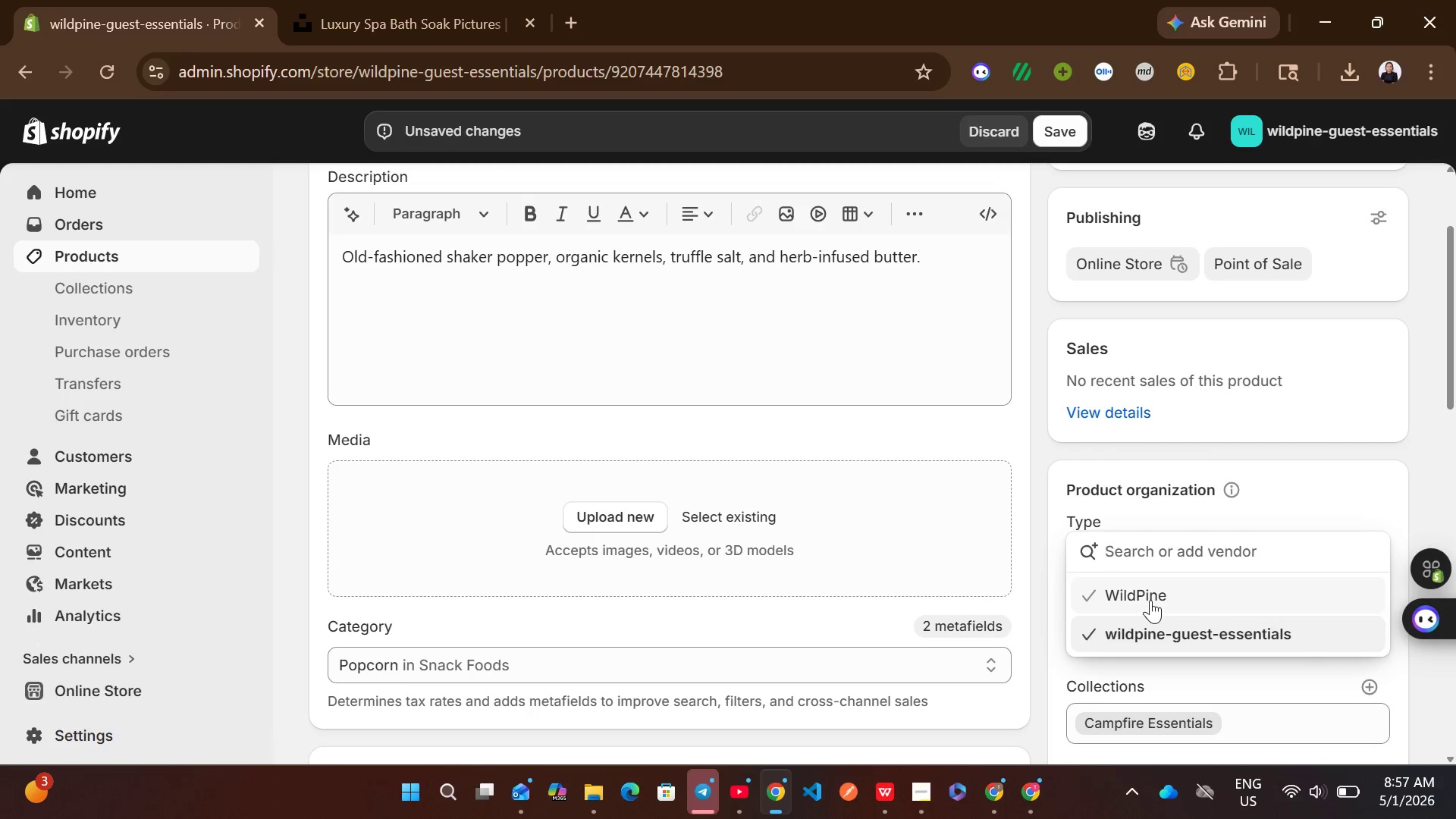 
left_click([1150, 600])
 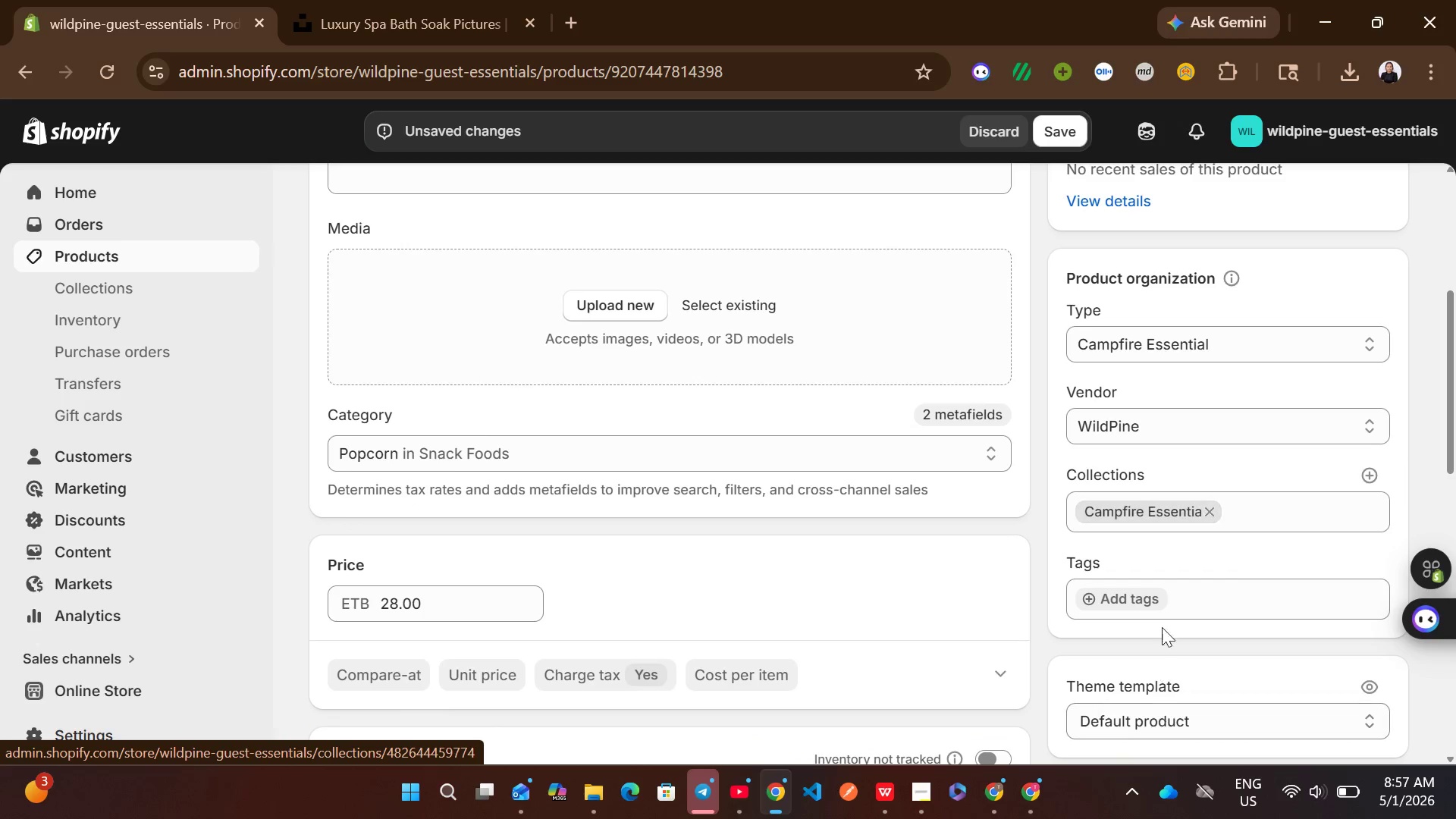 
left_click([1128, 603])
 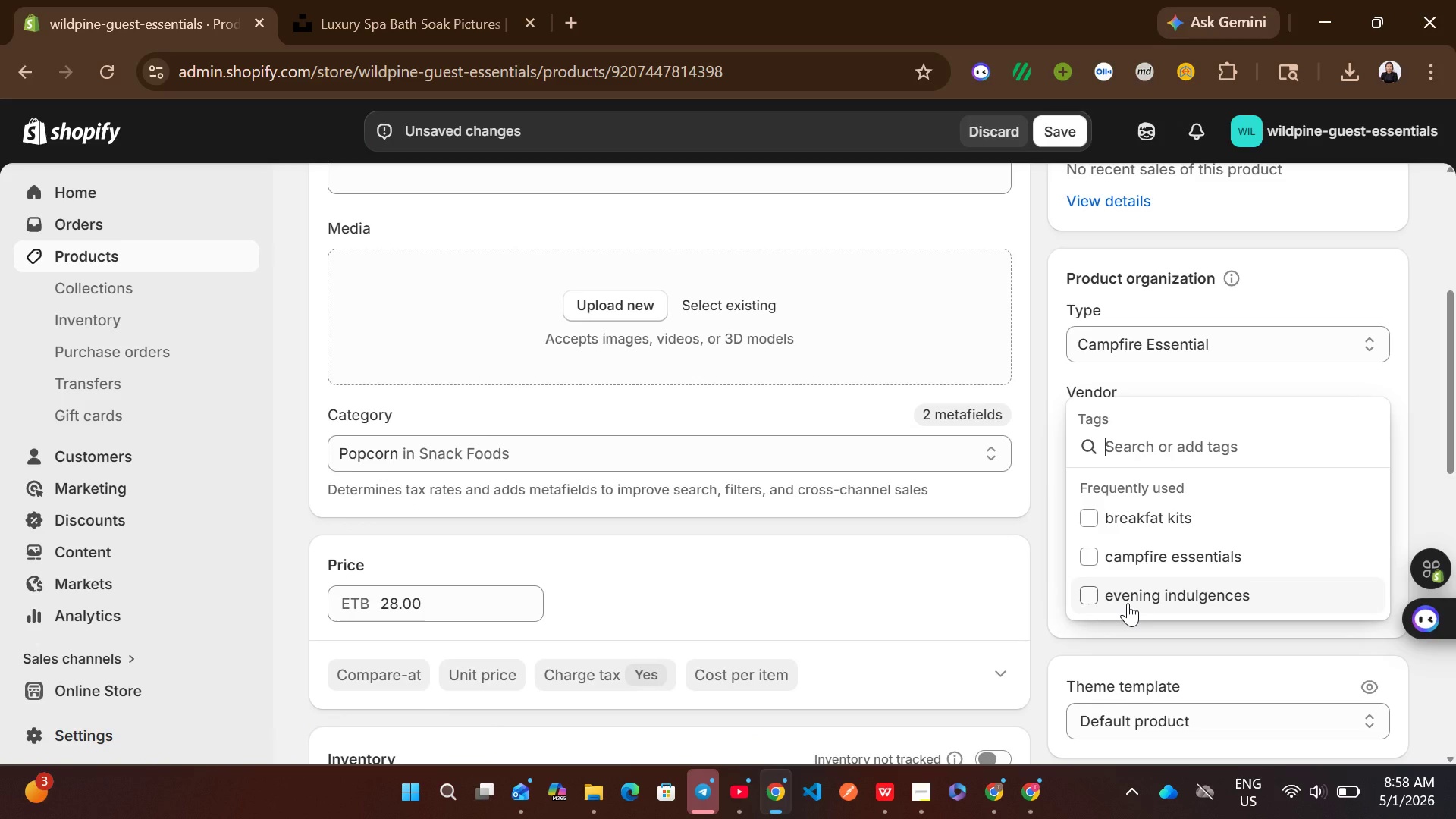 
left_click([1140, 570])
 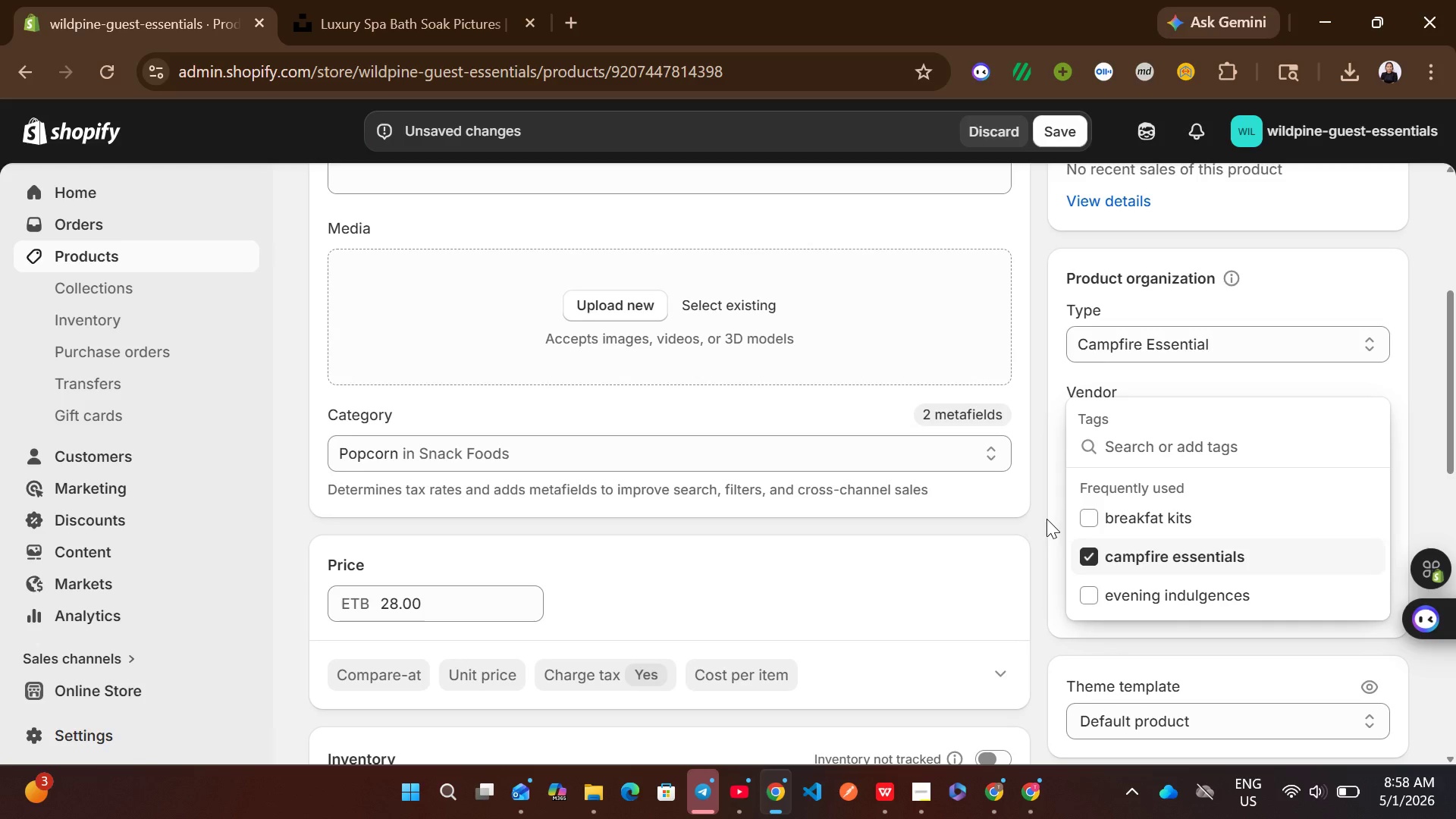 
left_click([1027, 519])
 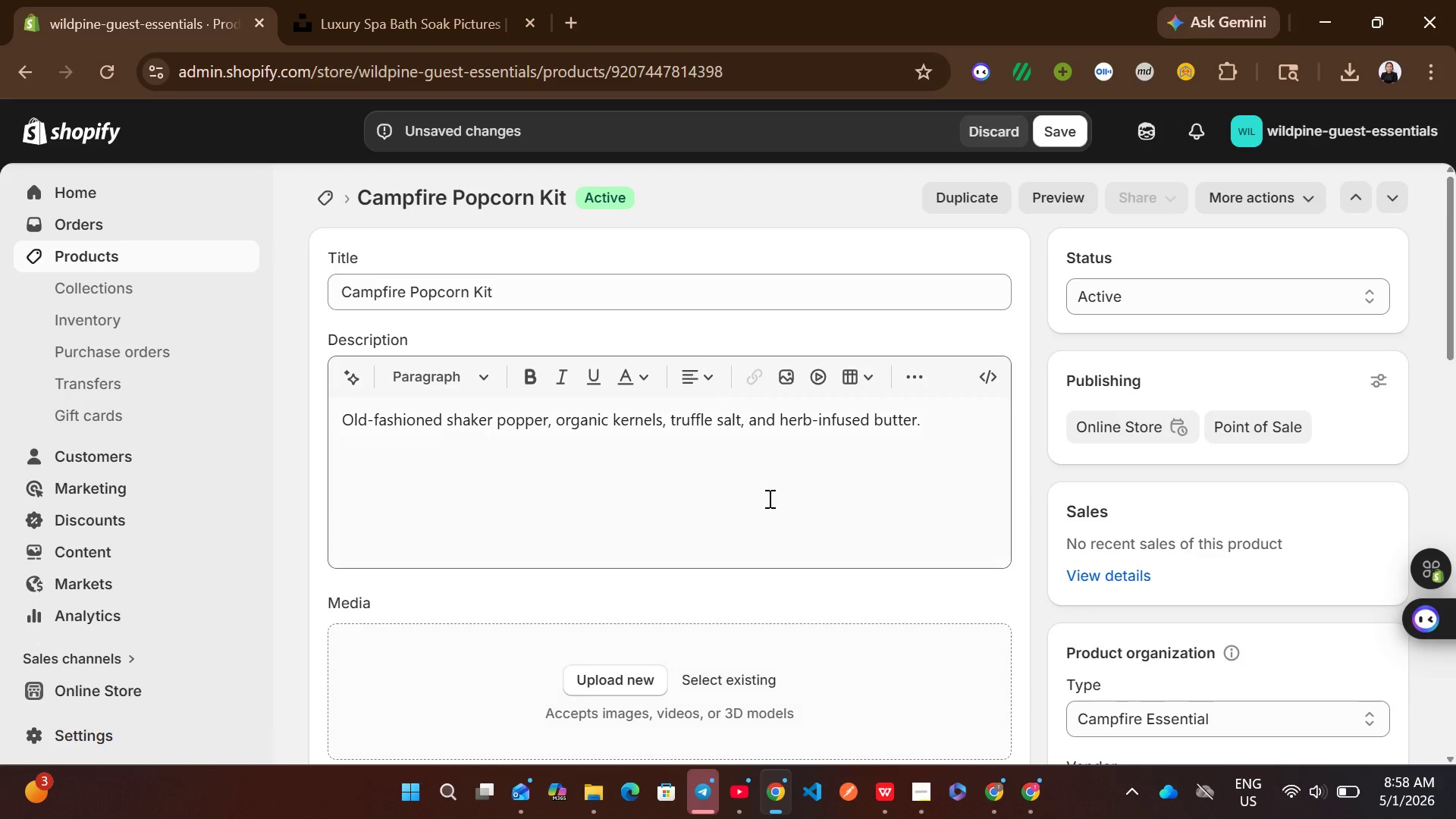 
wait(6.33)
 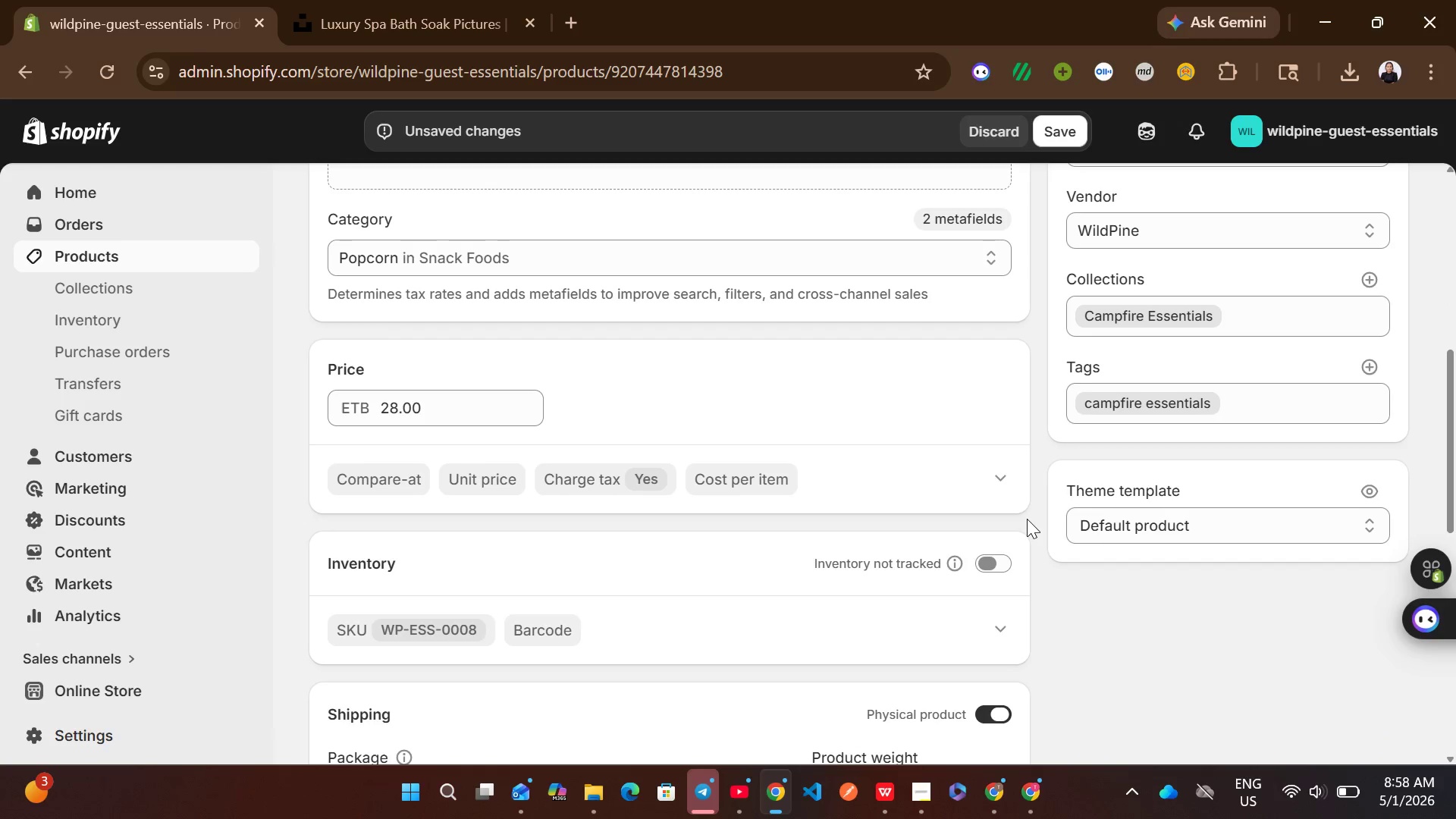 
left_click([554, 294])
 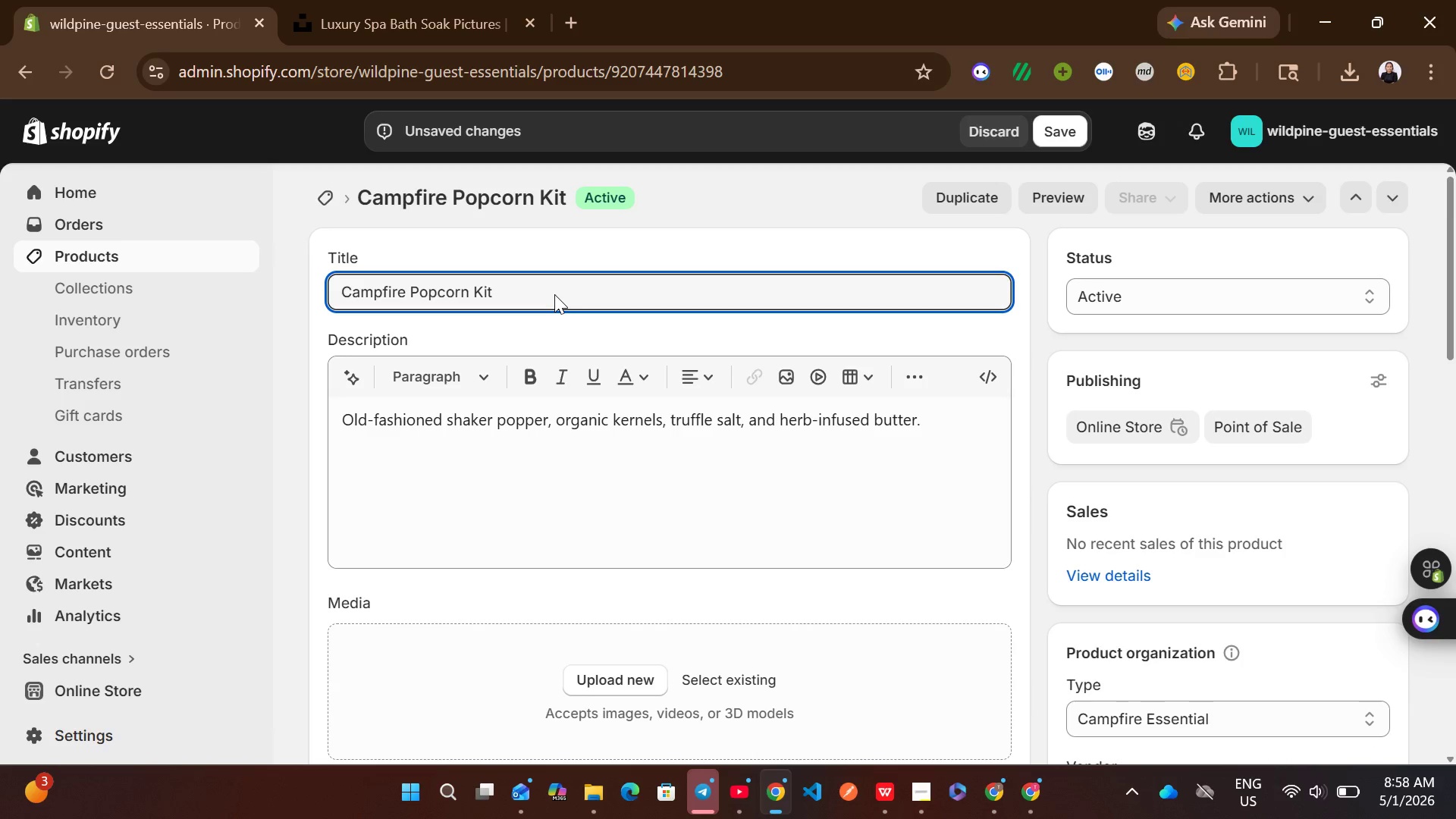 
key(Control+ControlLeft)
 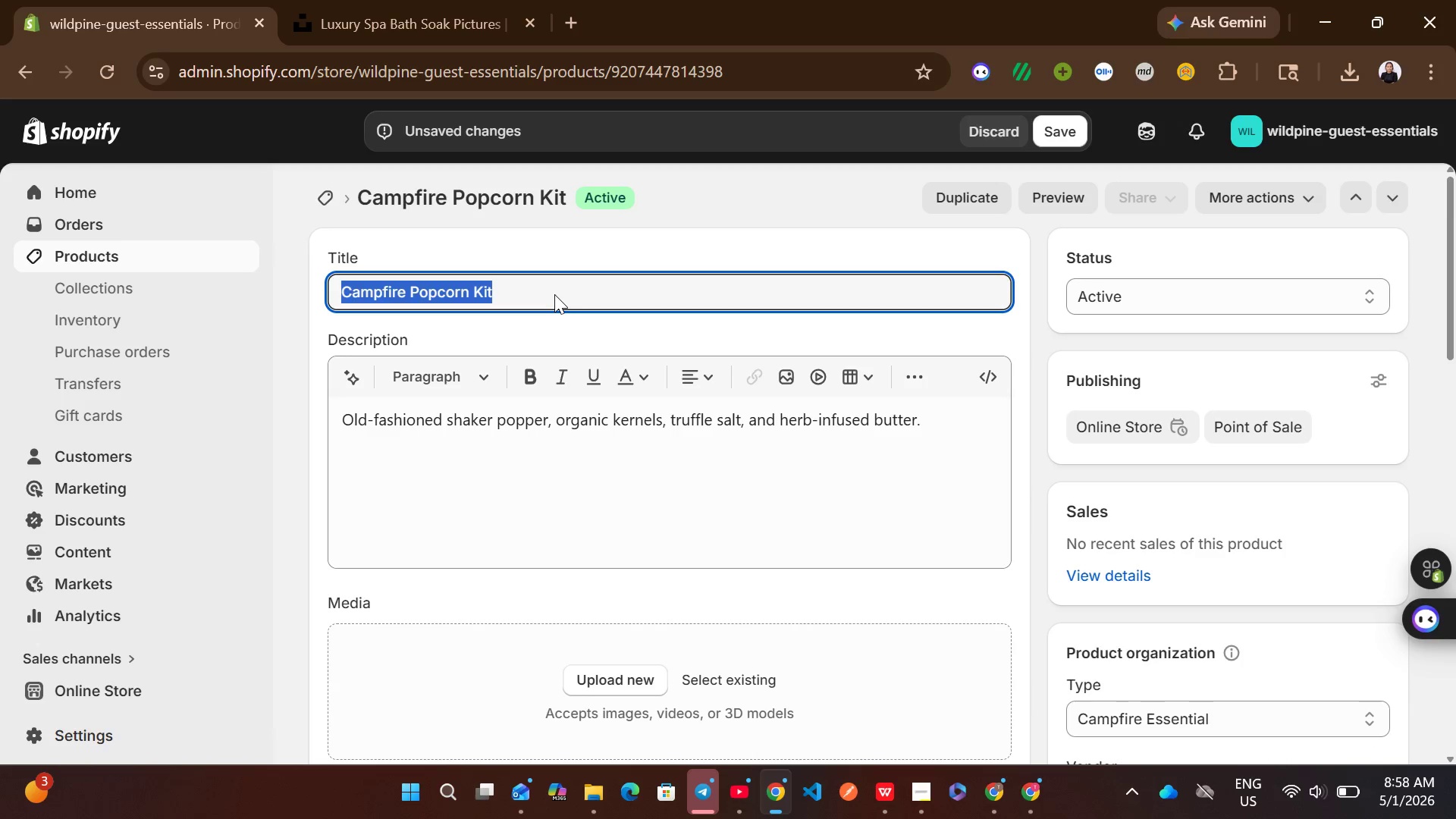 
key(Control+A)
 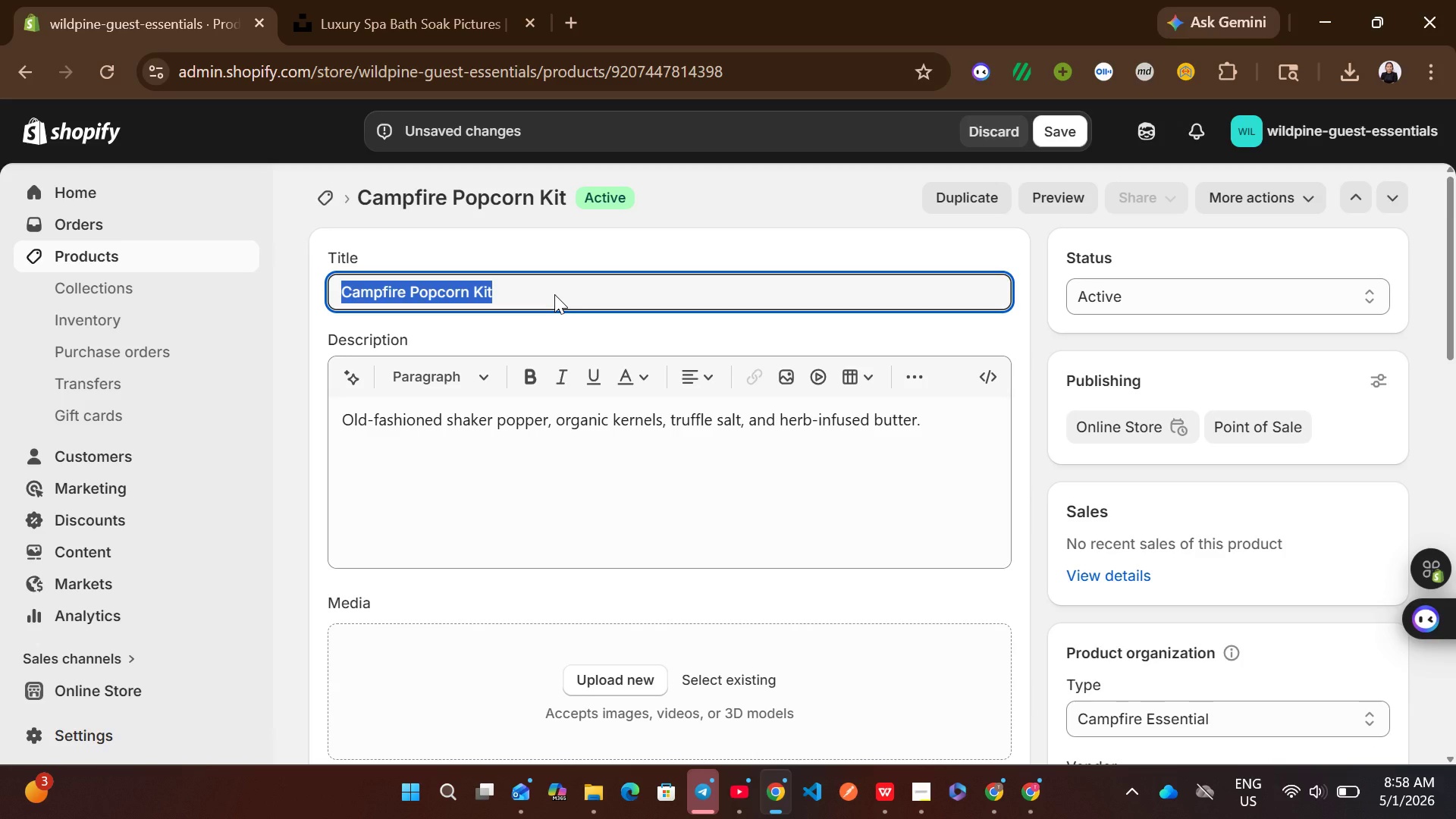 
key(Control+ControlLeft)
 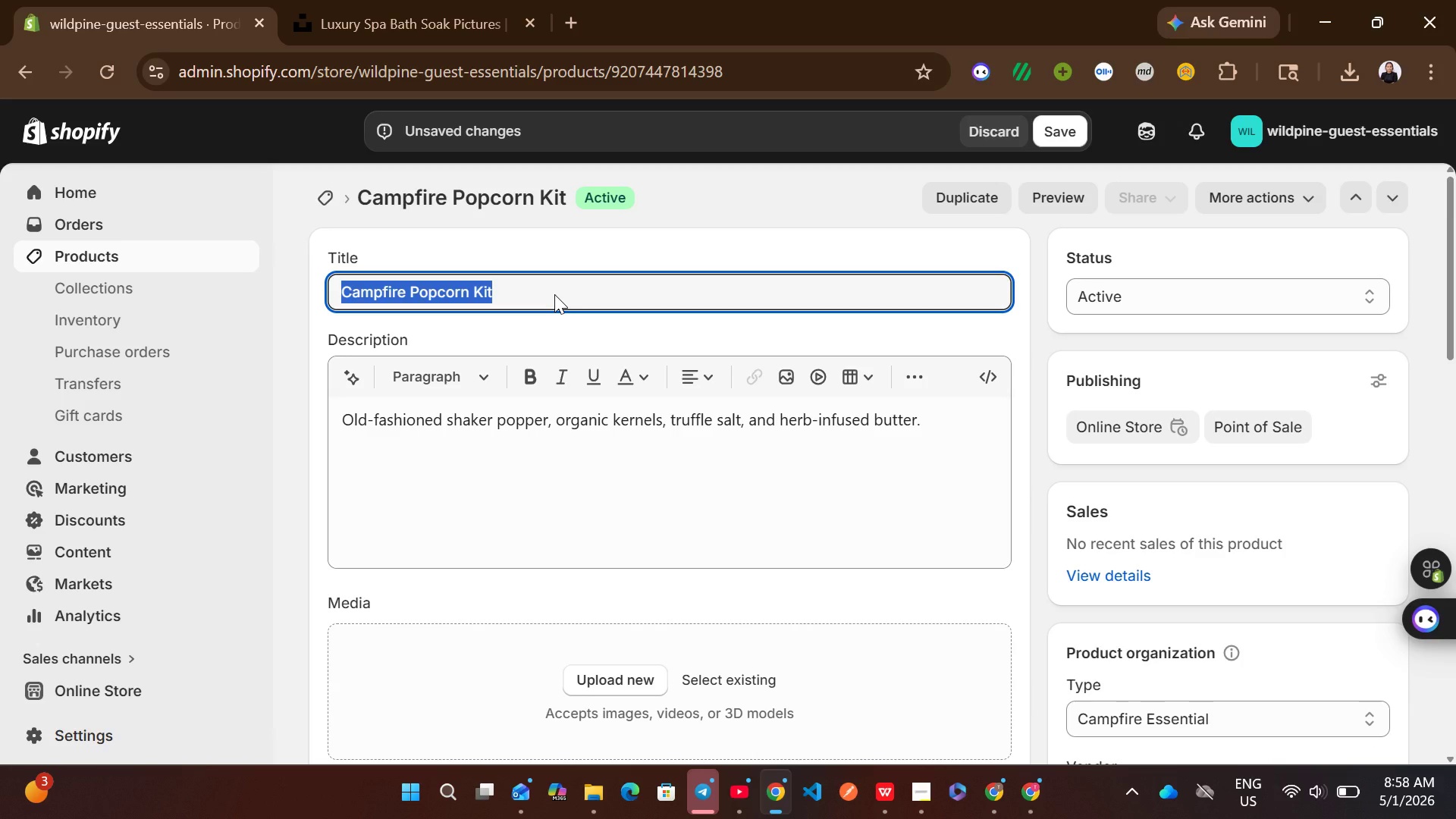 
key(Control+C)
 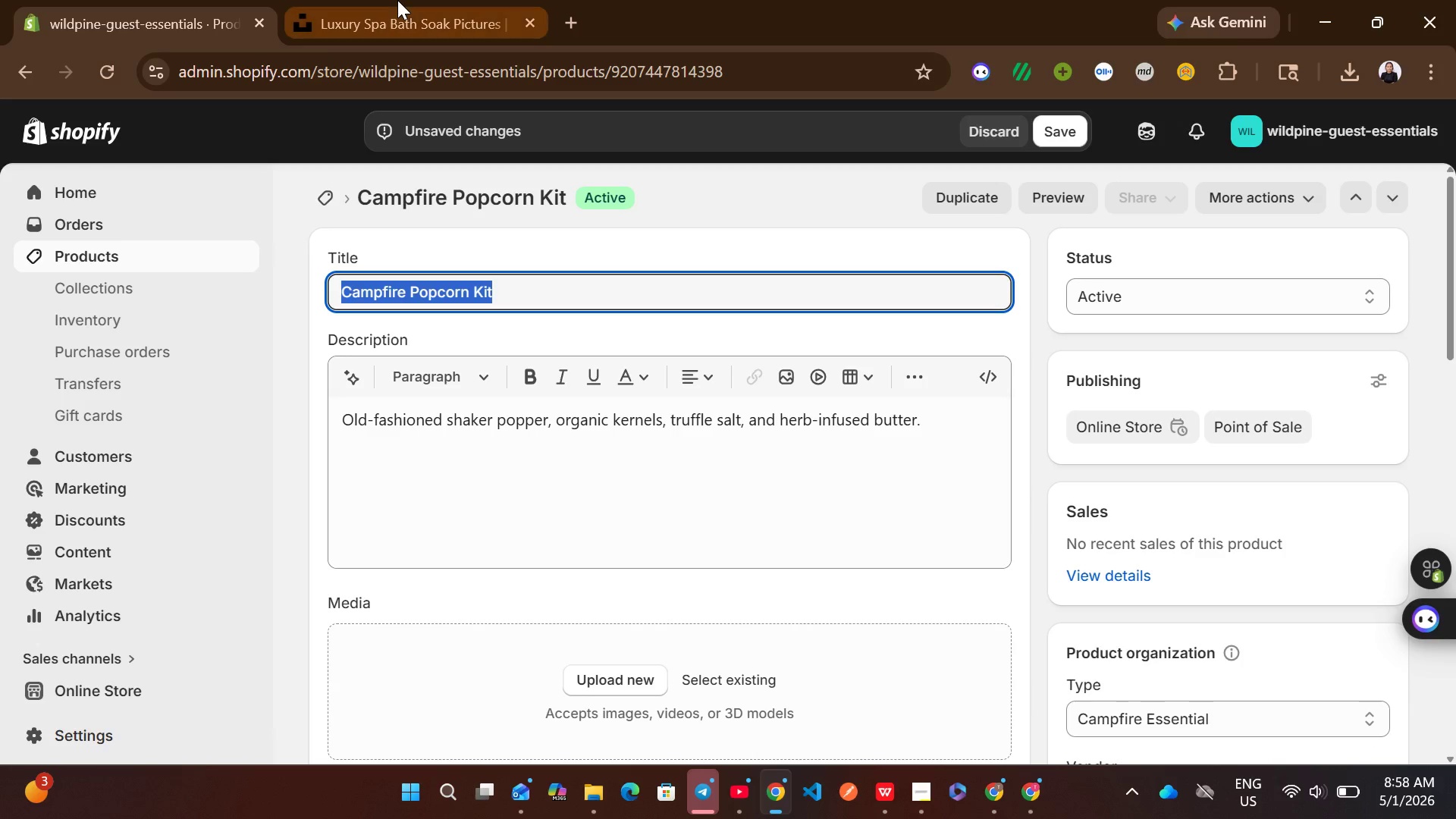 
left_click([397, 0])
 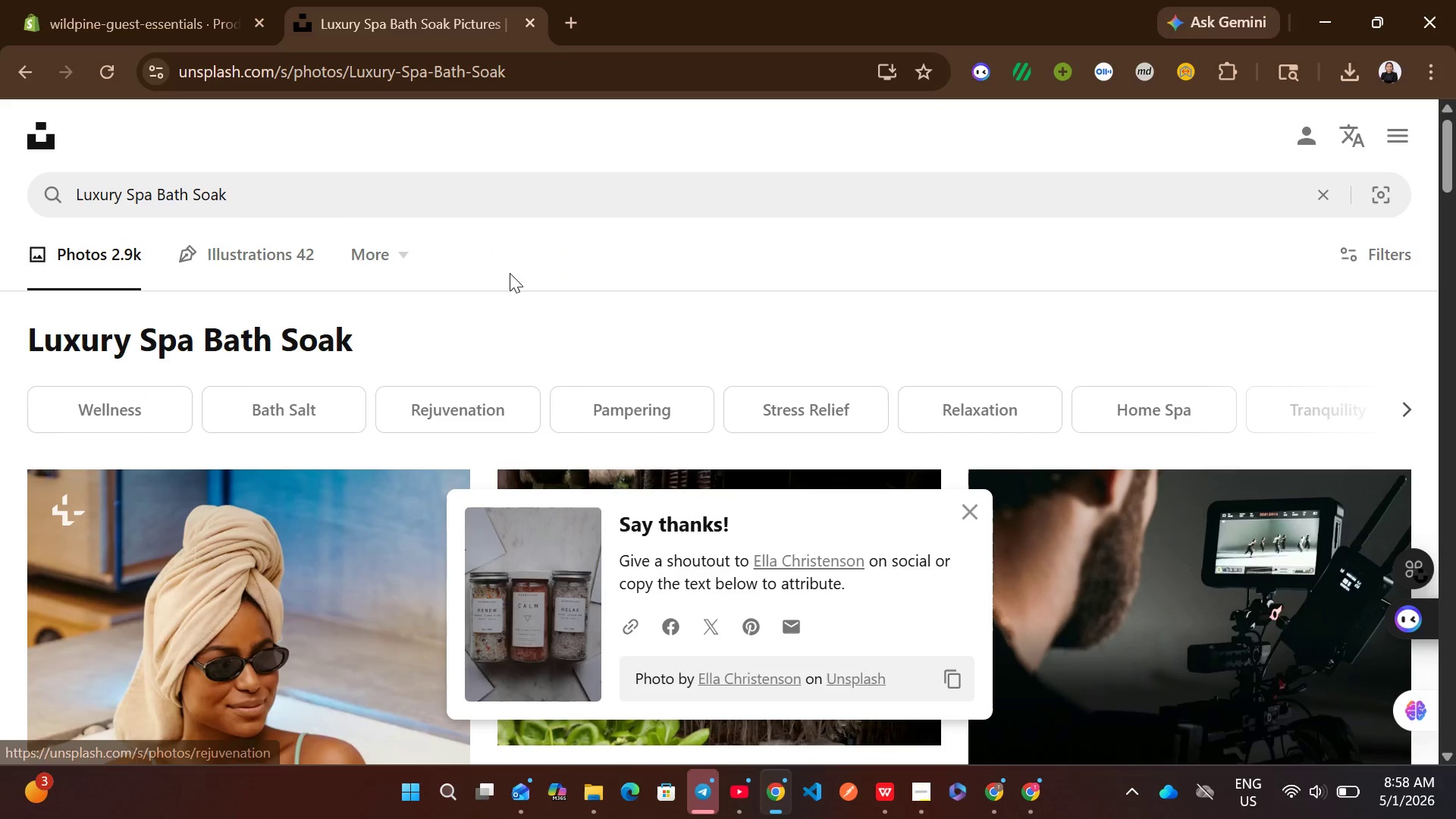 
left_click([424, 174])
 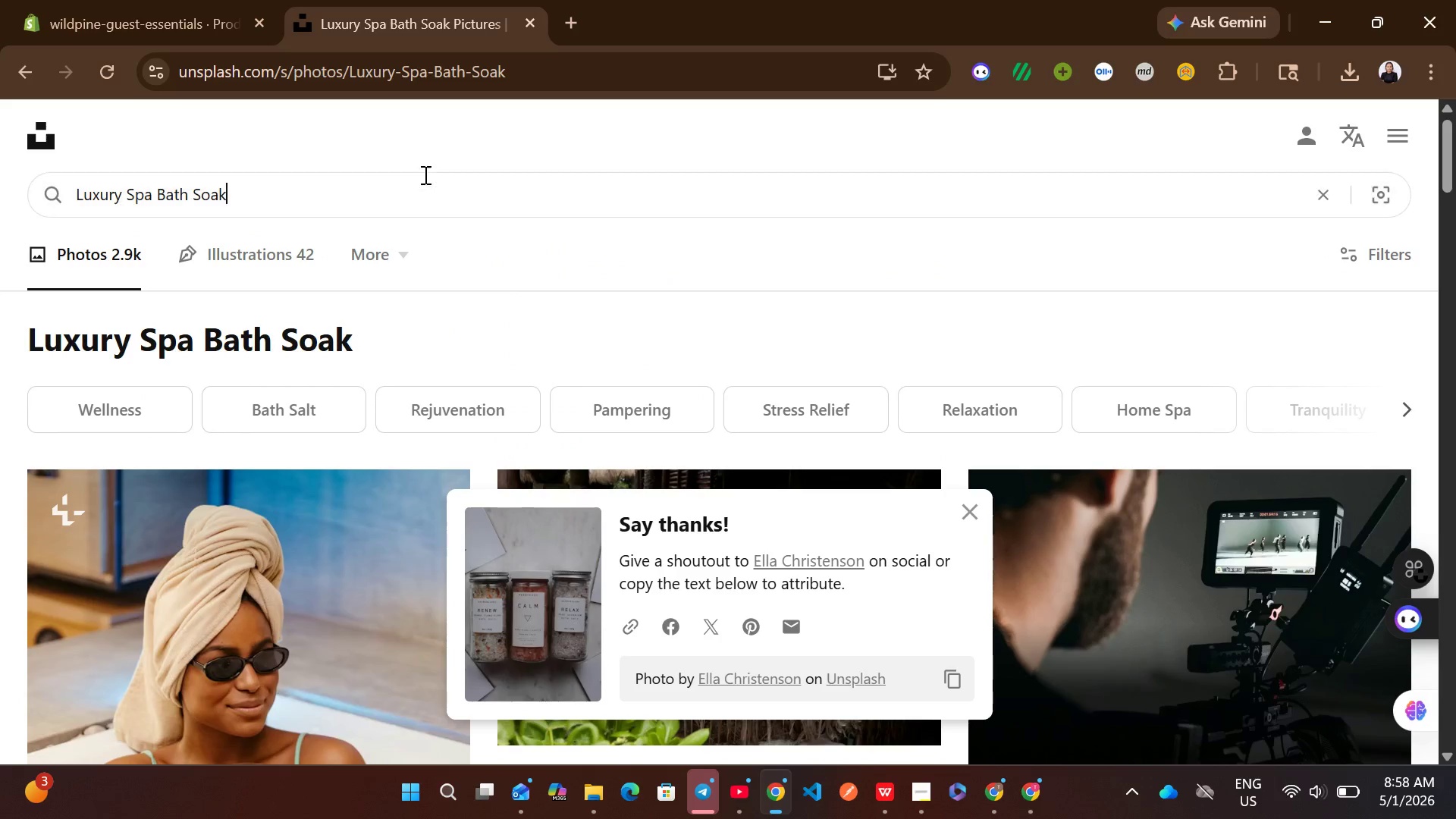 
key(Control+A)
 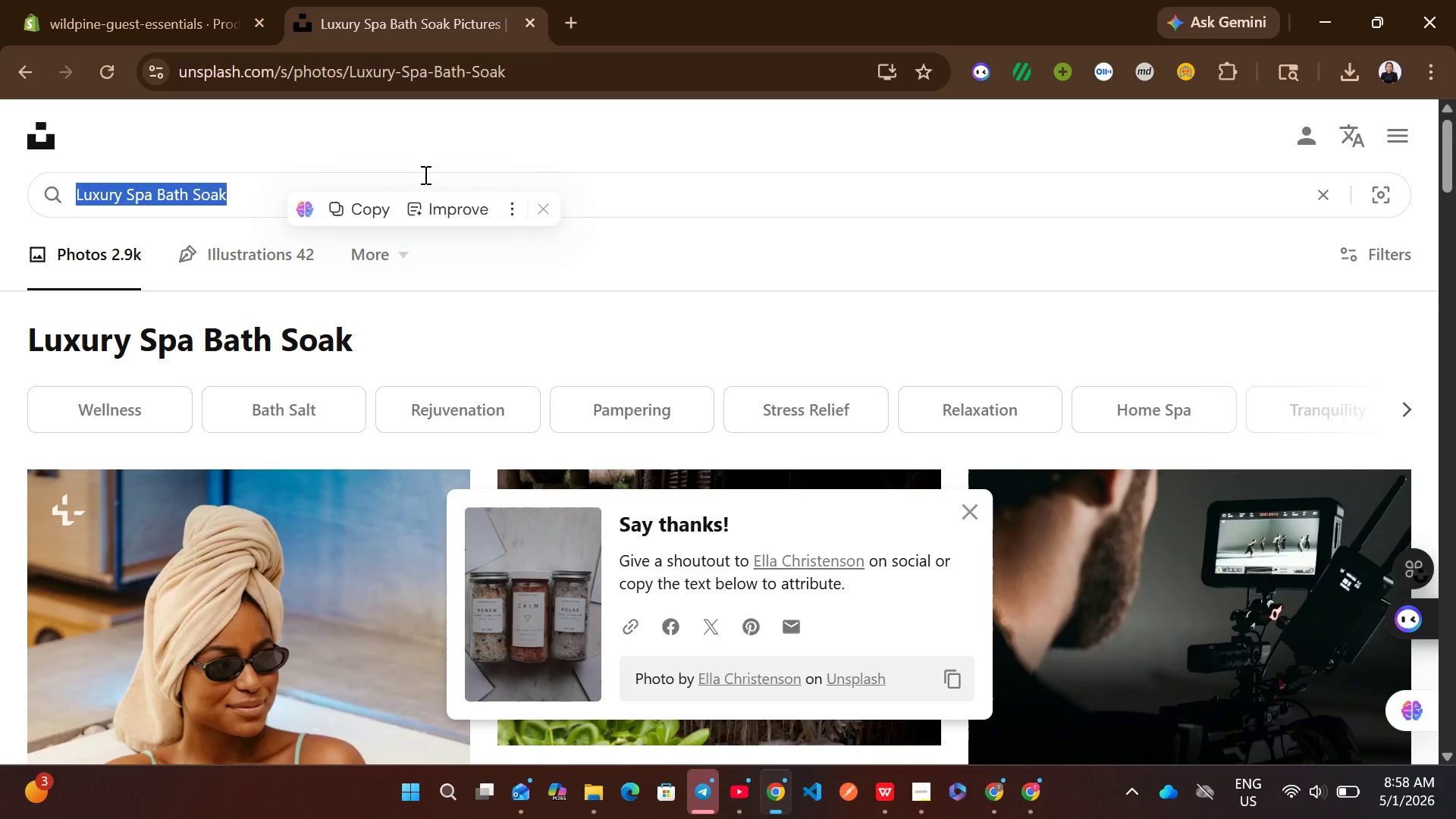 
key(Control+ControlLeft)
 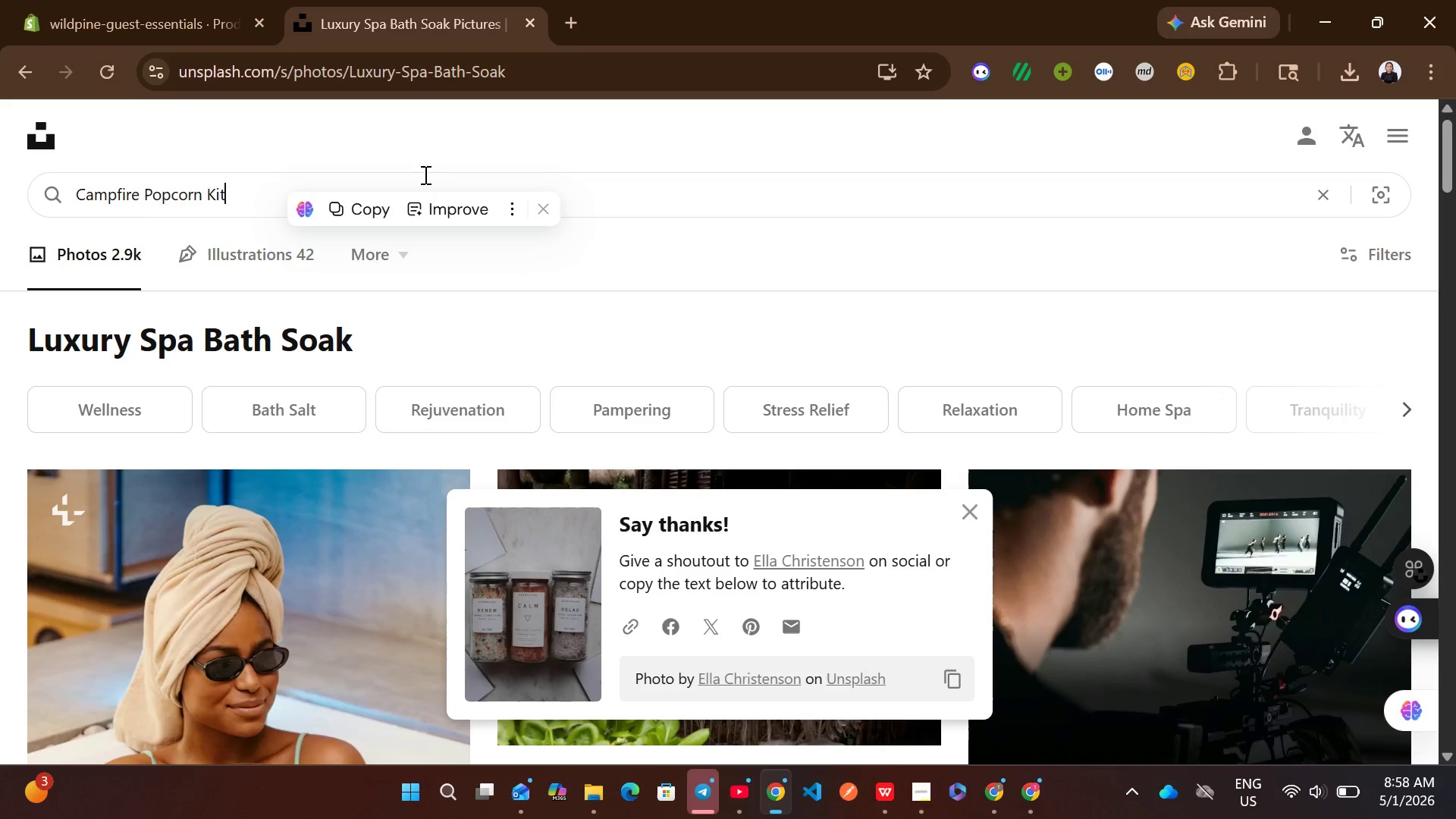 
key(Control+V)
 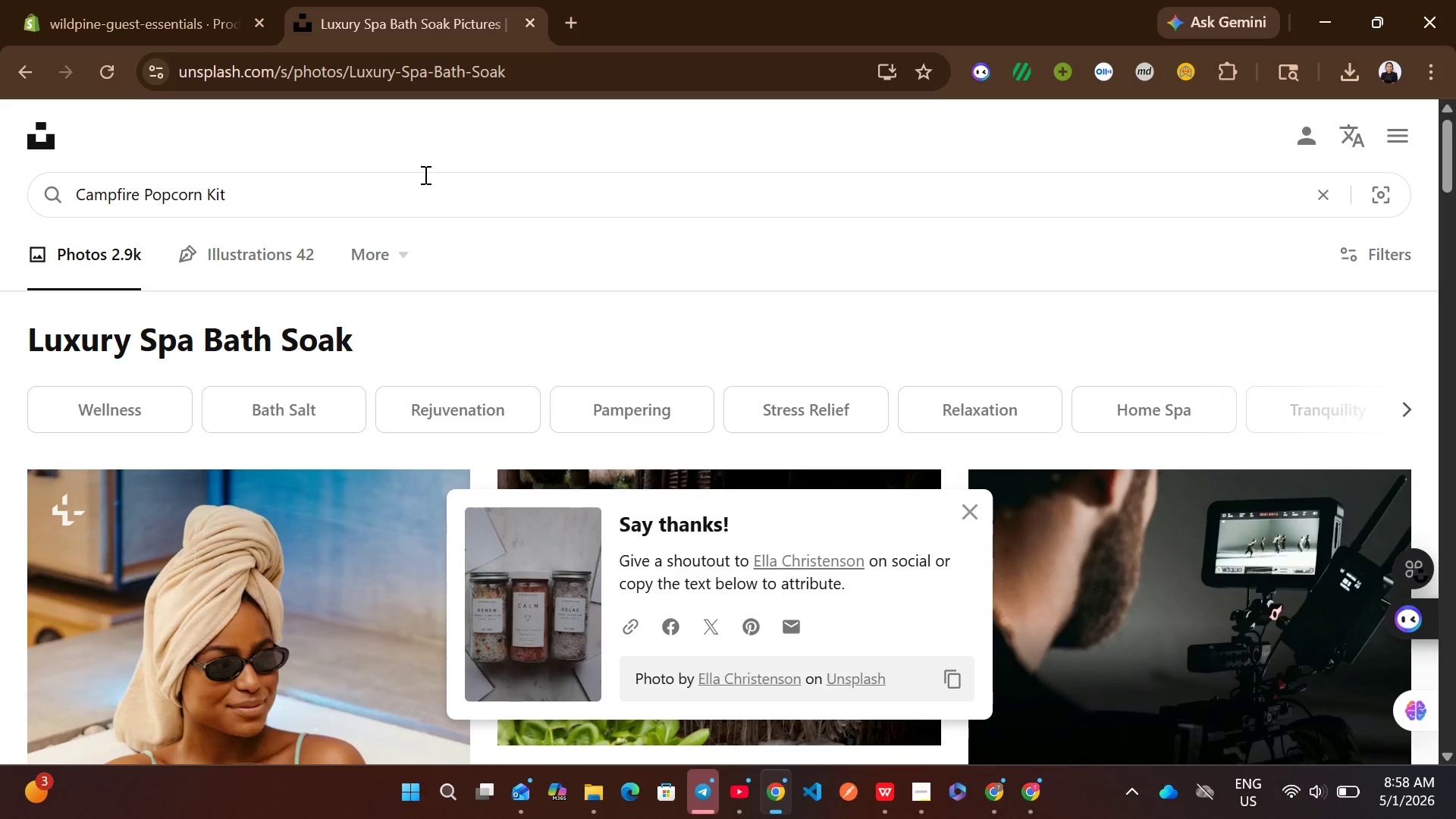 
key(Enter)
 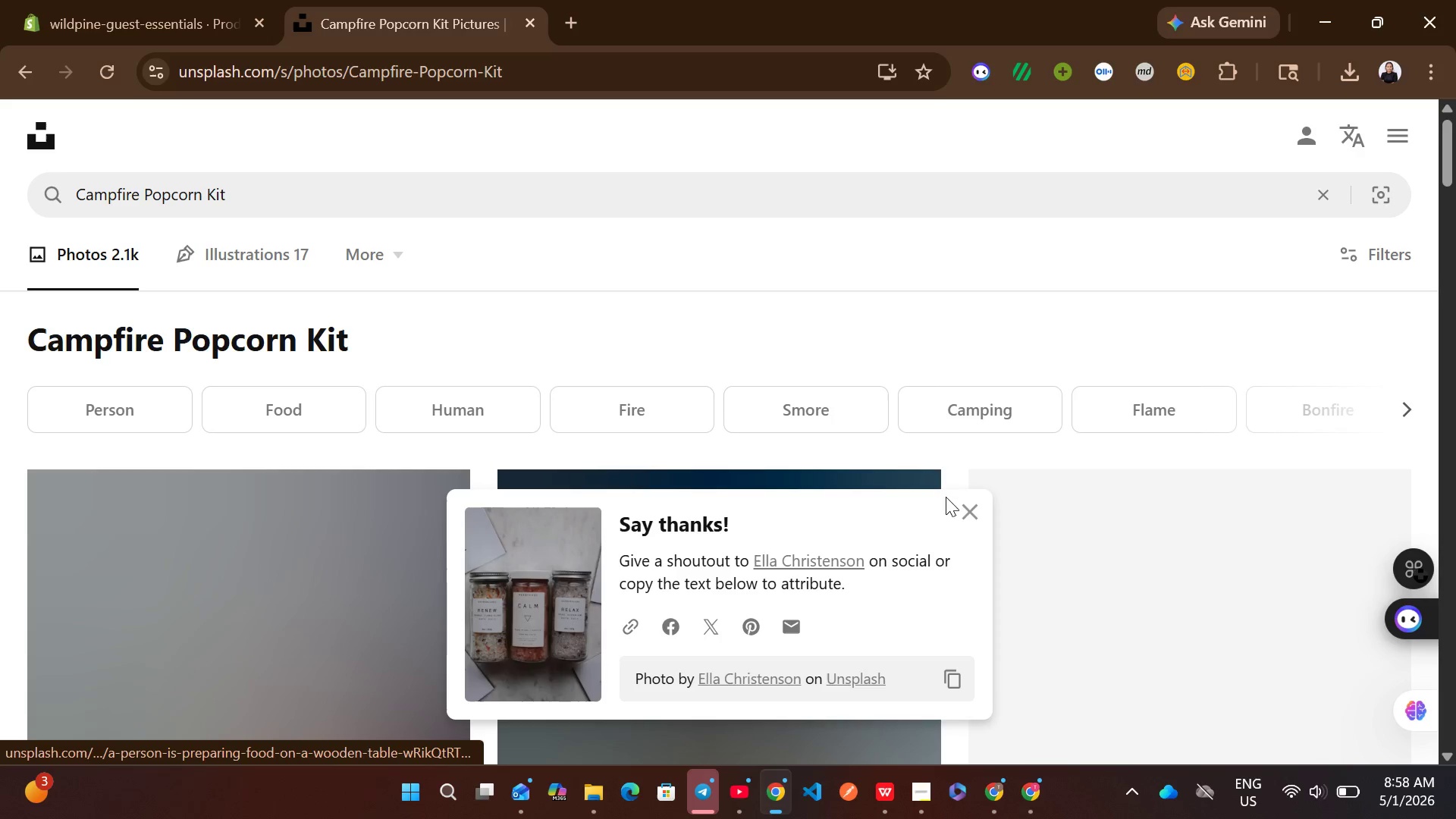 
left_click([971, 510])
 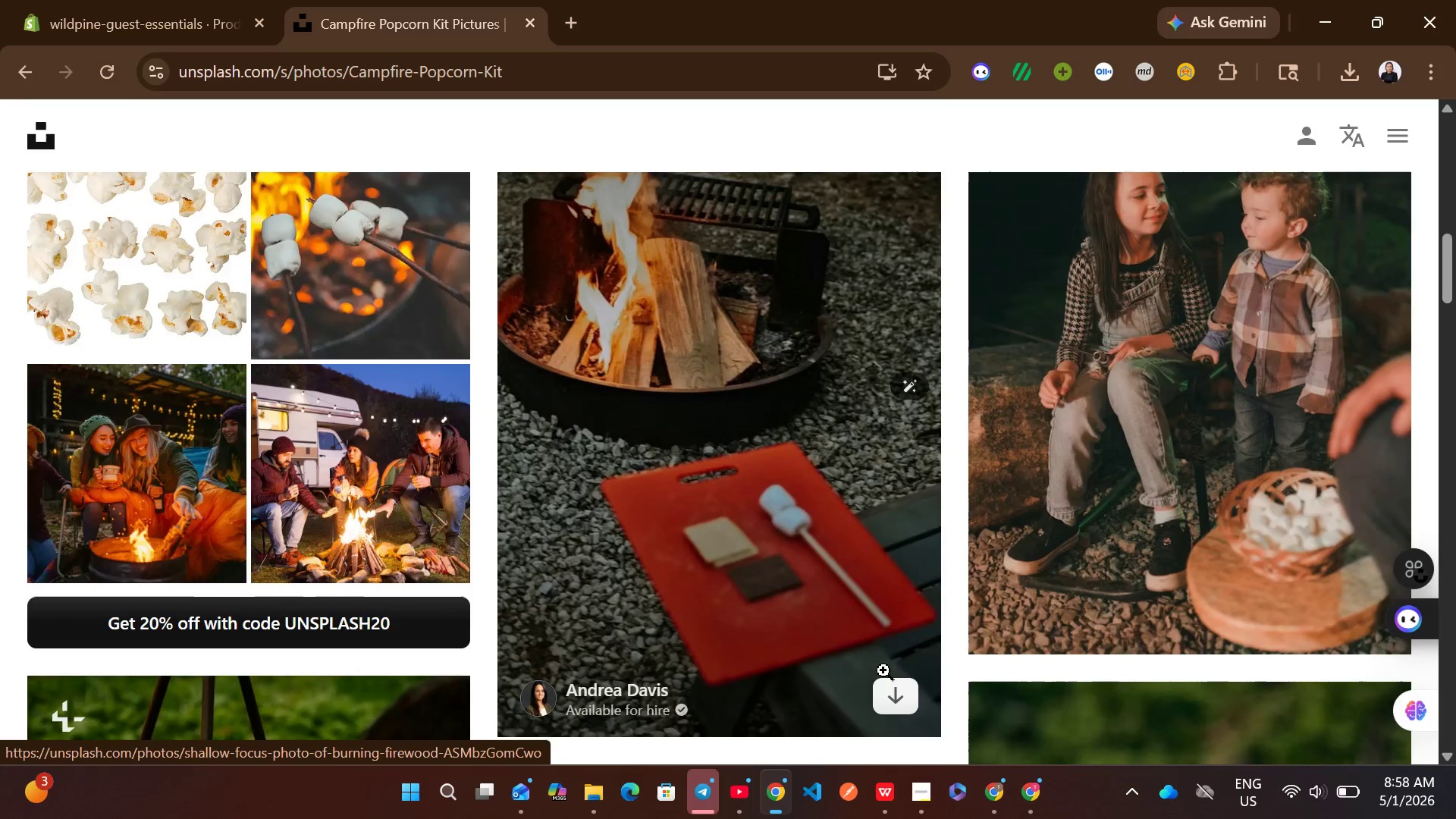 
wait(5.55)
 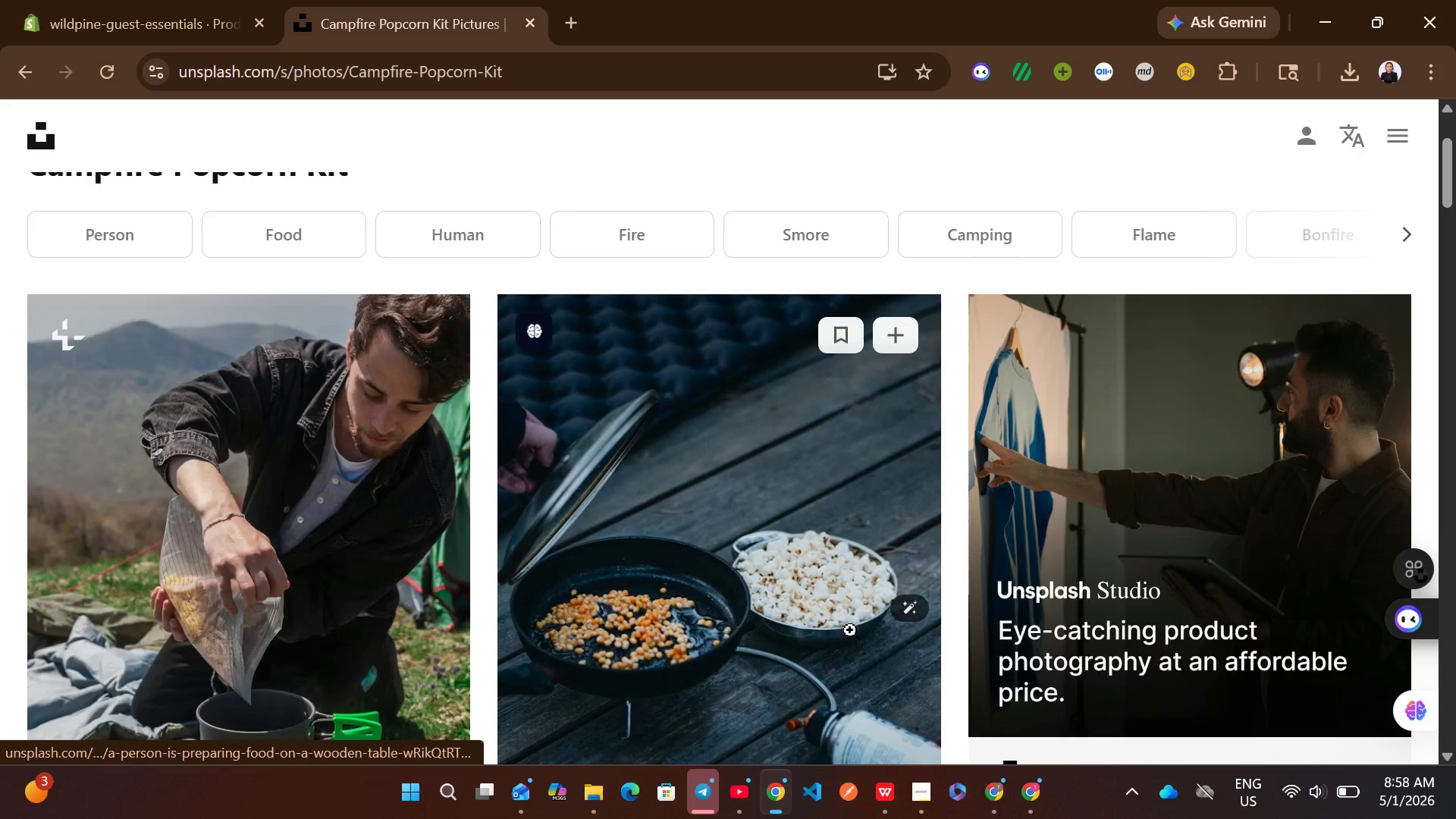 
left_click([881, 303])
 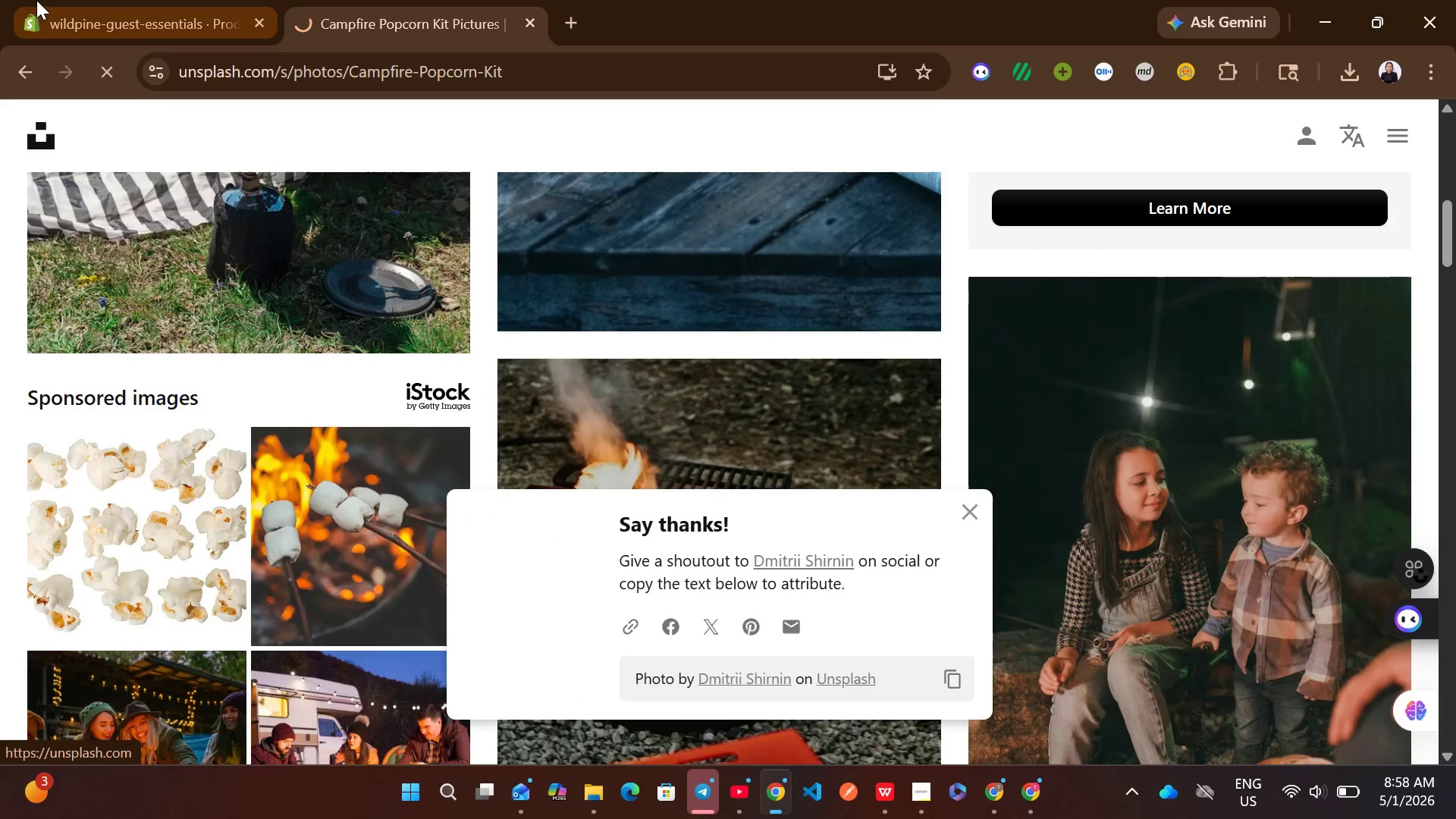 
left_click([51, 0])
 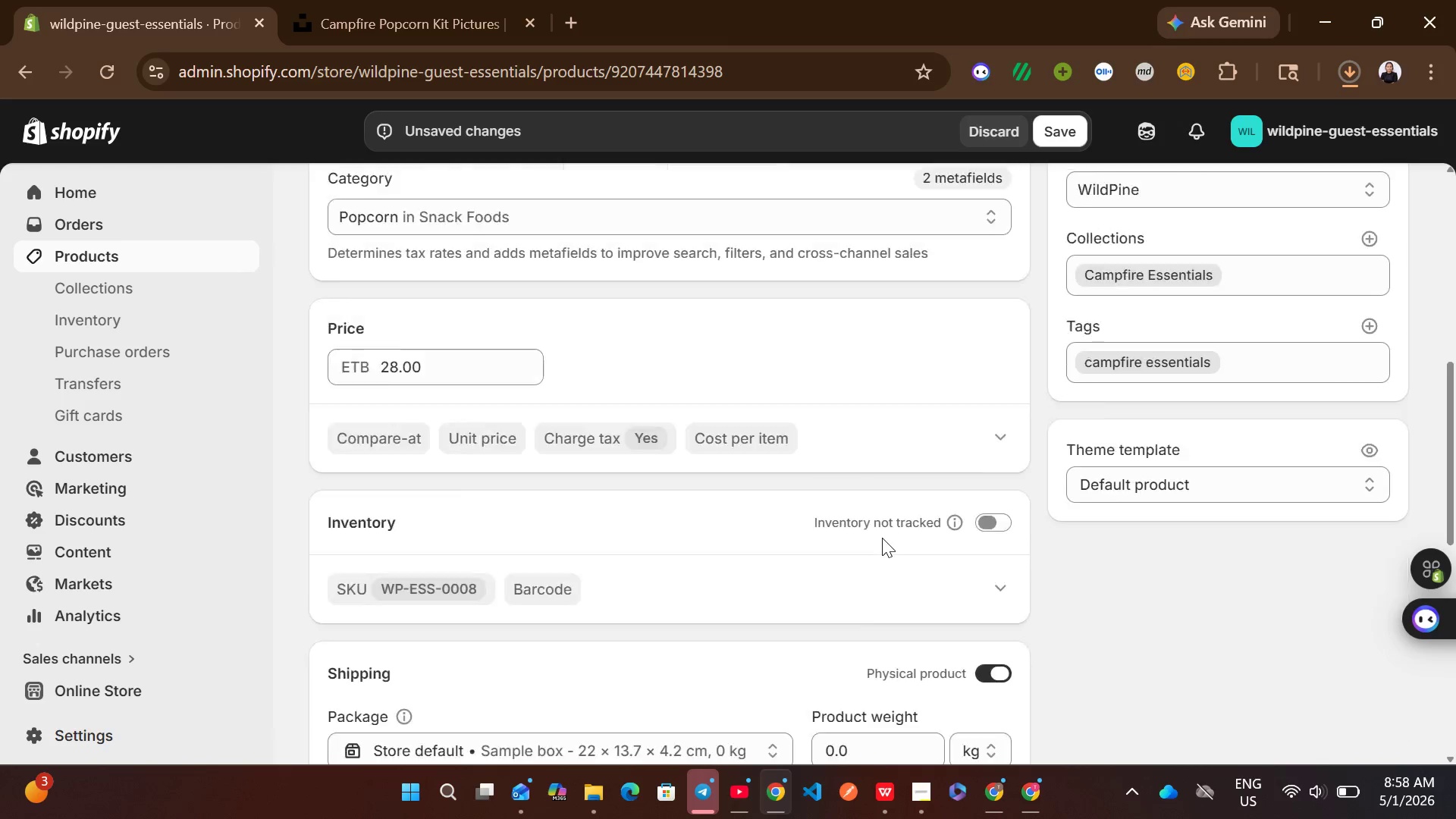 
wait(6.05)
 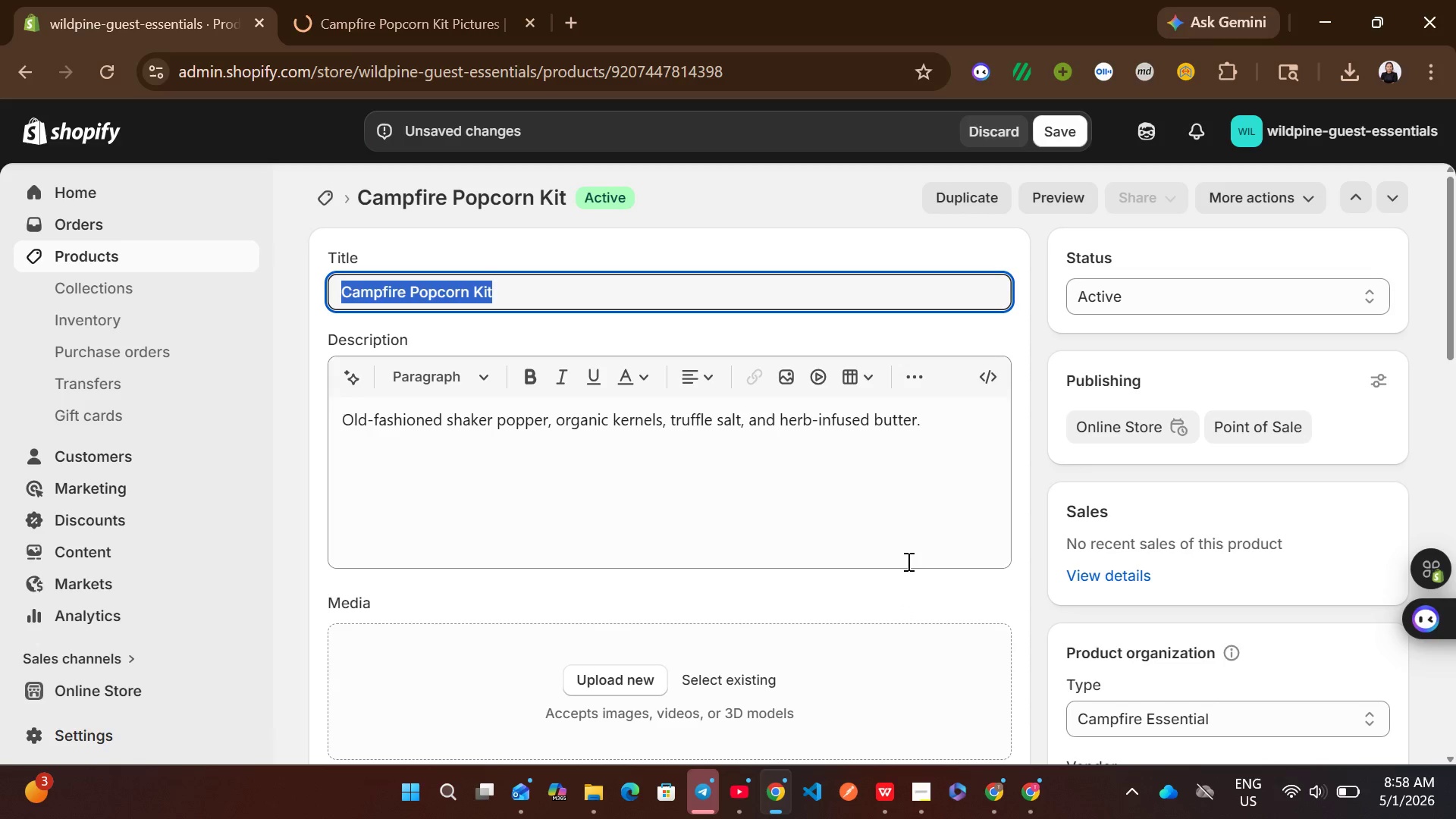 
left_click([847, 504])
 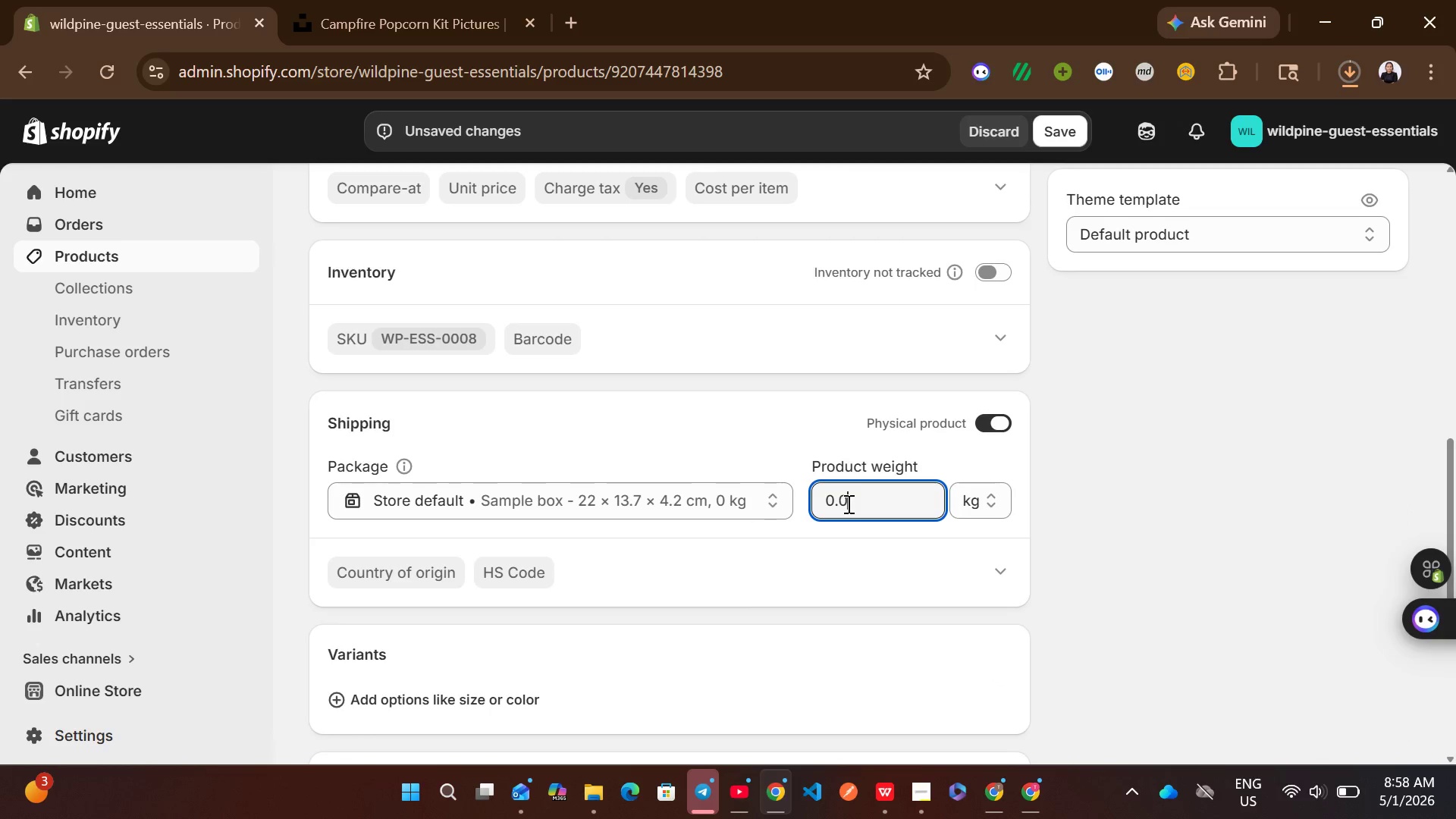 
key(Control+A)
 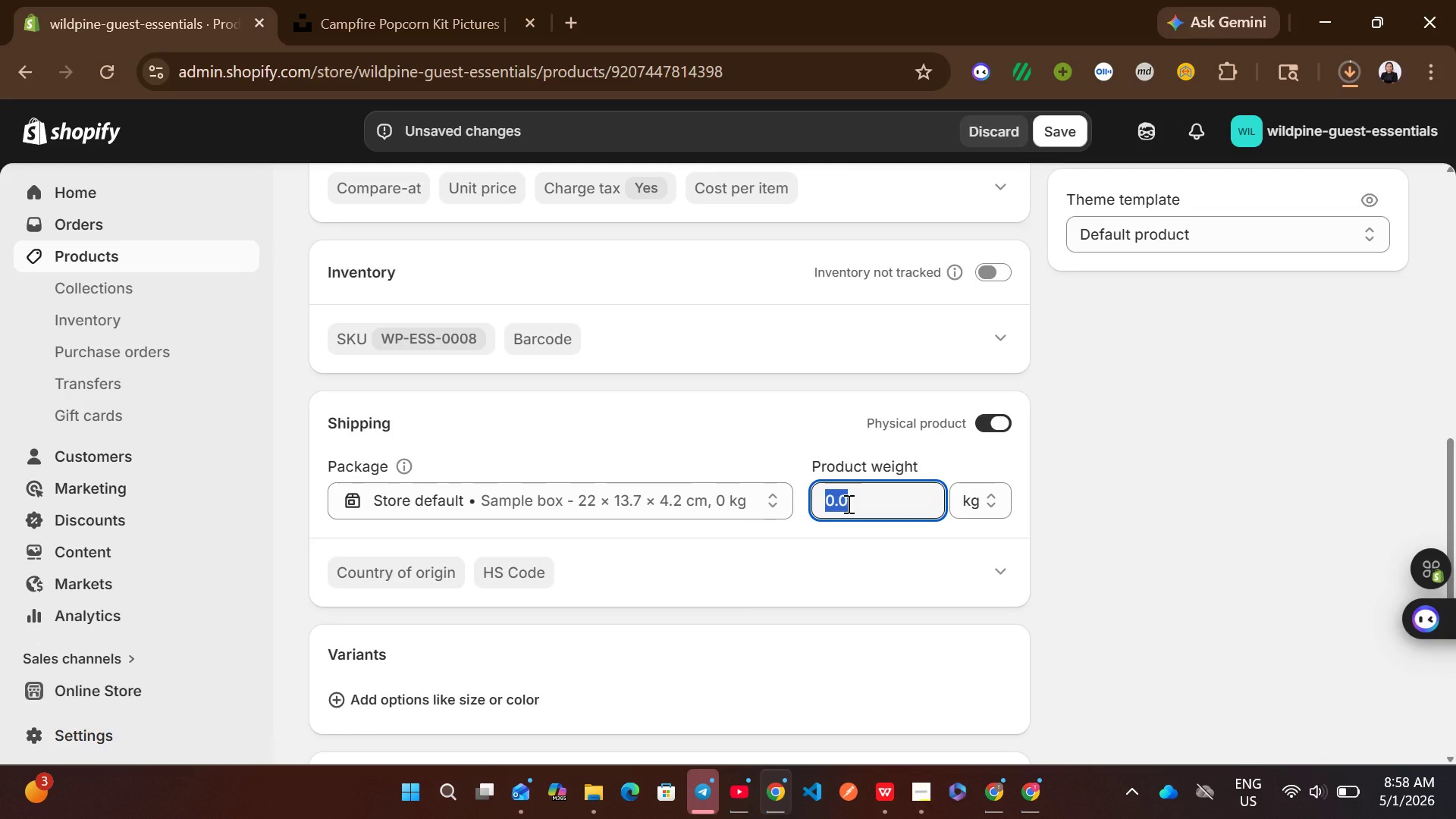 
key(1)
 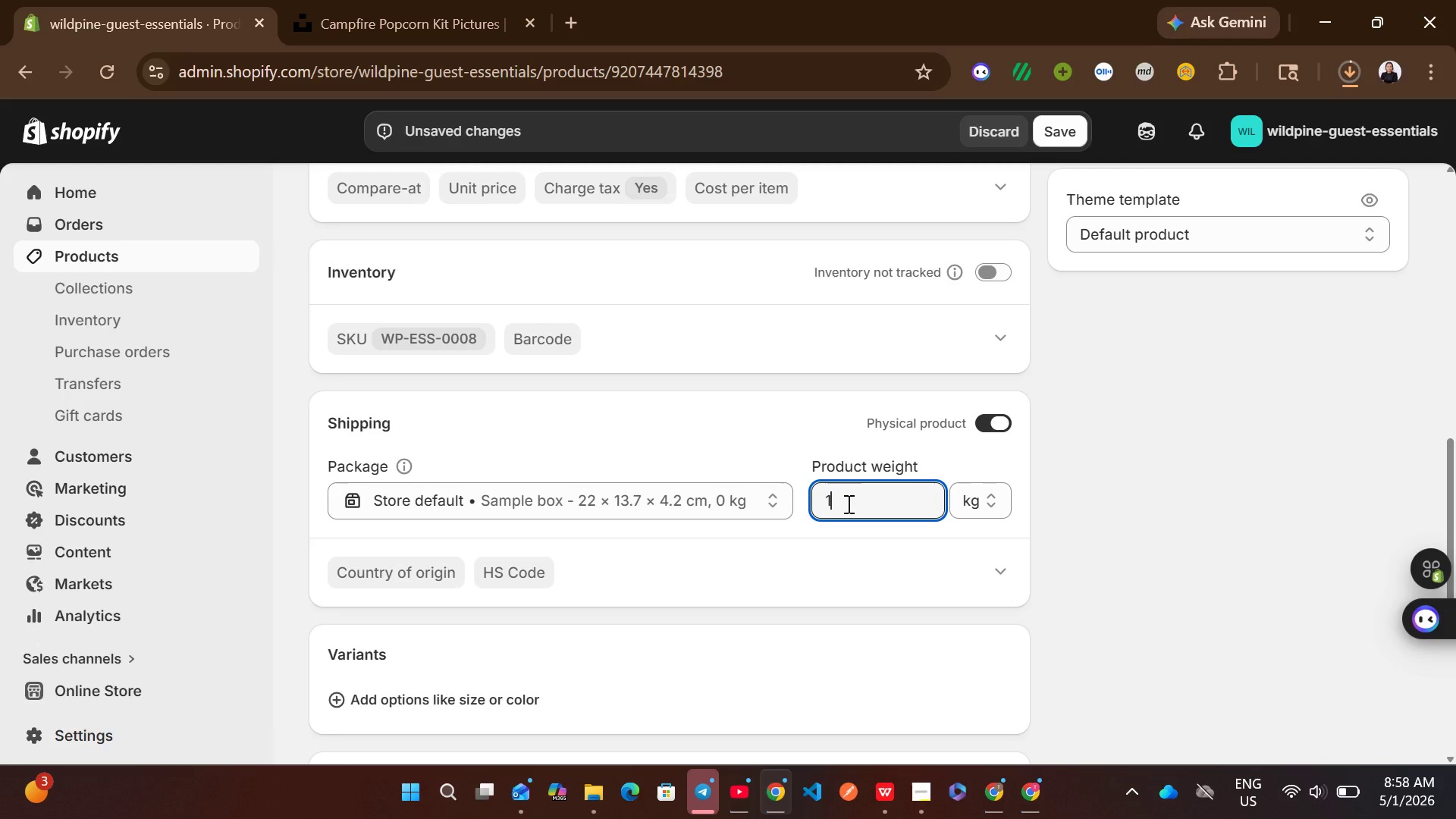 
key(Period)
 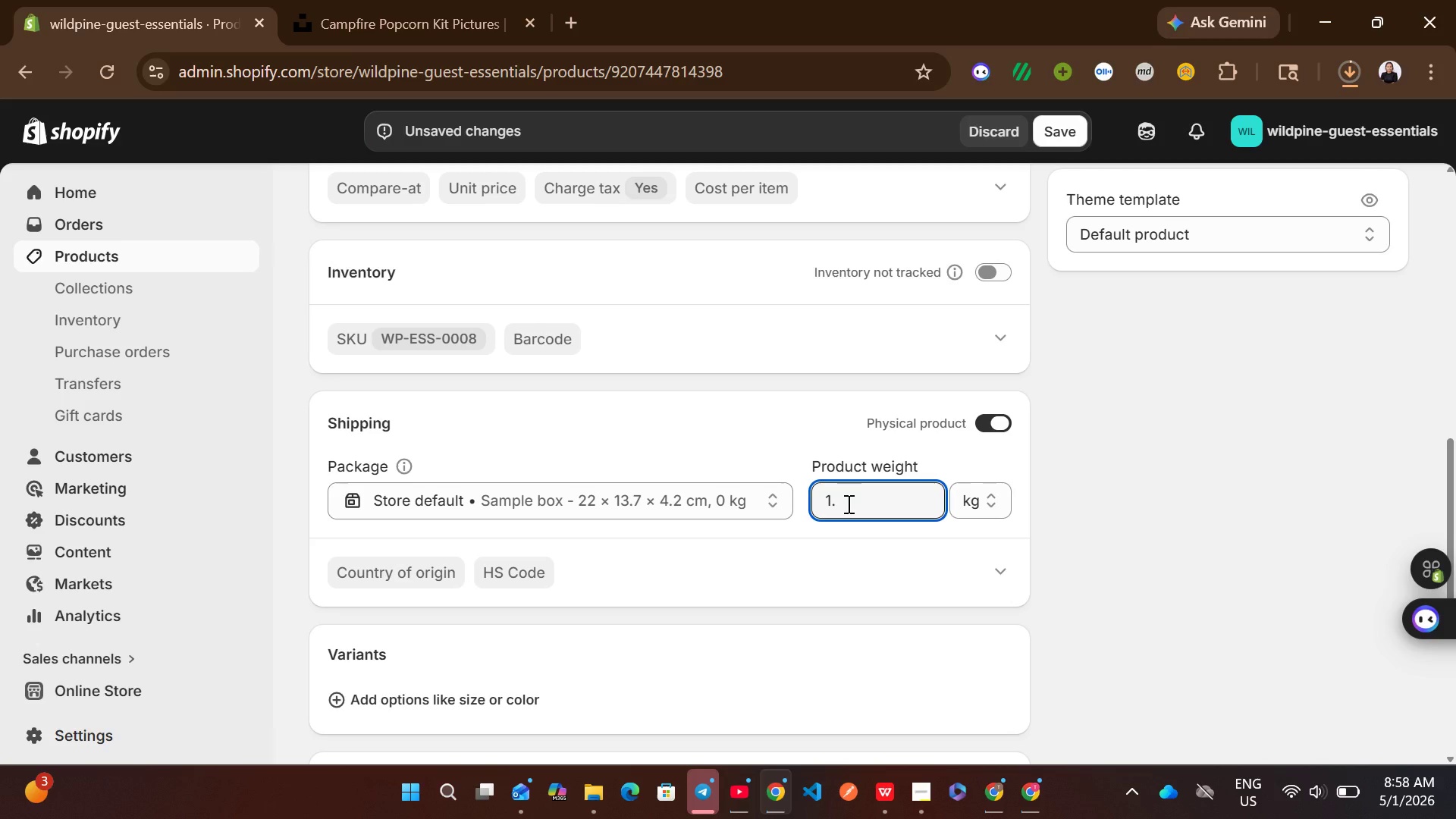 
key(8)
 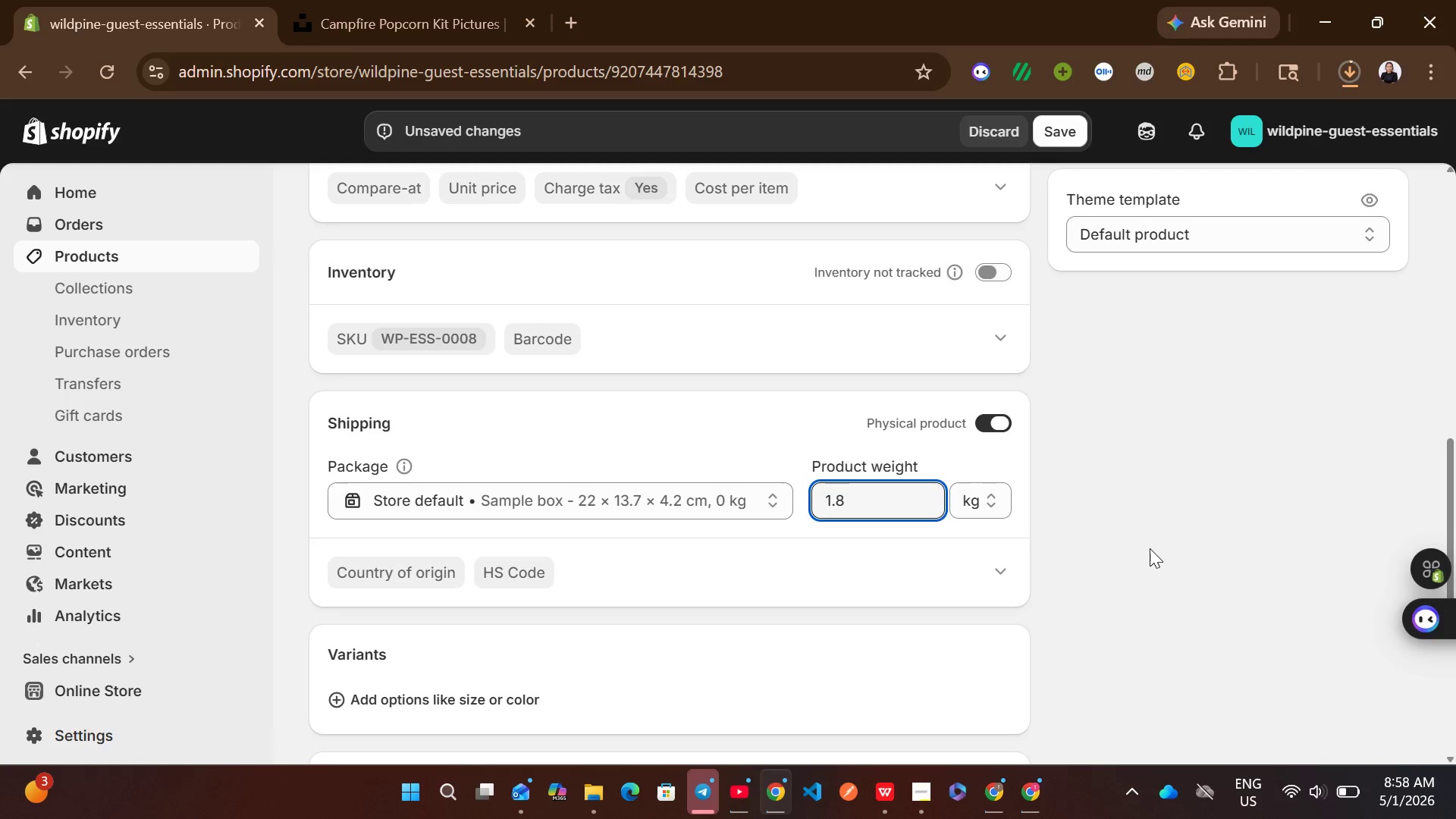 
left_click([1150, 548])
 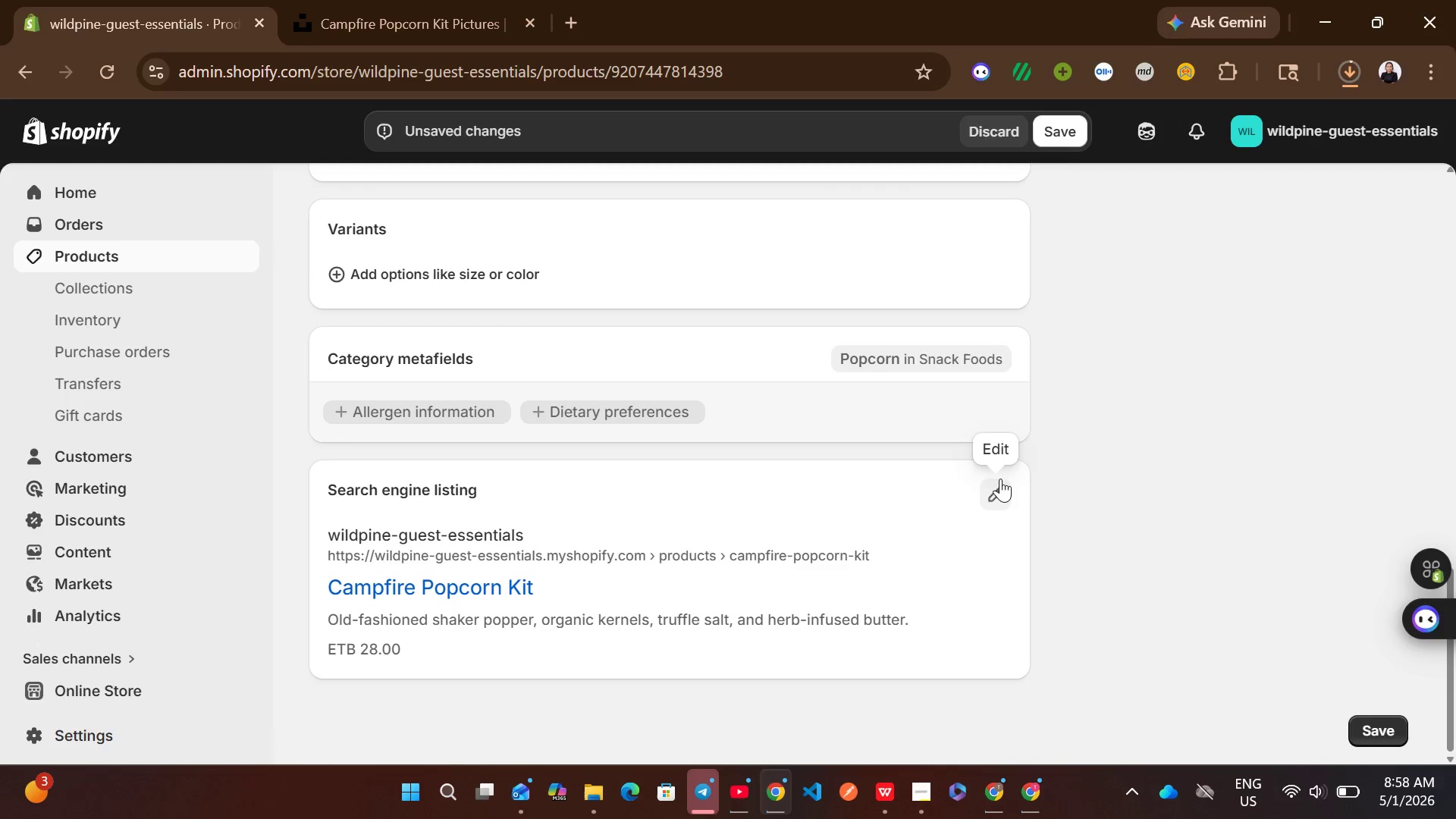 
left_click([996, 504])
 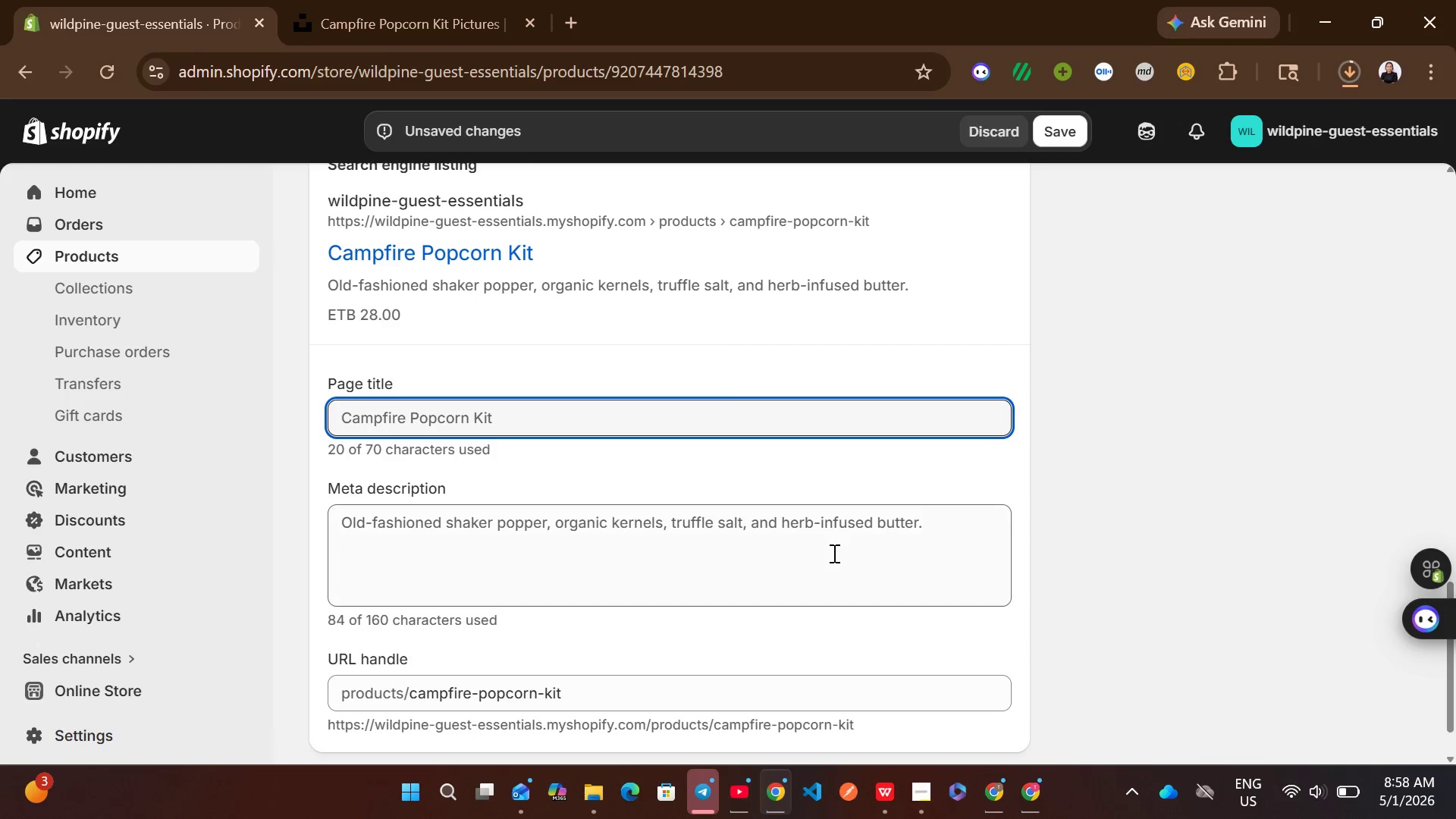 
left_click([802, 559])
 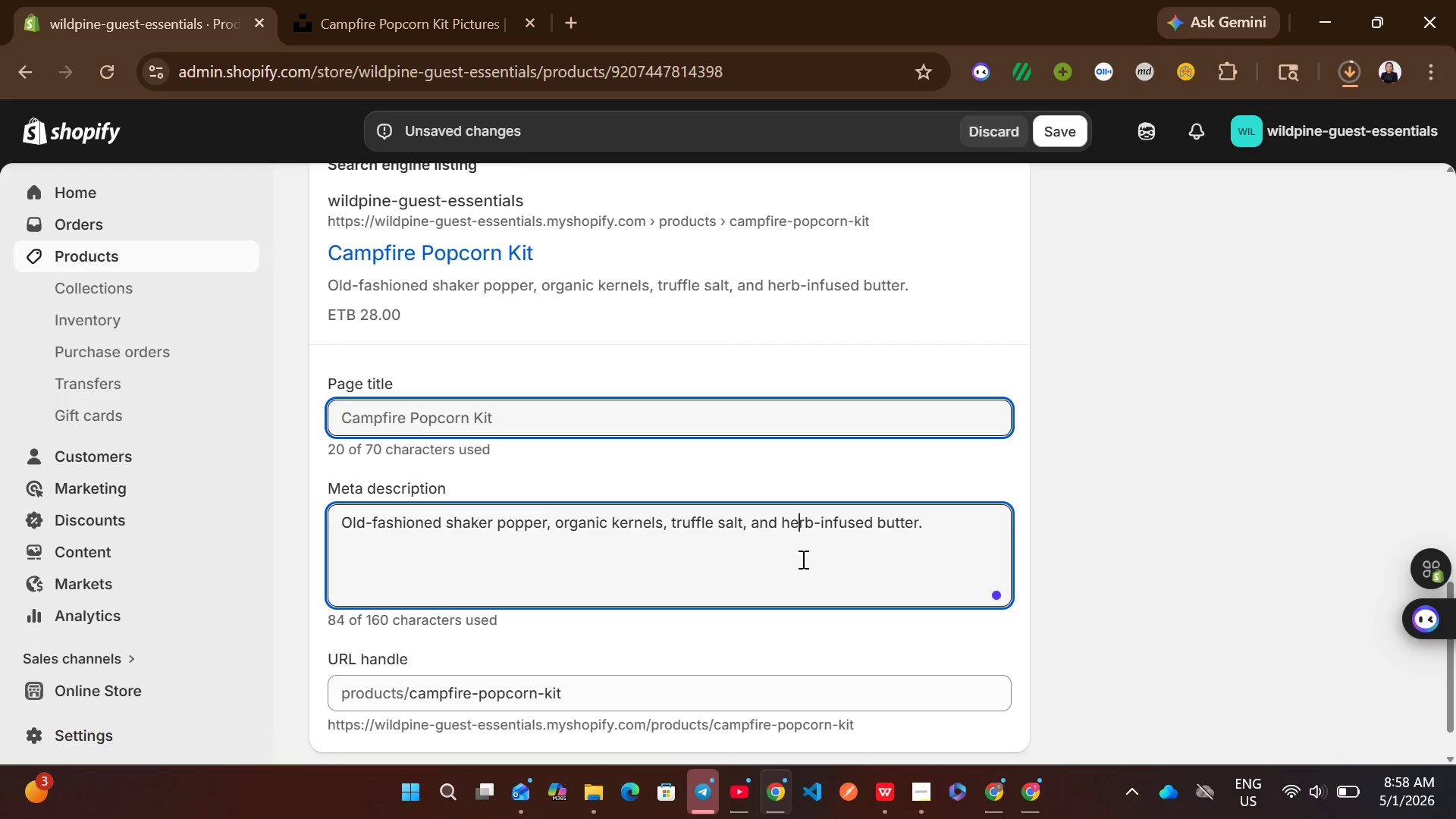 
key(Control+A)
 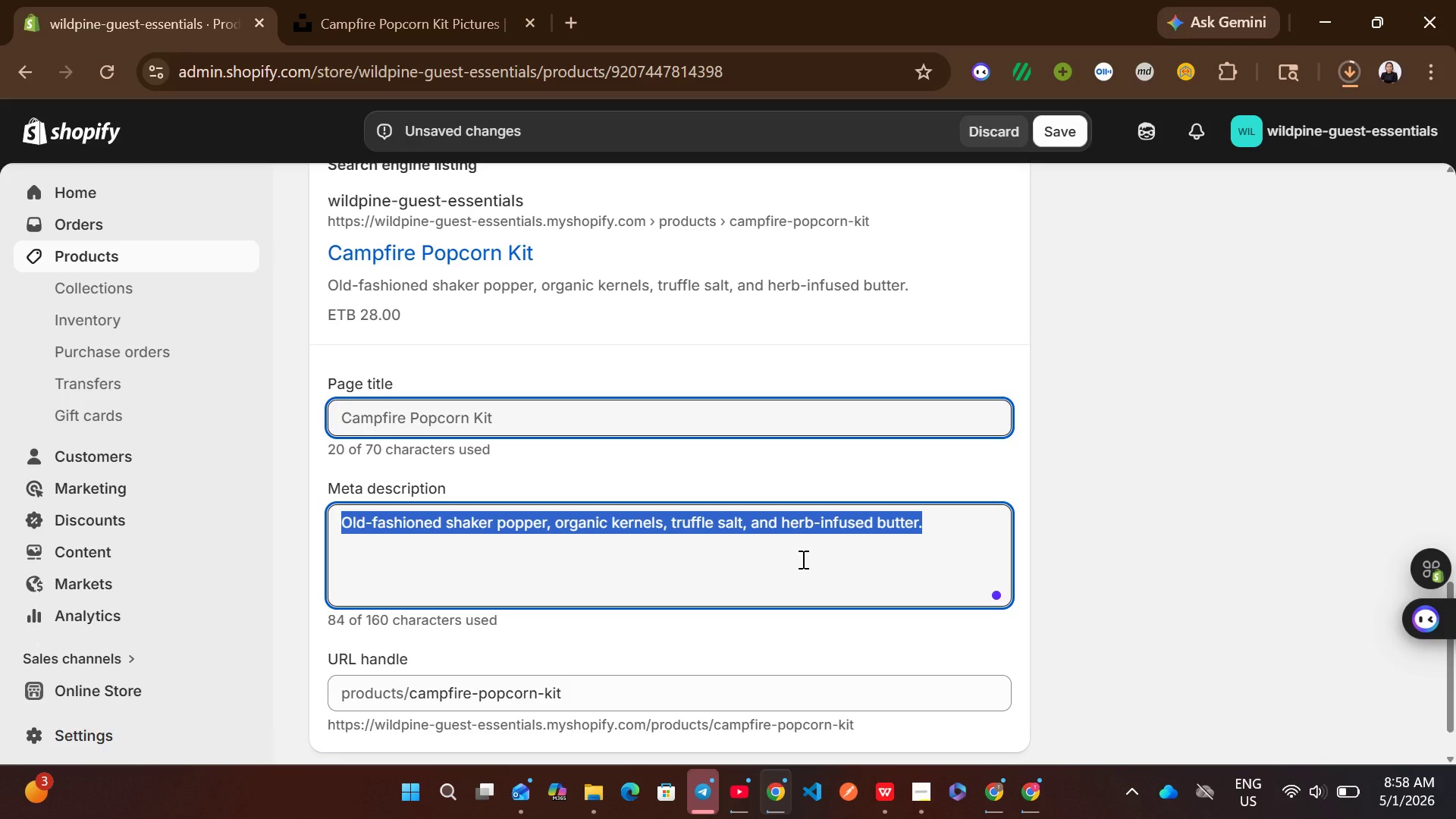 
wait(6.14)
 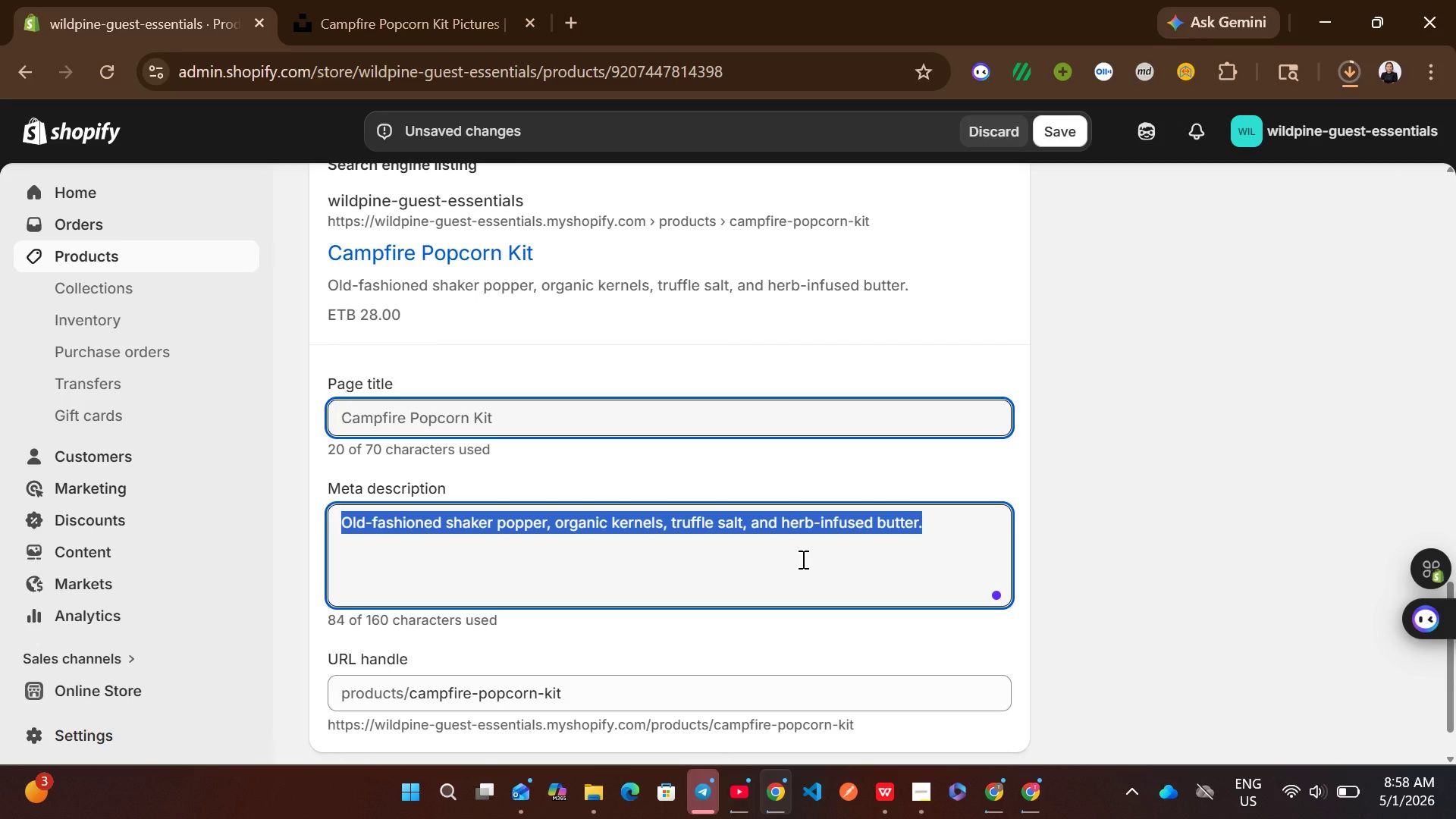 
type(fun for the whoe)
key(Backspace)
type(le family )
 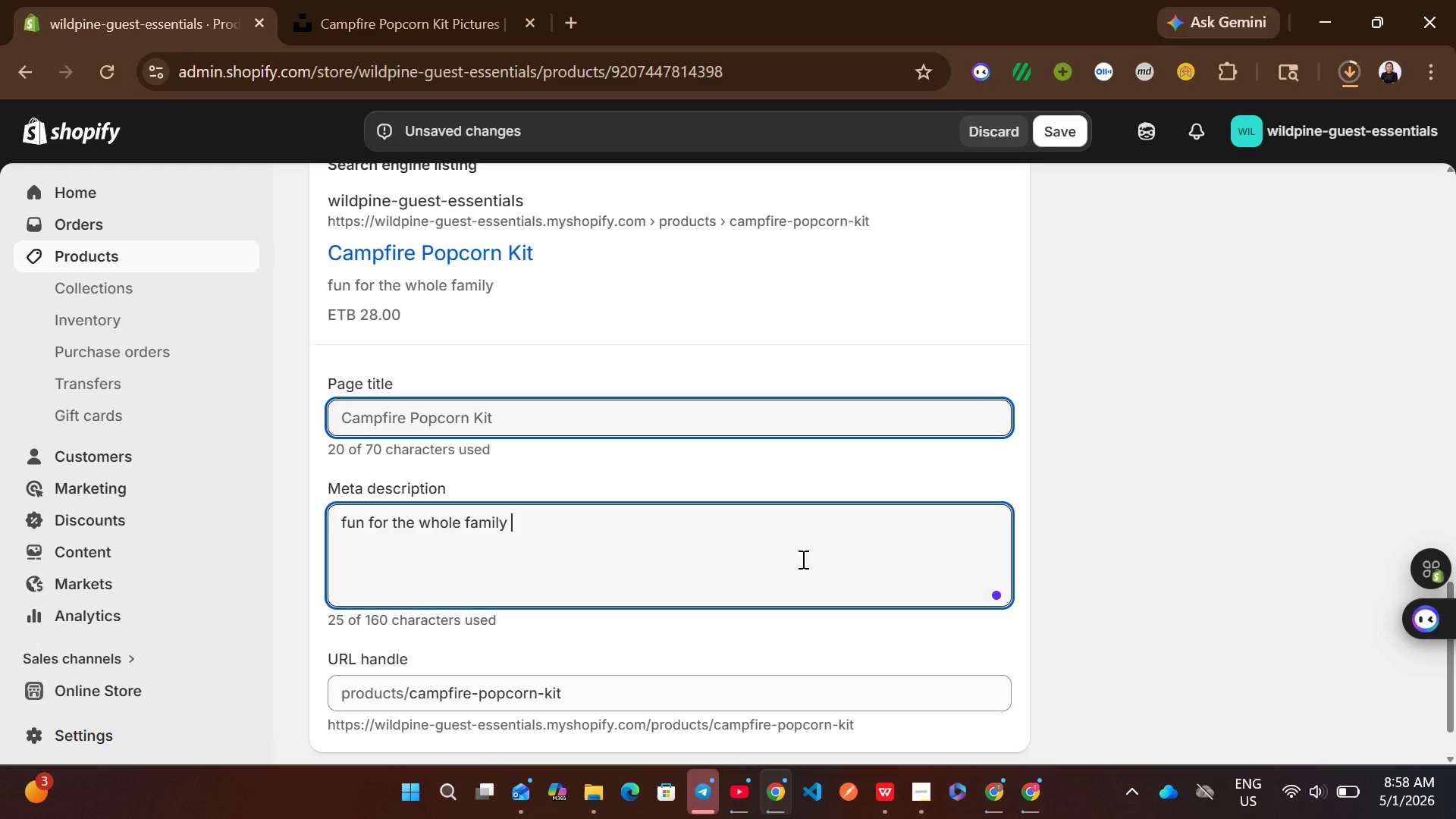 
key(Backspace)
 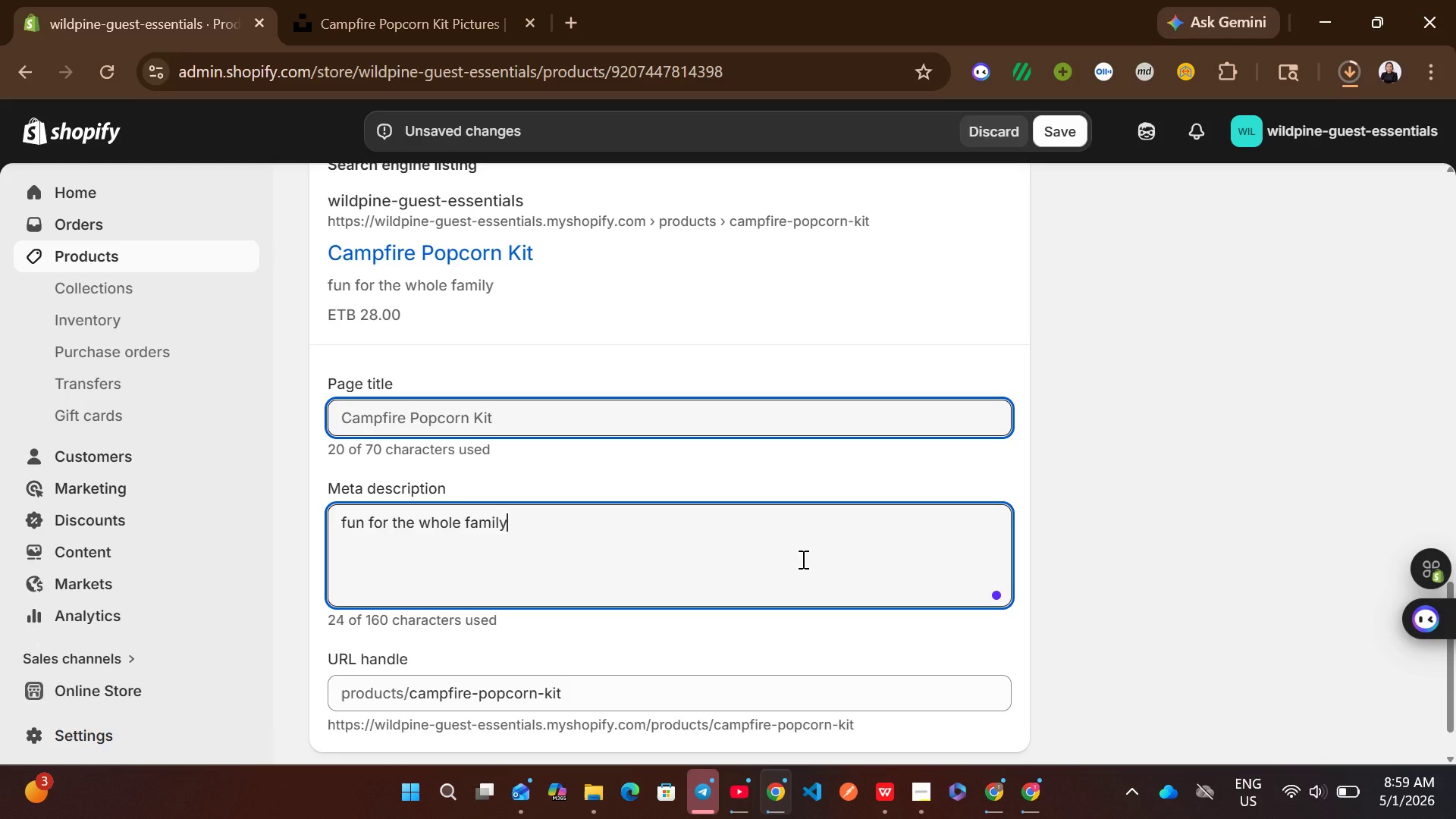 
hold_key(key=ShiftRight, duration=0.5)
 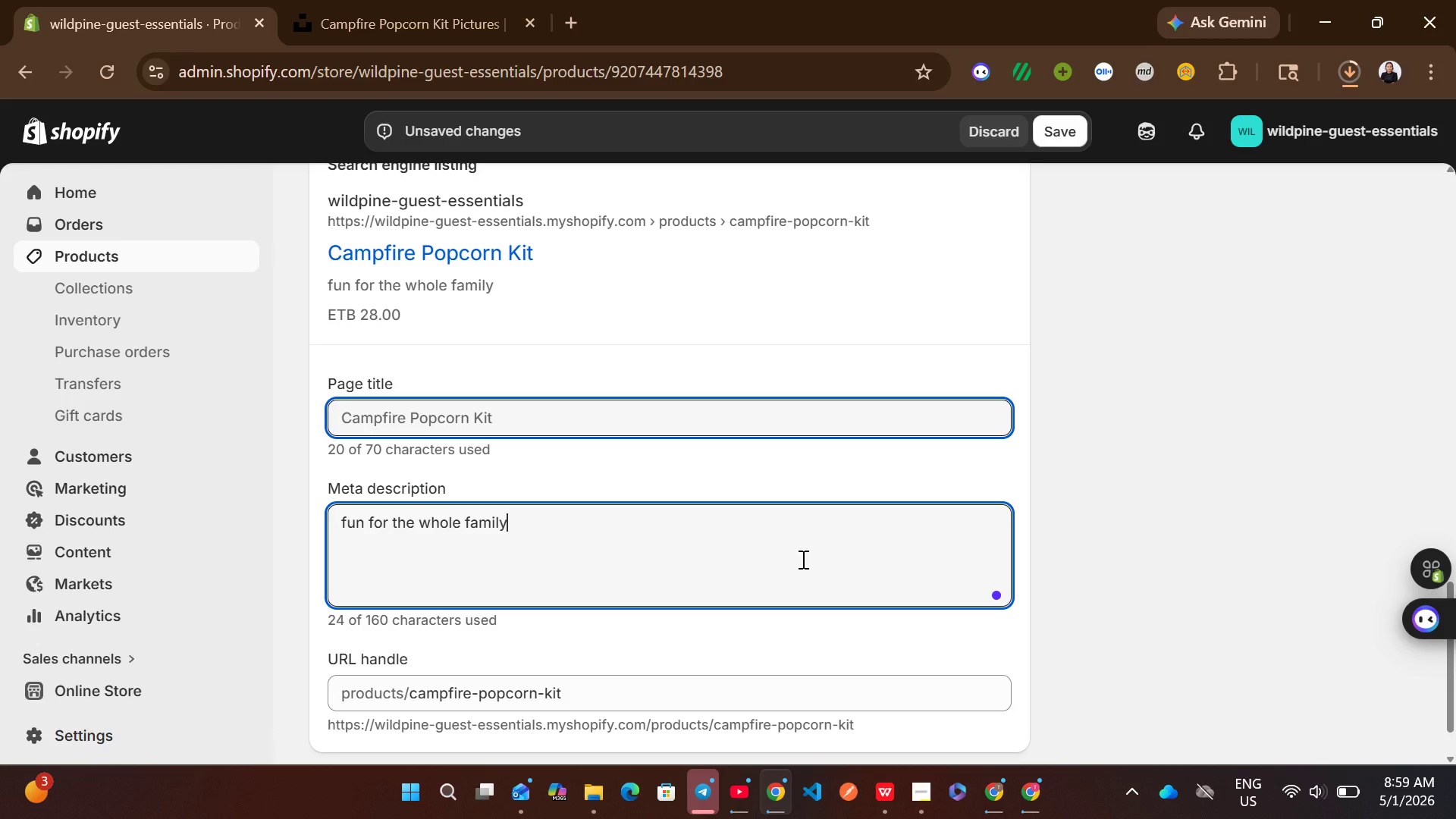 
key(Shift+1)
 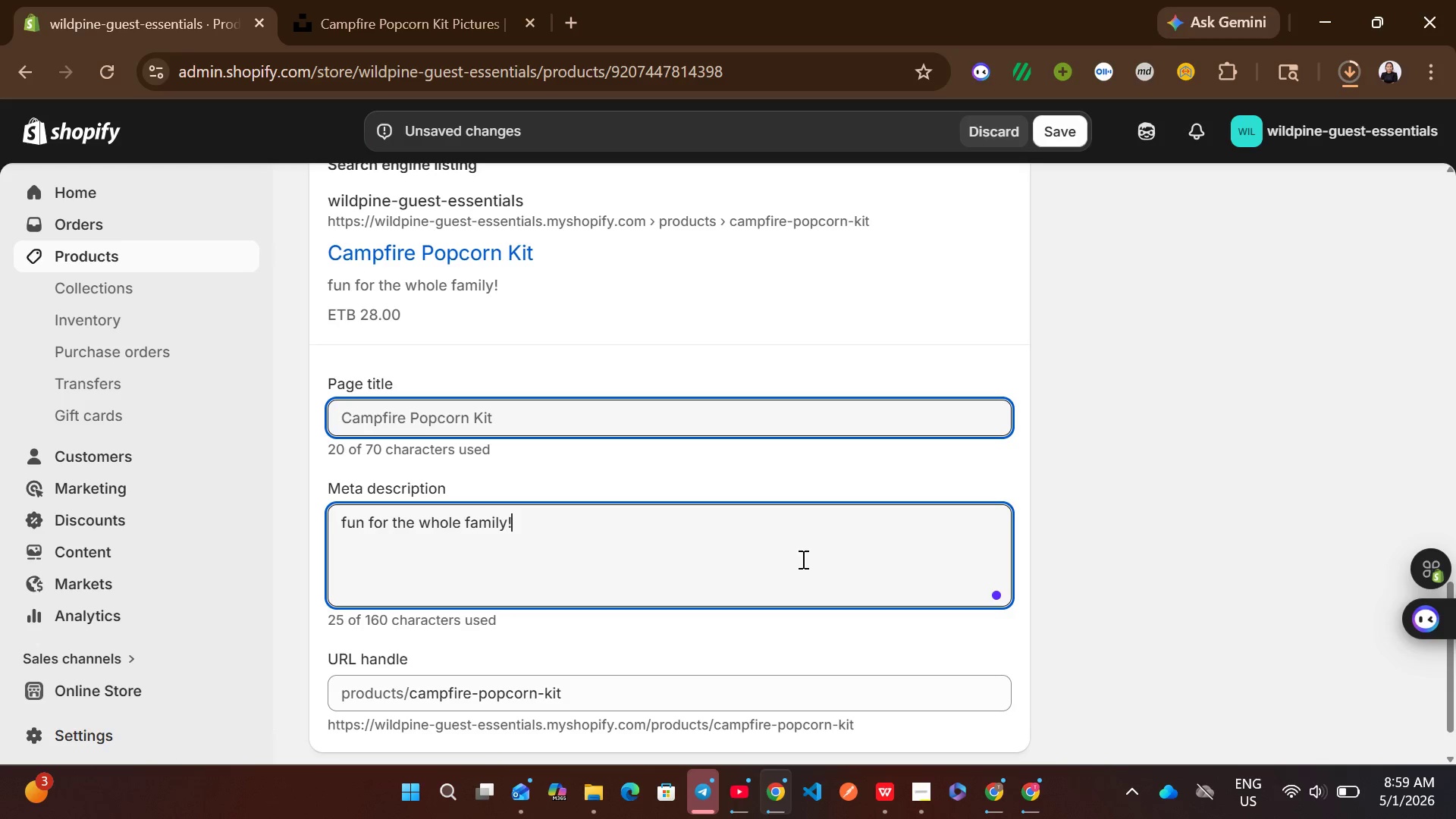 
key(Space)
 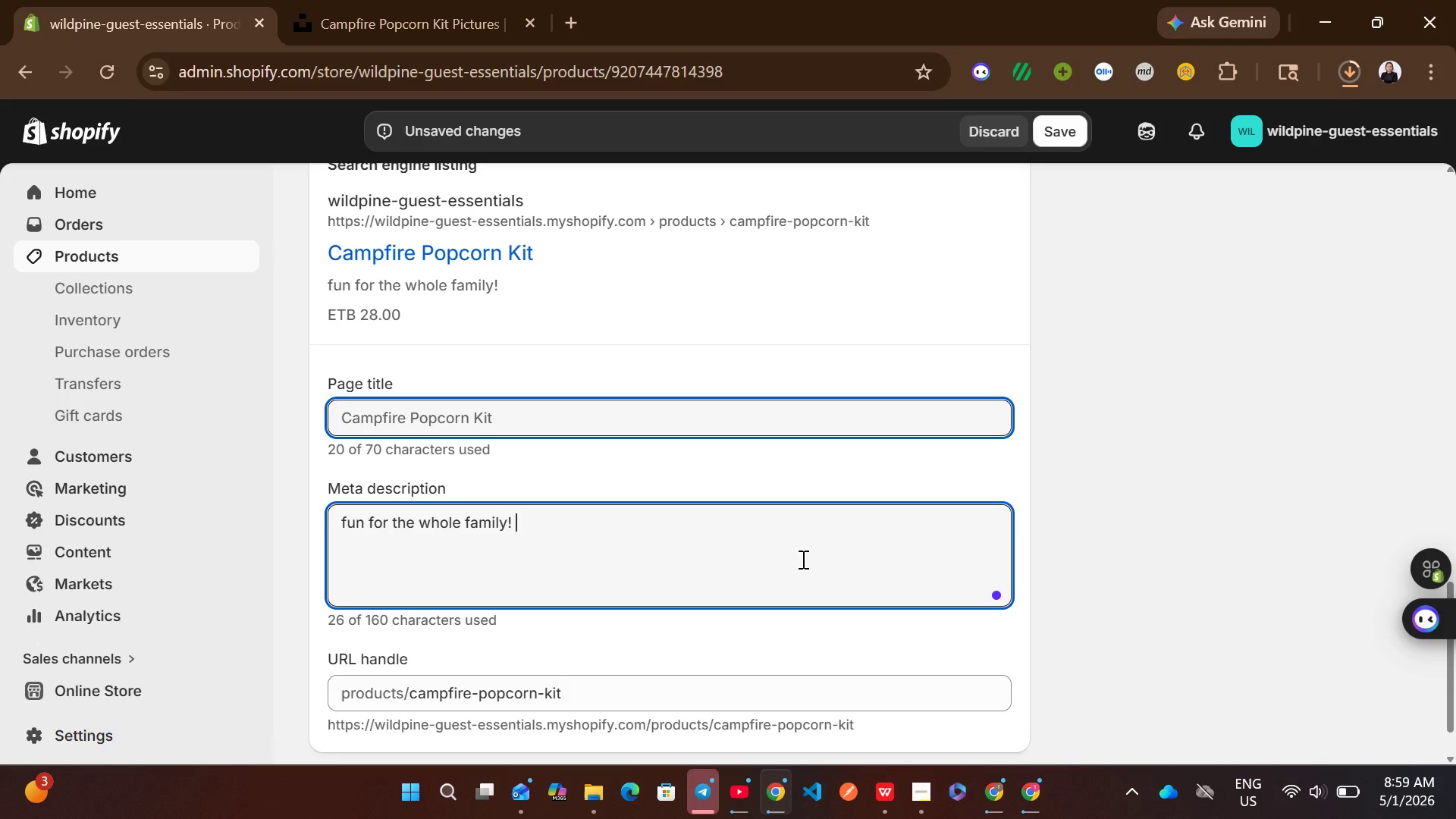 
type(pop organic kernels )
 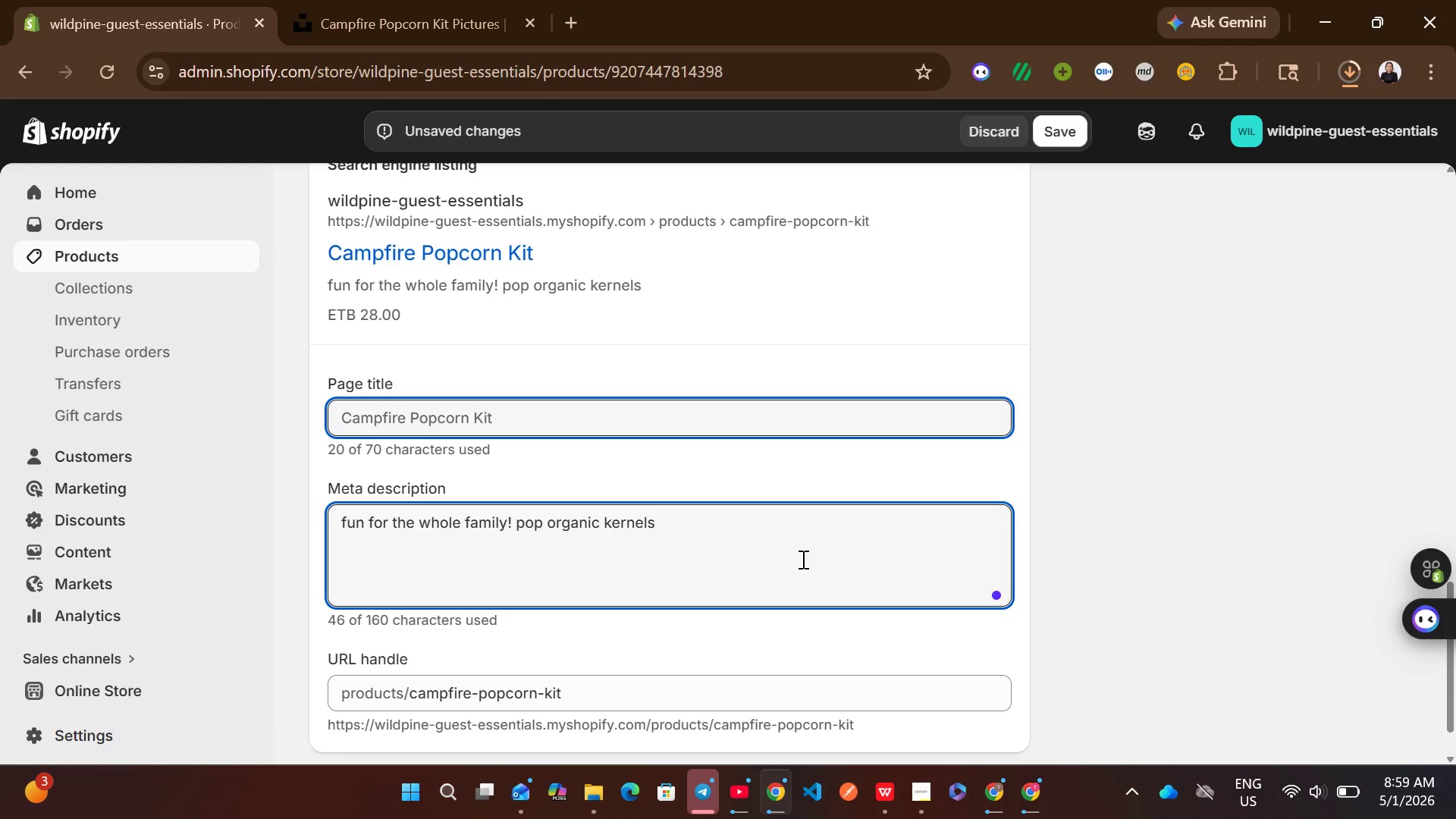 
wait(5.14)
 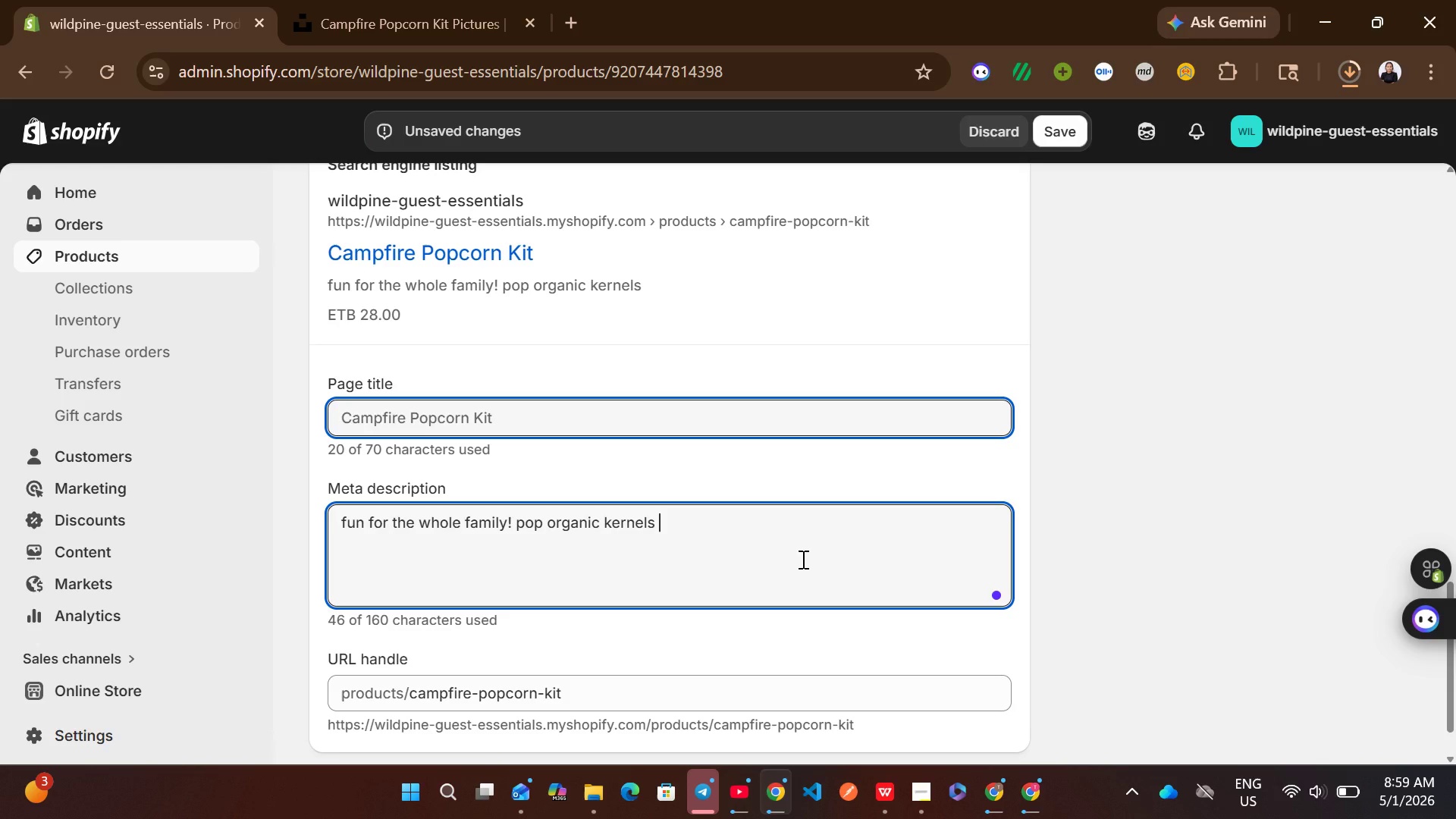 
type(over the open fire with )
 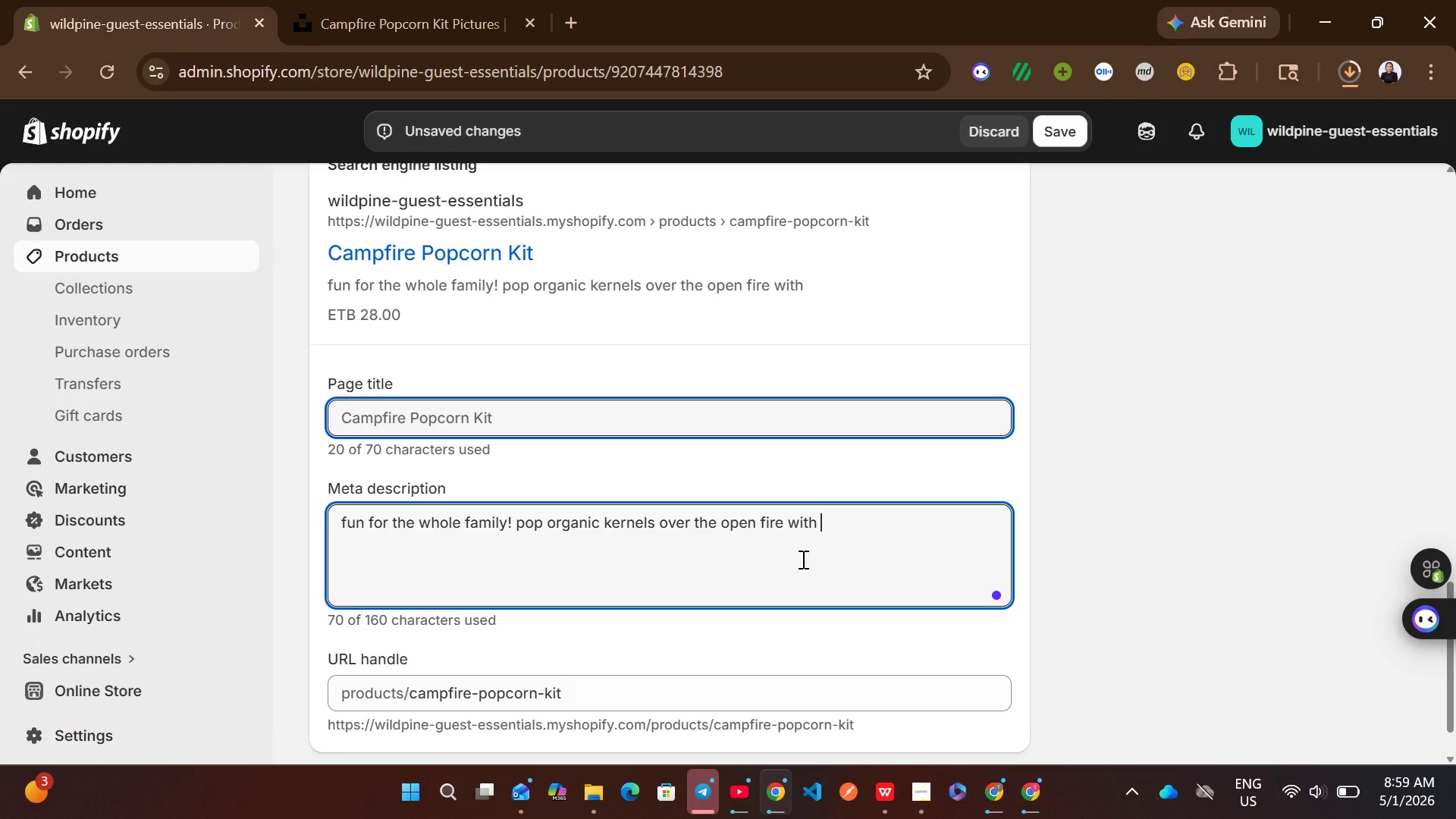 
type(our campfire popcorn kit. Includes got)
key(Backspace)
type(ut)
key(Backspace)
type(r)
 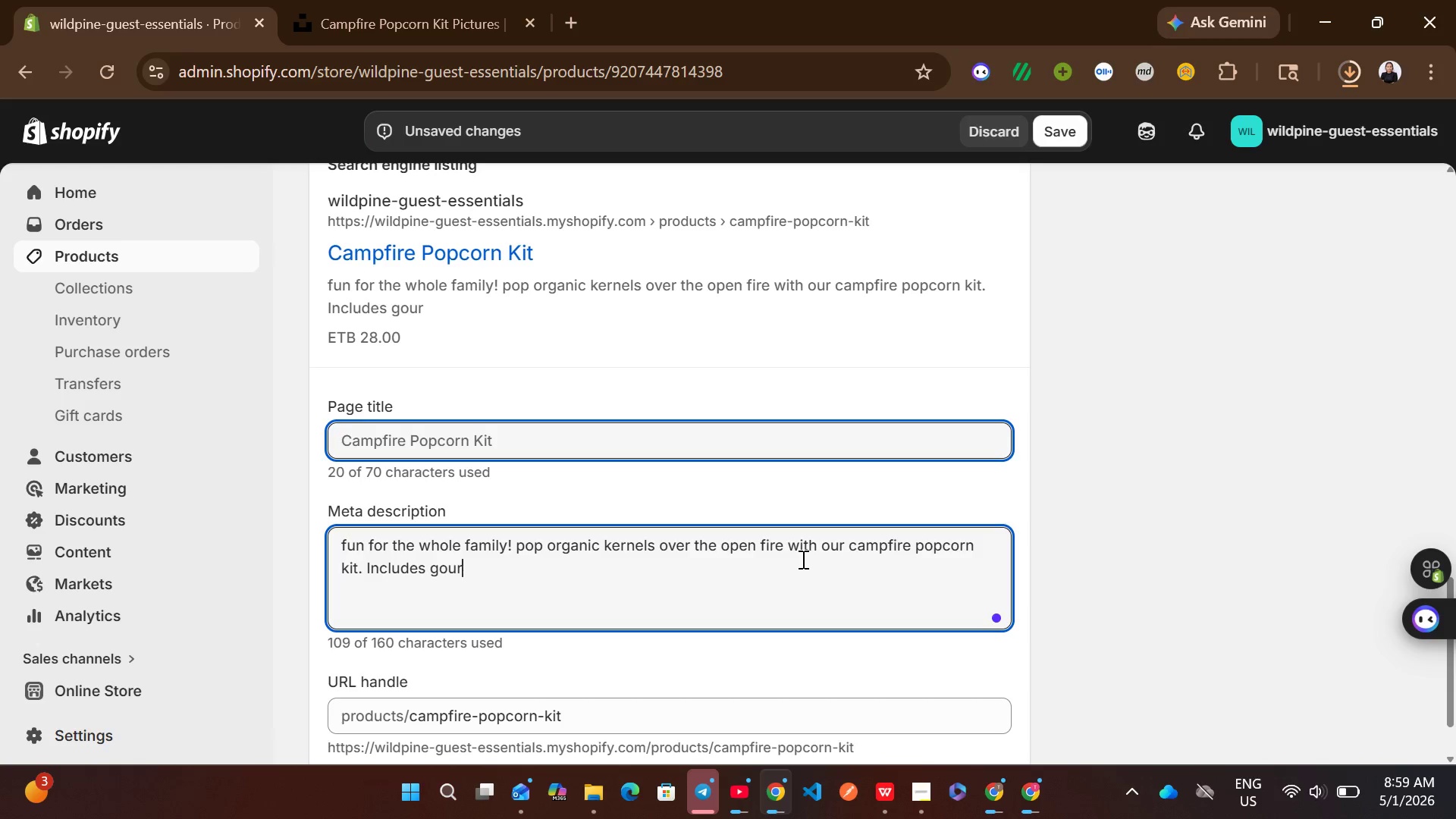 
type(net truffle )
 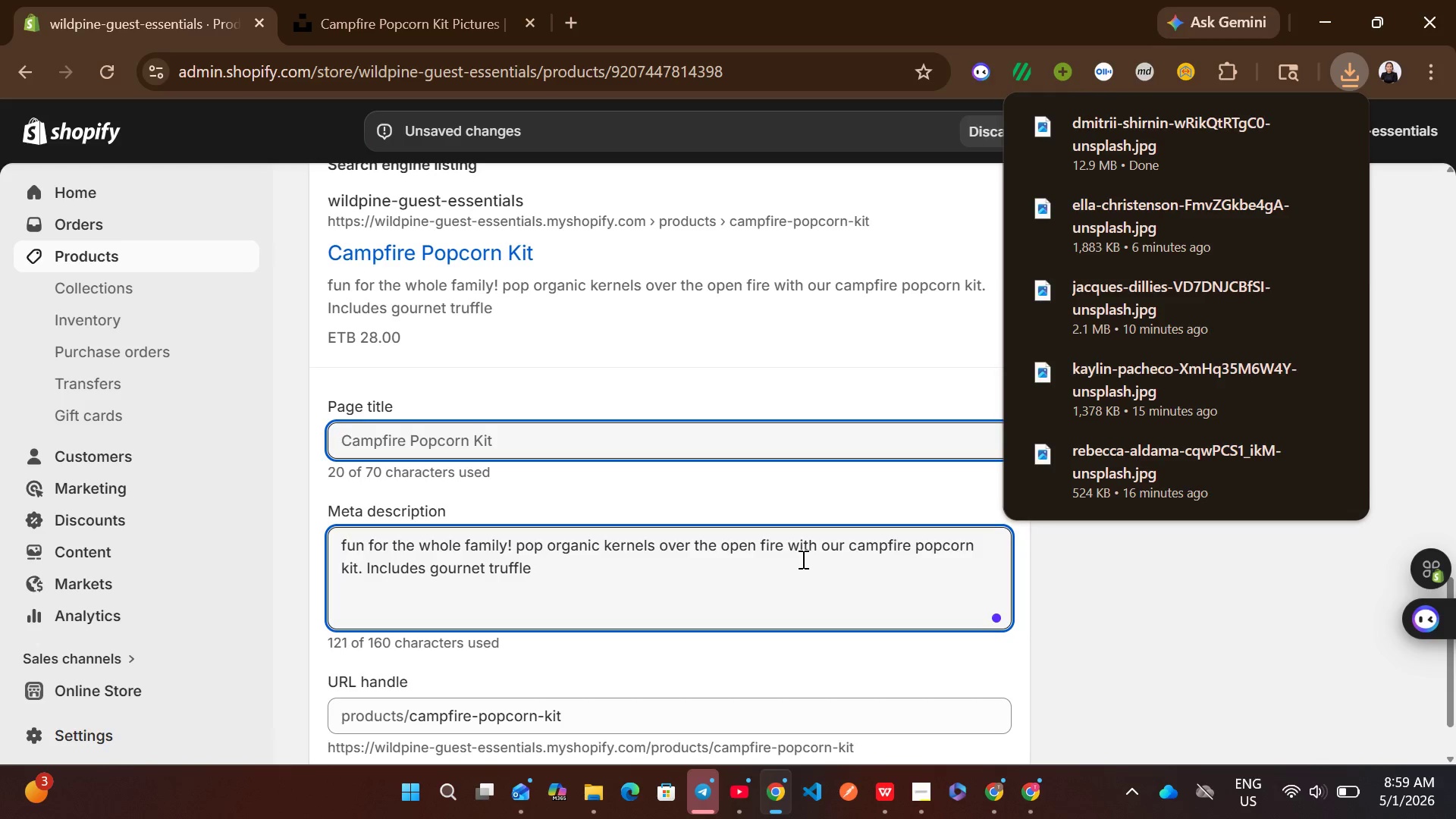 
type(f)
key(Backspace)
type(salt seasoning.)
 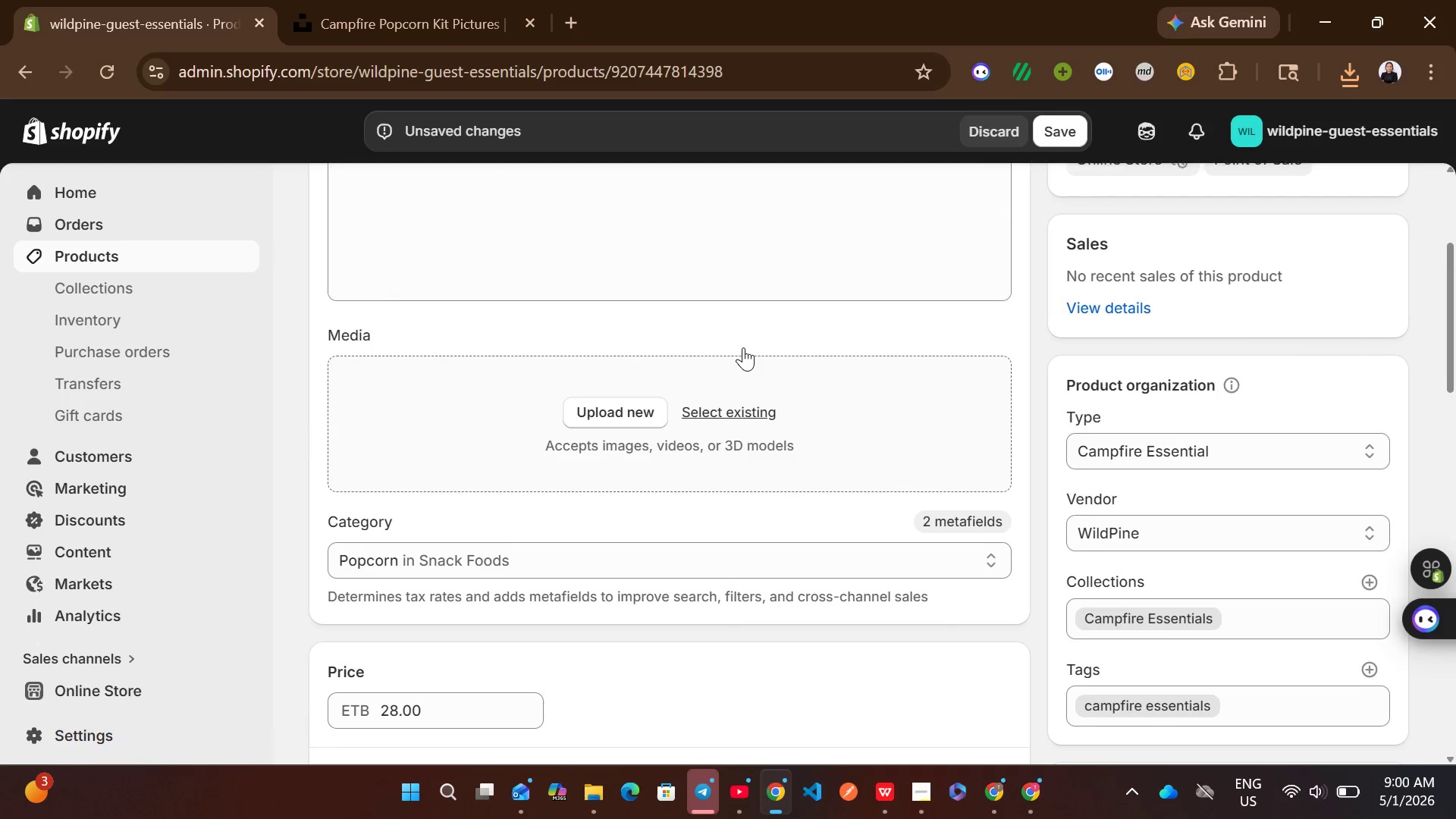 
left_click([1329, 80])
 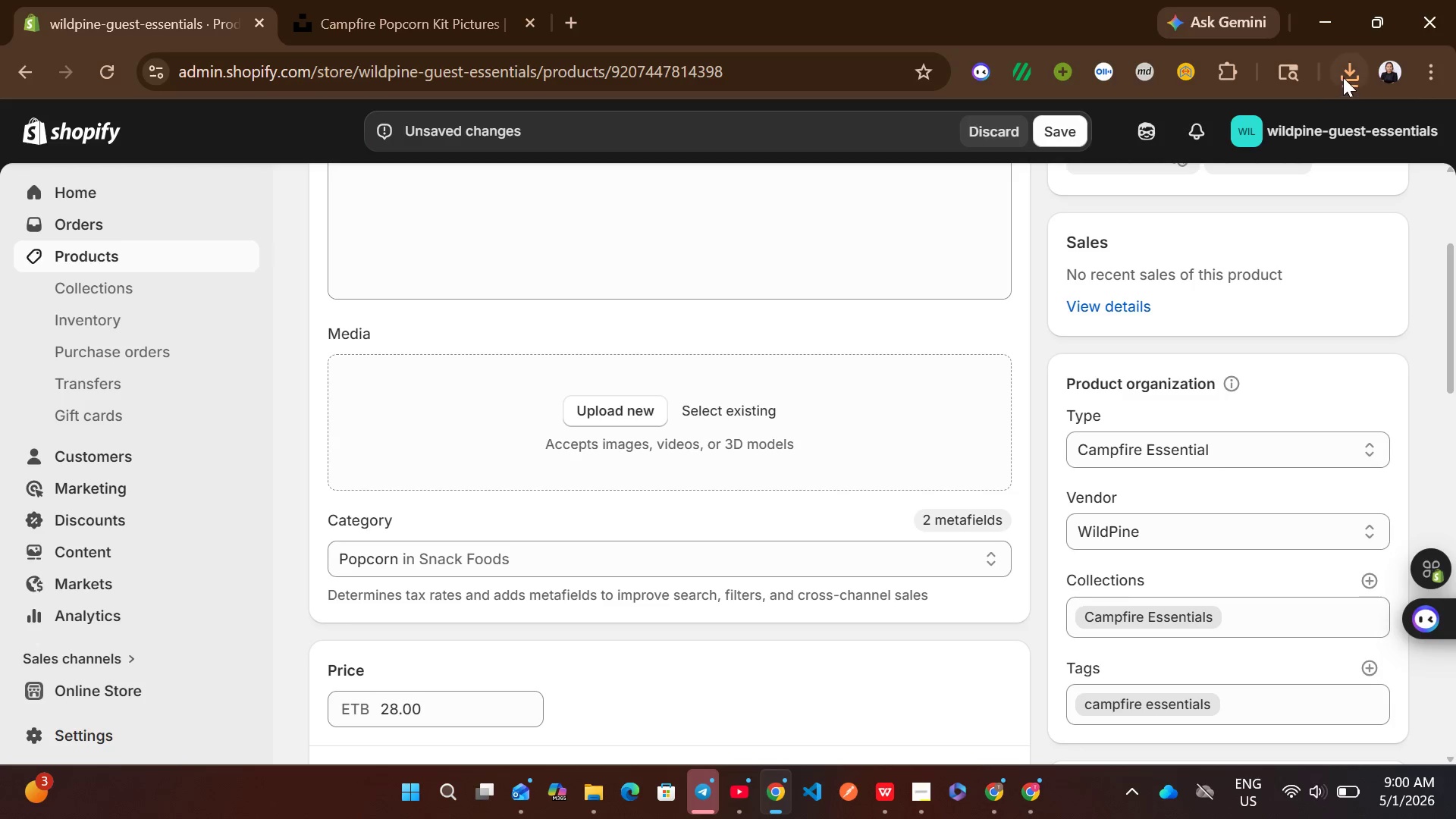 
left_click([1343, 77])
 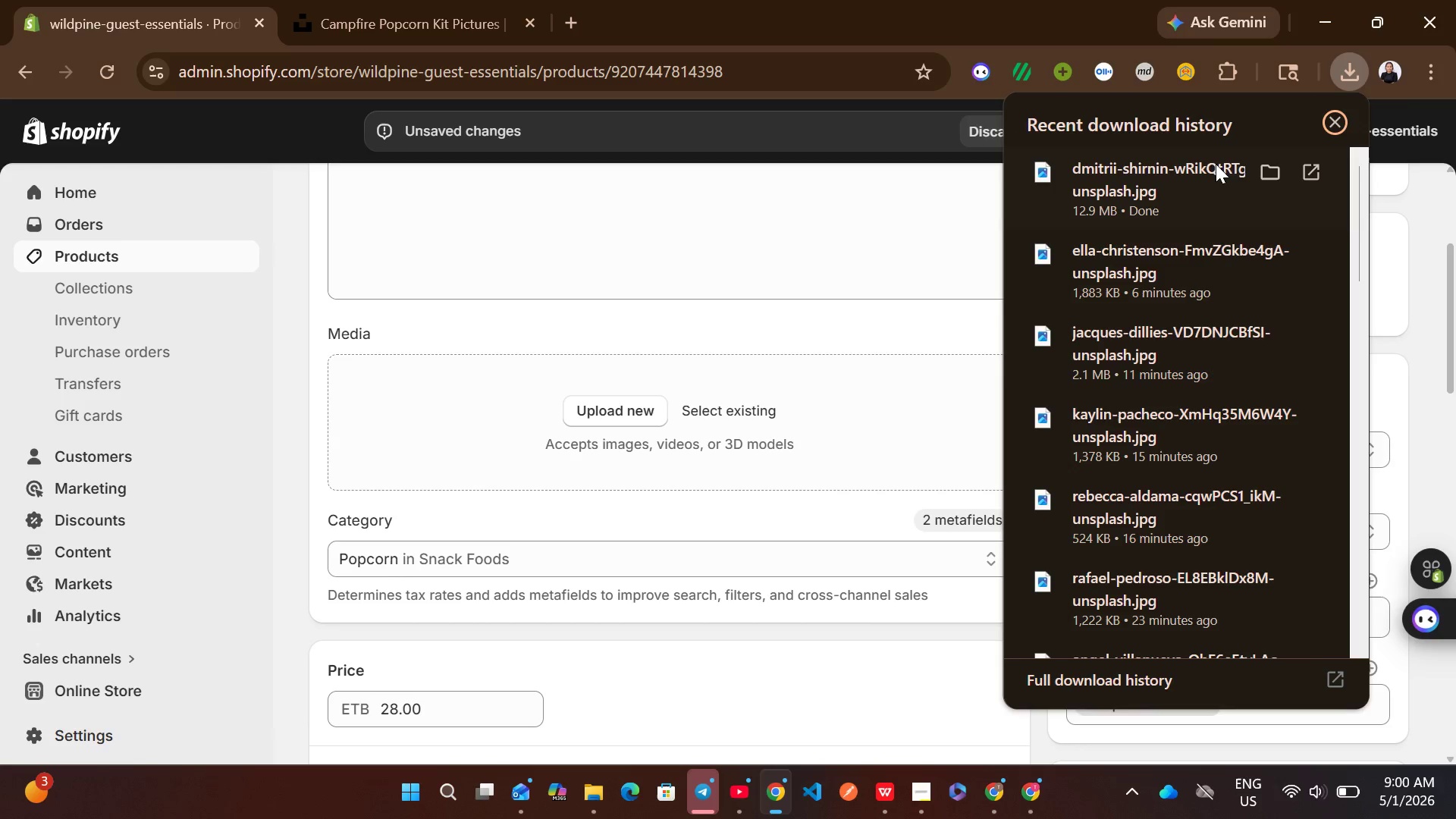 
left_click_drag(start_coordinate=[1213, 165], to_coordinate=[814, 415])
 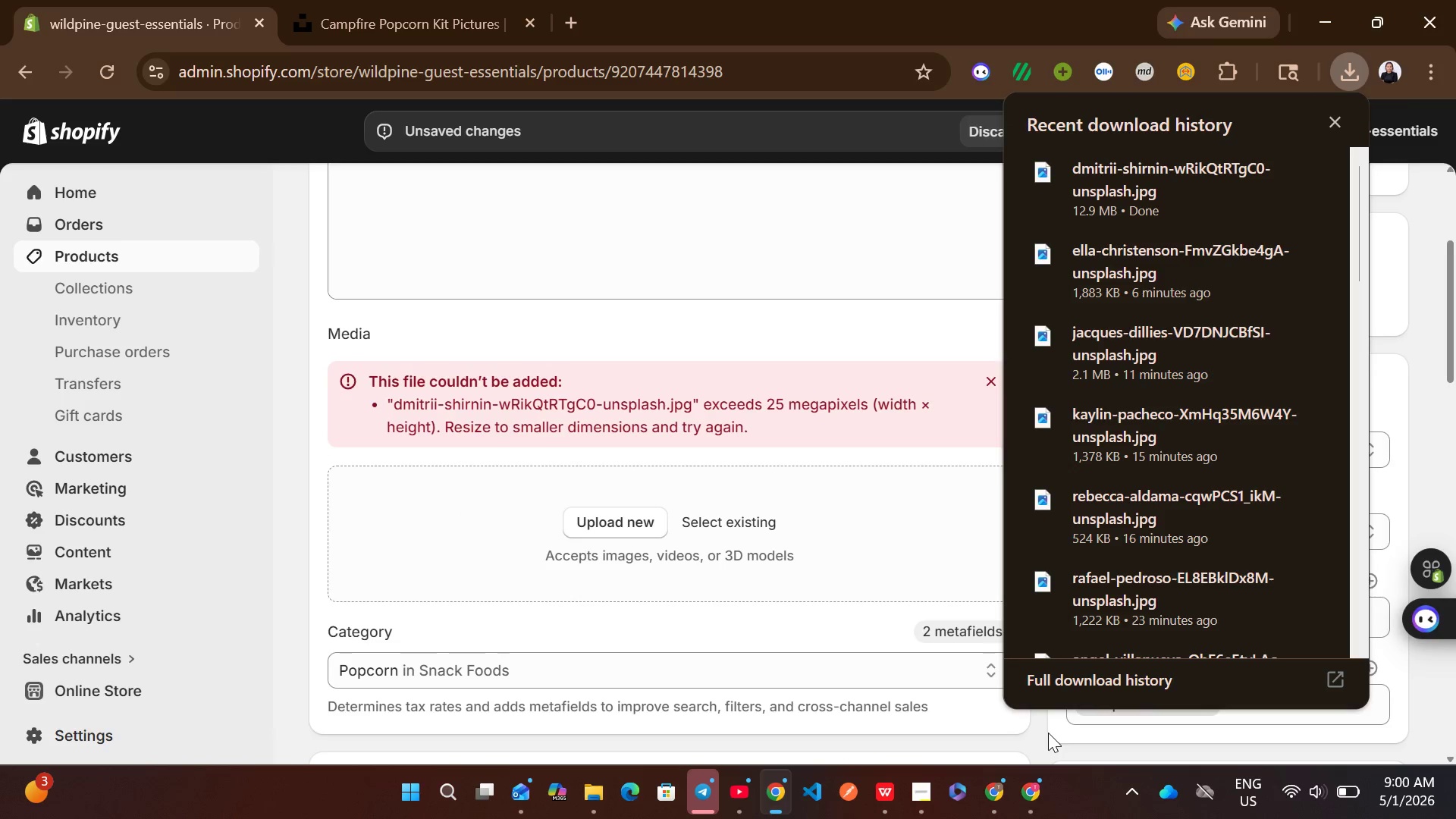 
left_click([1048, 733])
 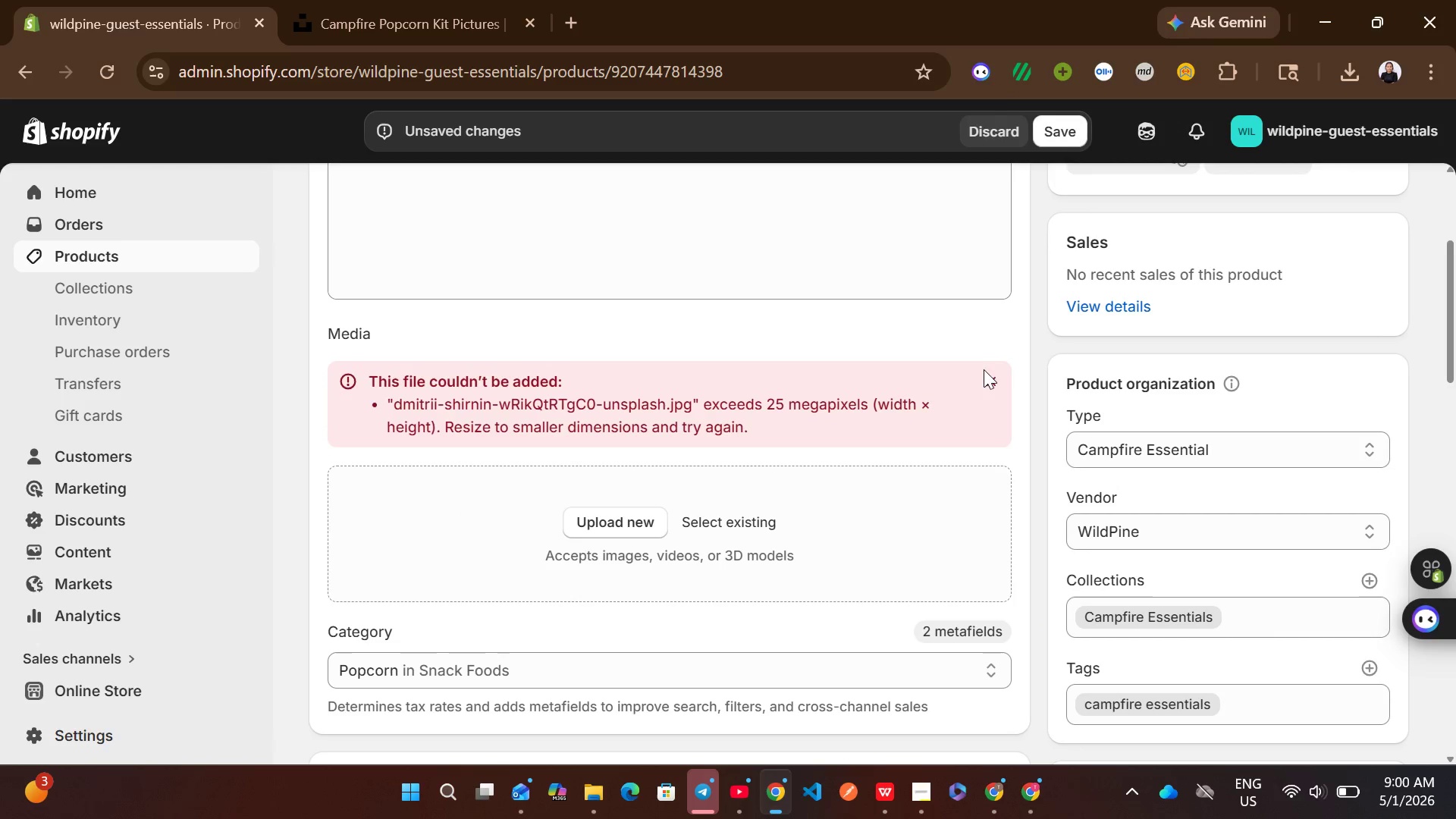 
left_click([985, 374])
 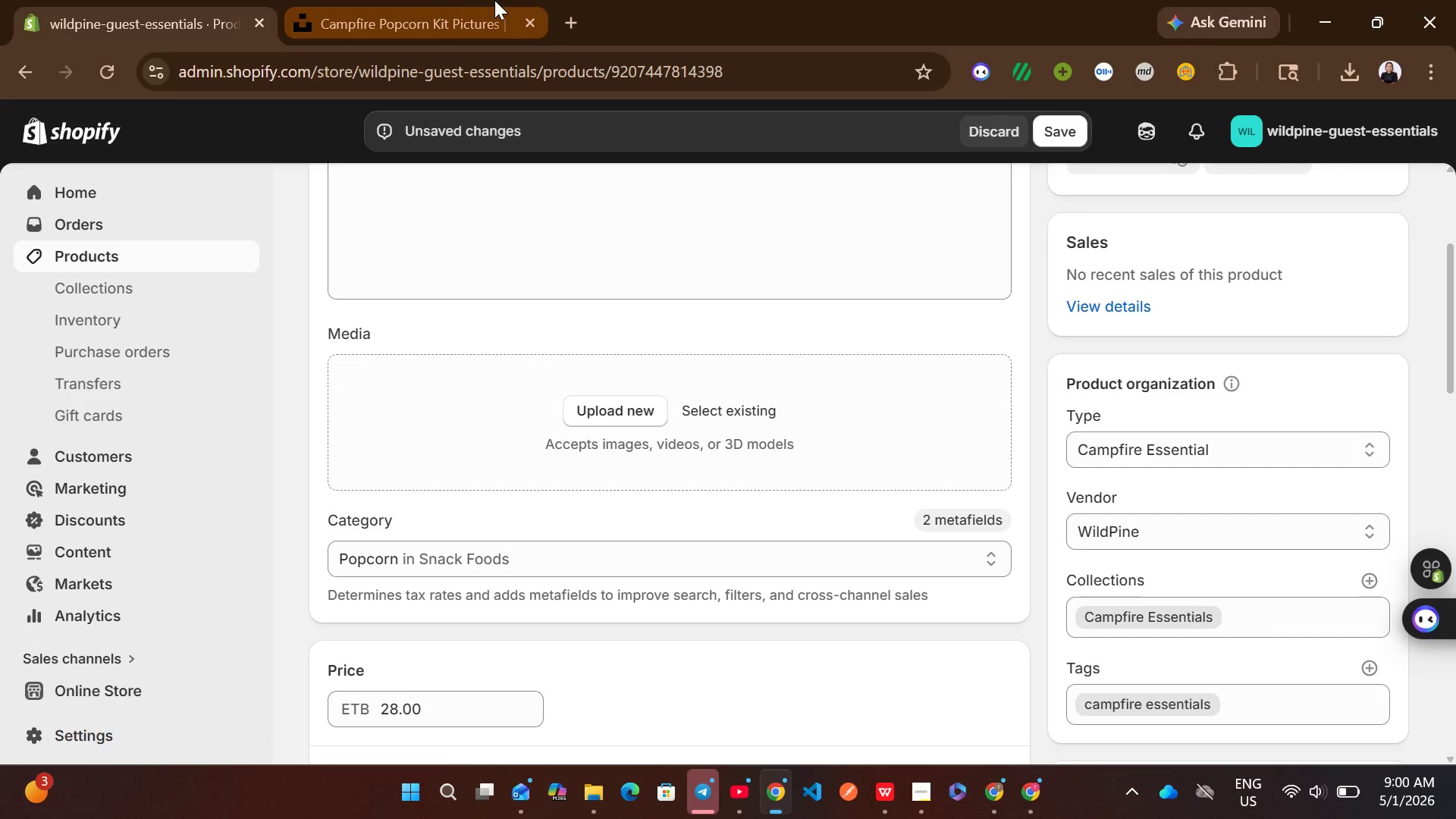 
left_click([449, 0])
 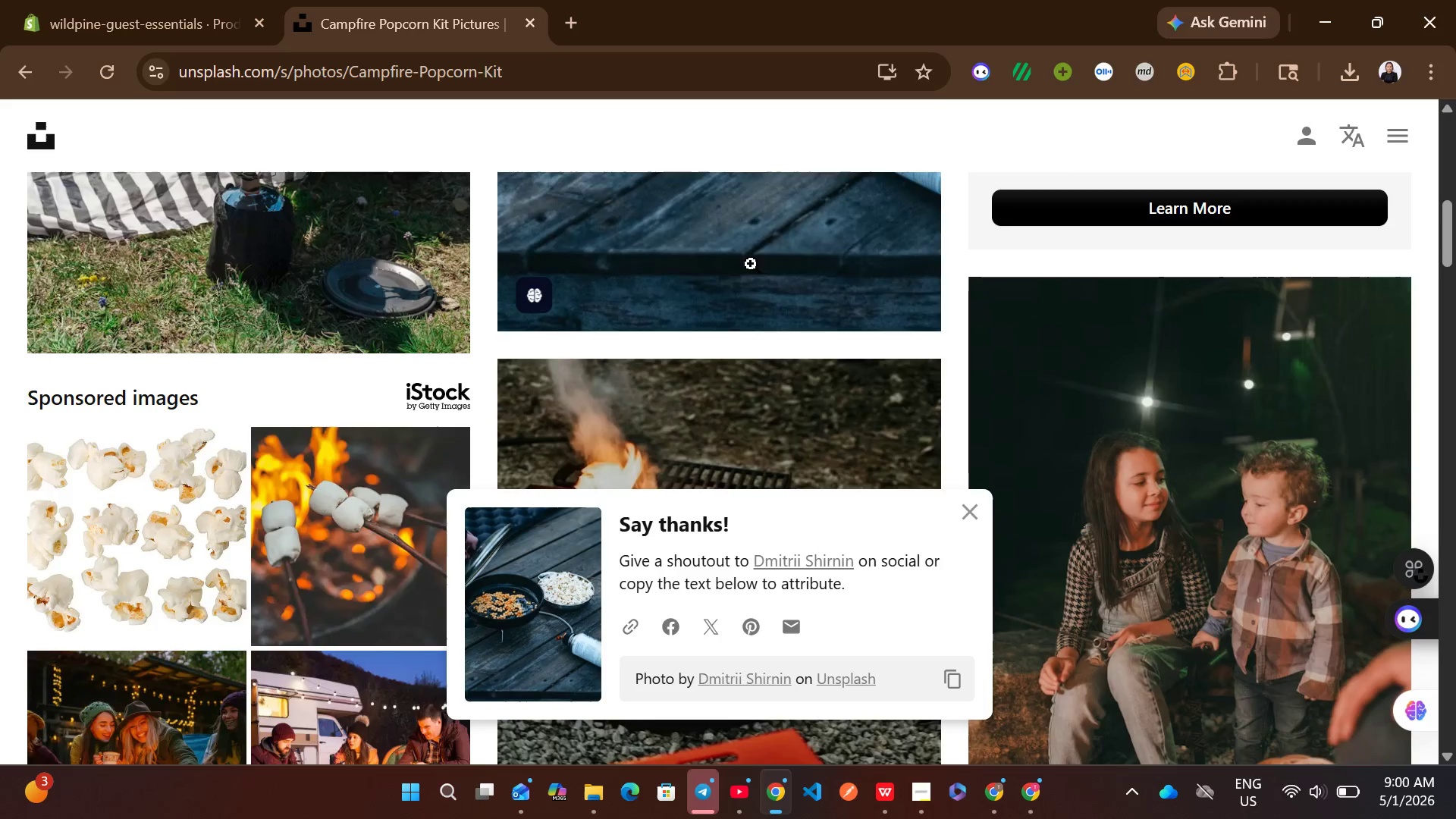 
mouse_move([893, 407])
 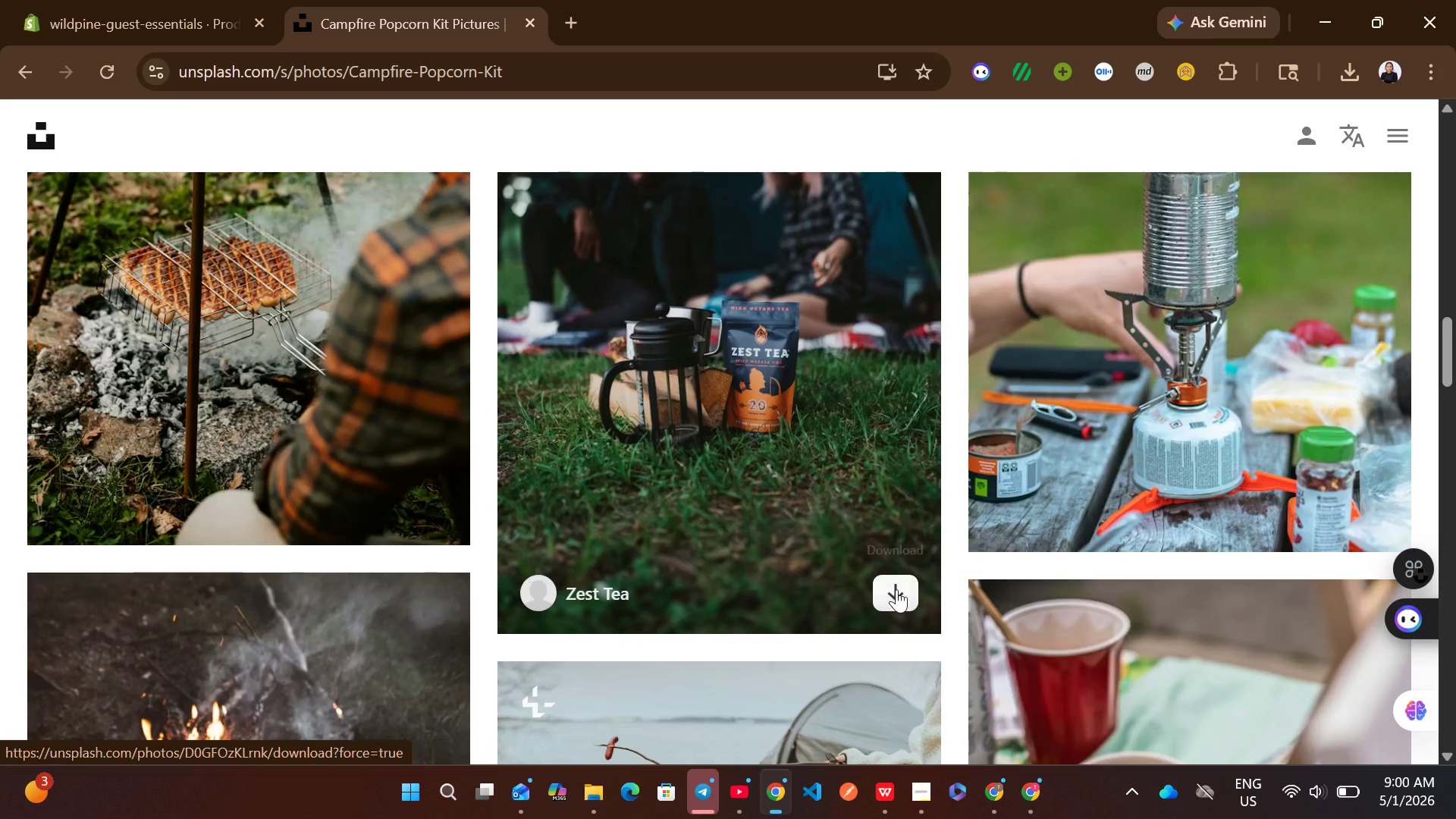 
mouse_move([924, 583])
 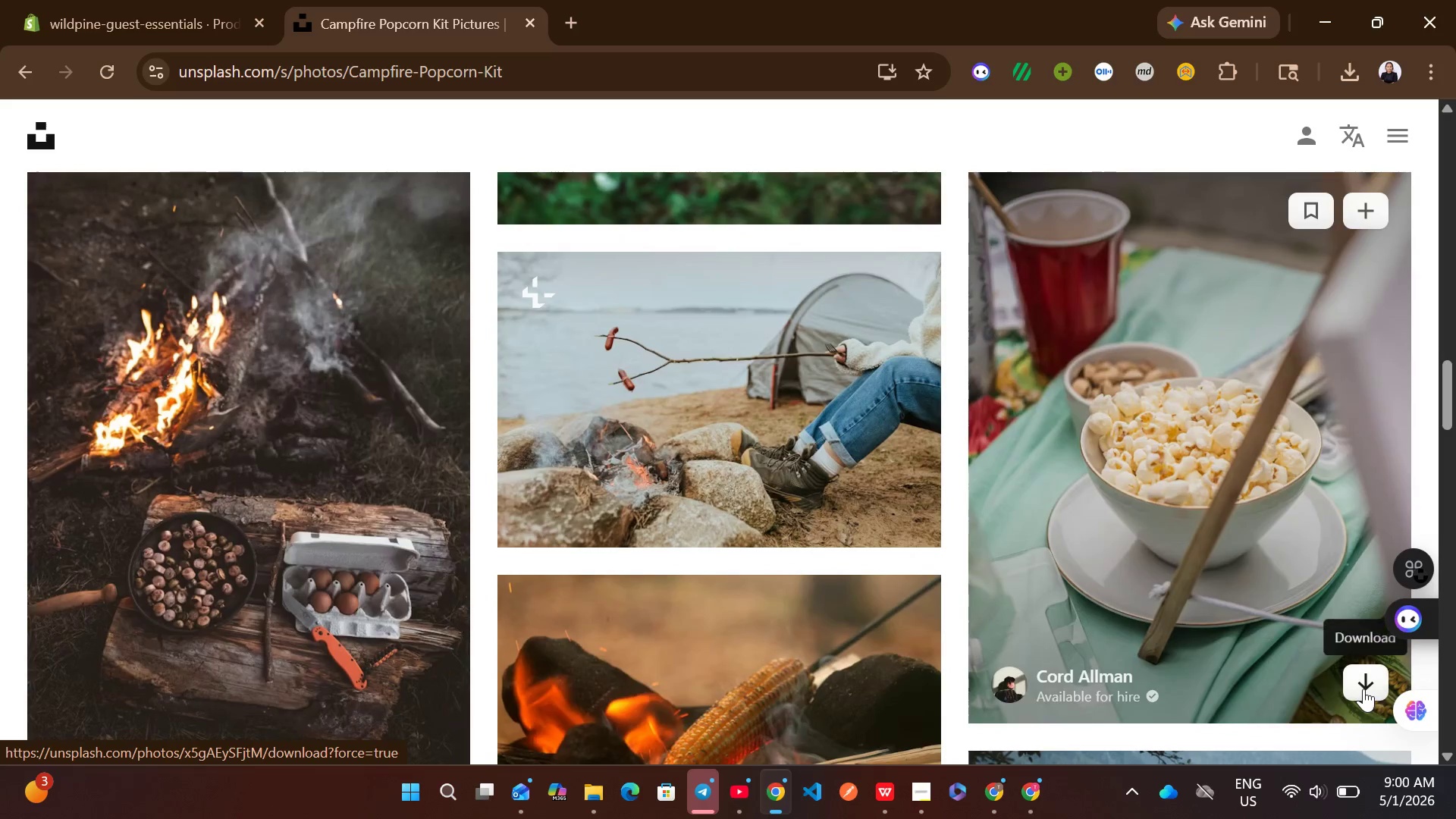 
left_click([1363, 689])
 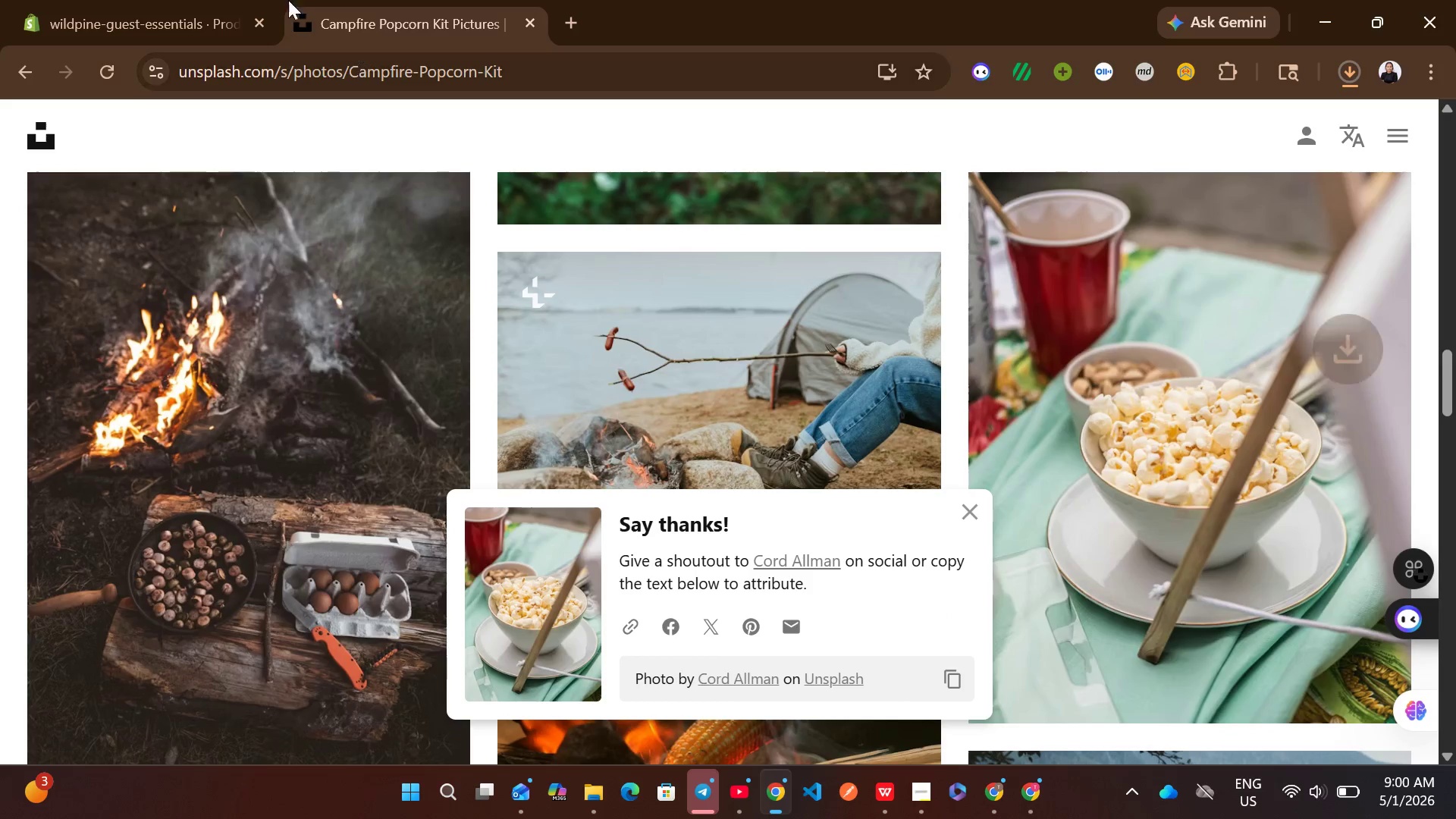 
left_click([178, 0])
 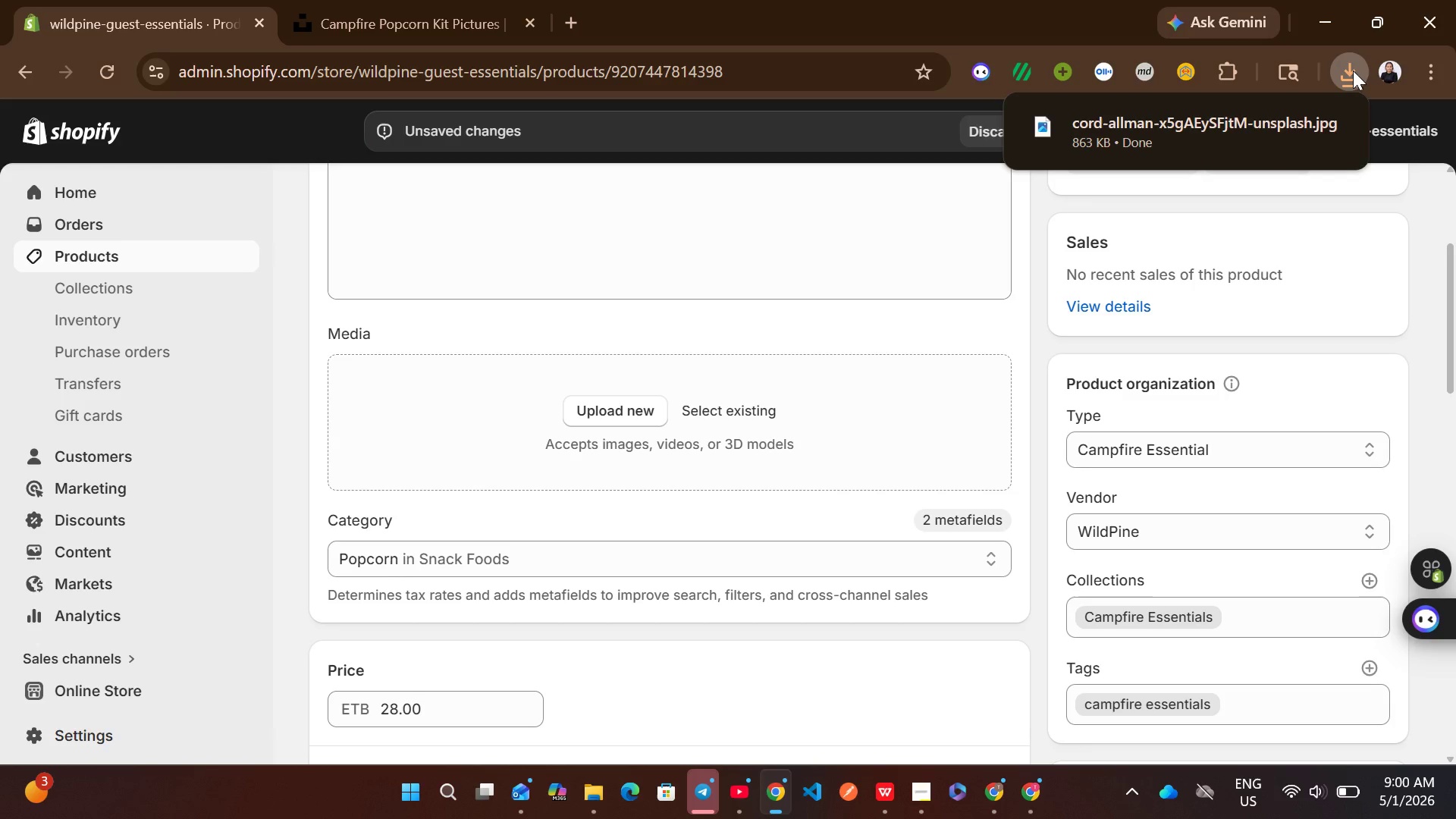 
left_click_drag(start_coordinate=[1208, 112], to_coordinate=[715, 643])
 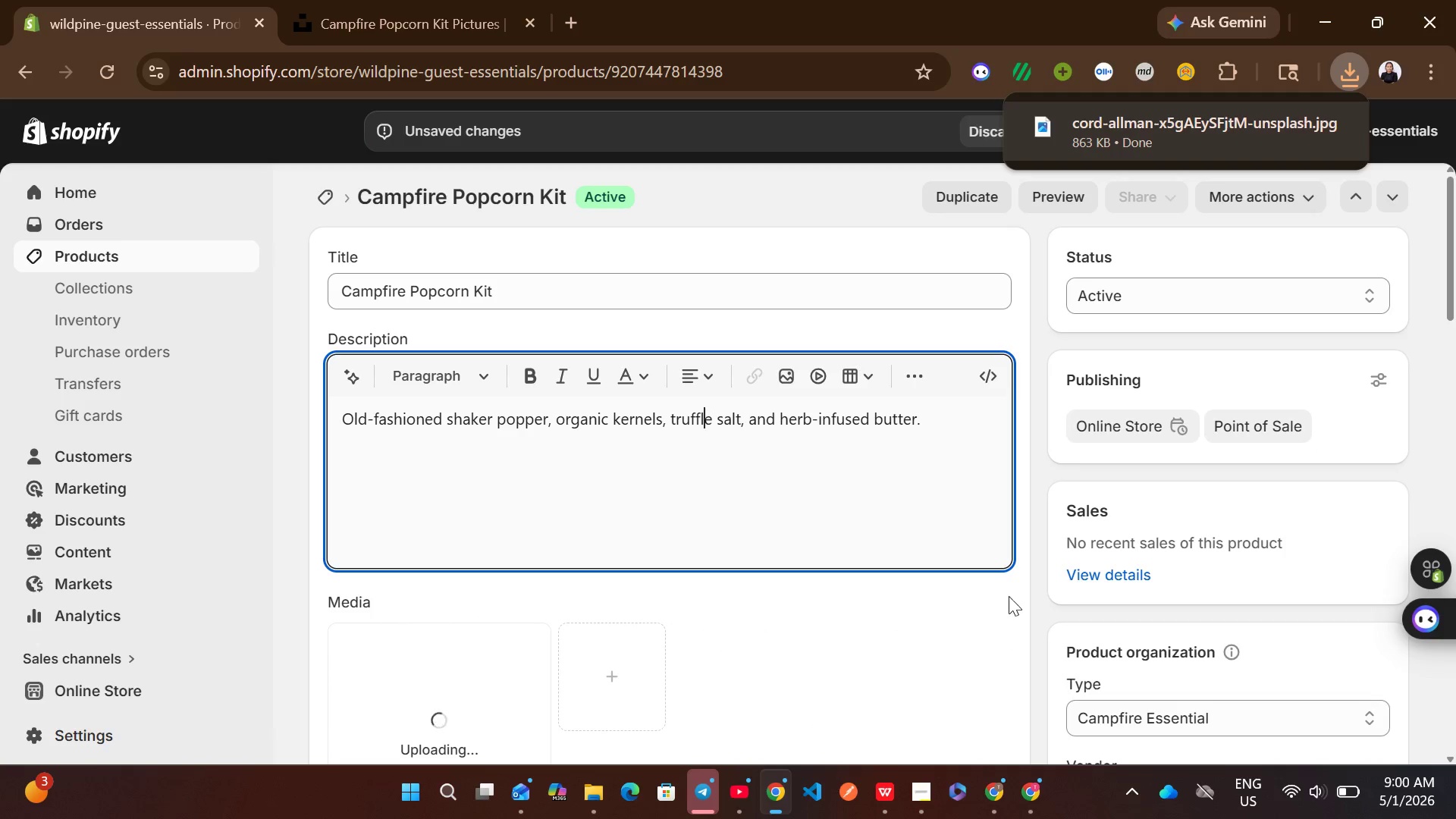 
left_click([1037, 604])
 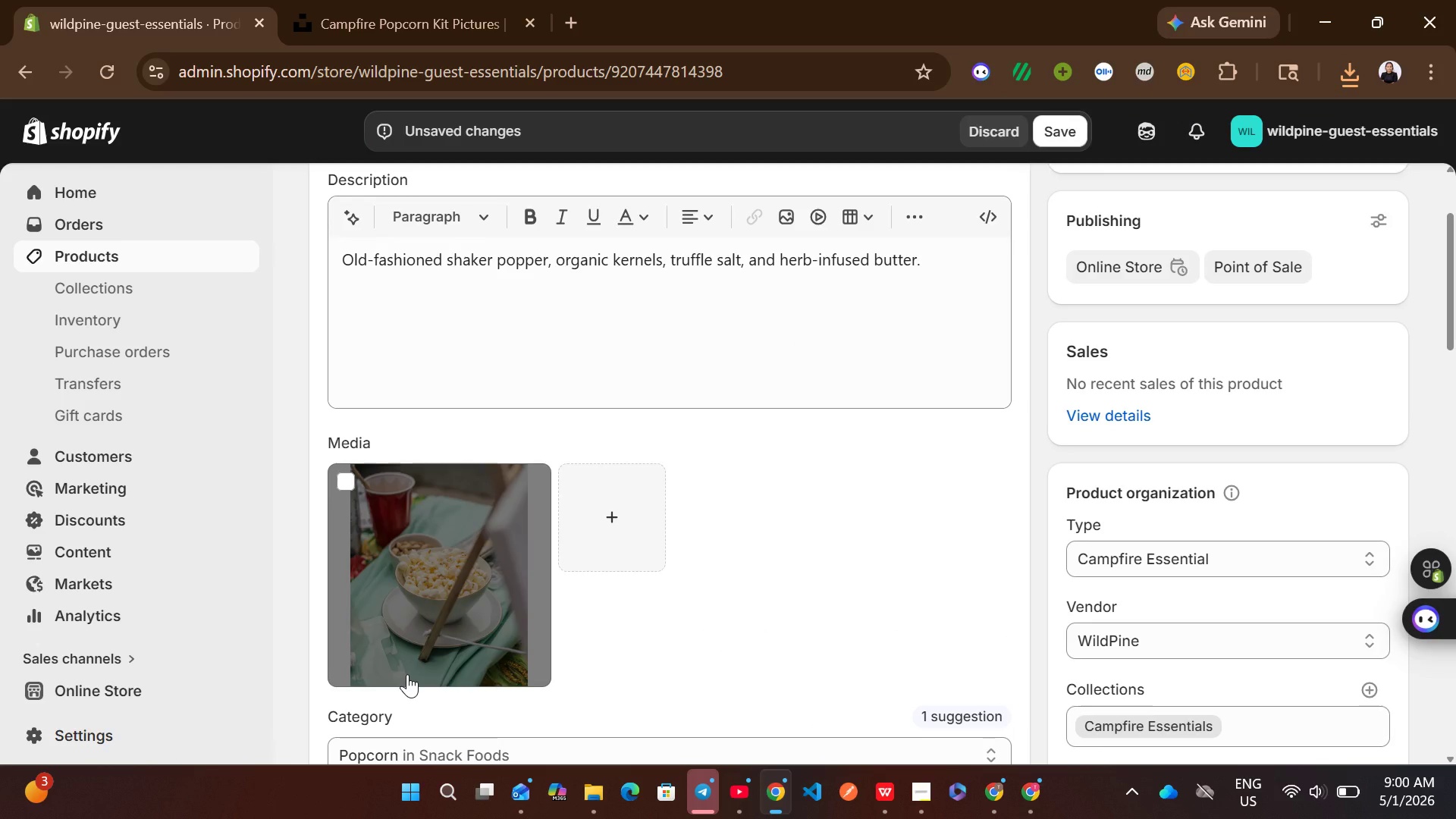 
wait(12.3)
 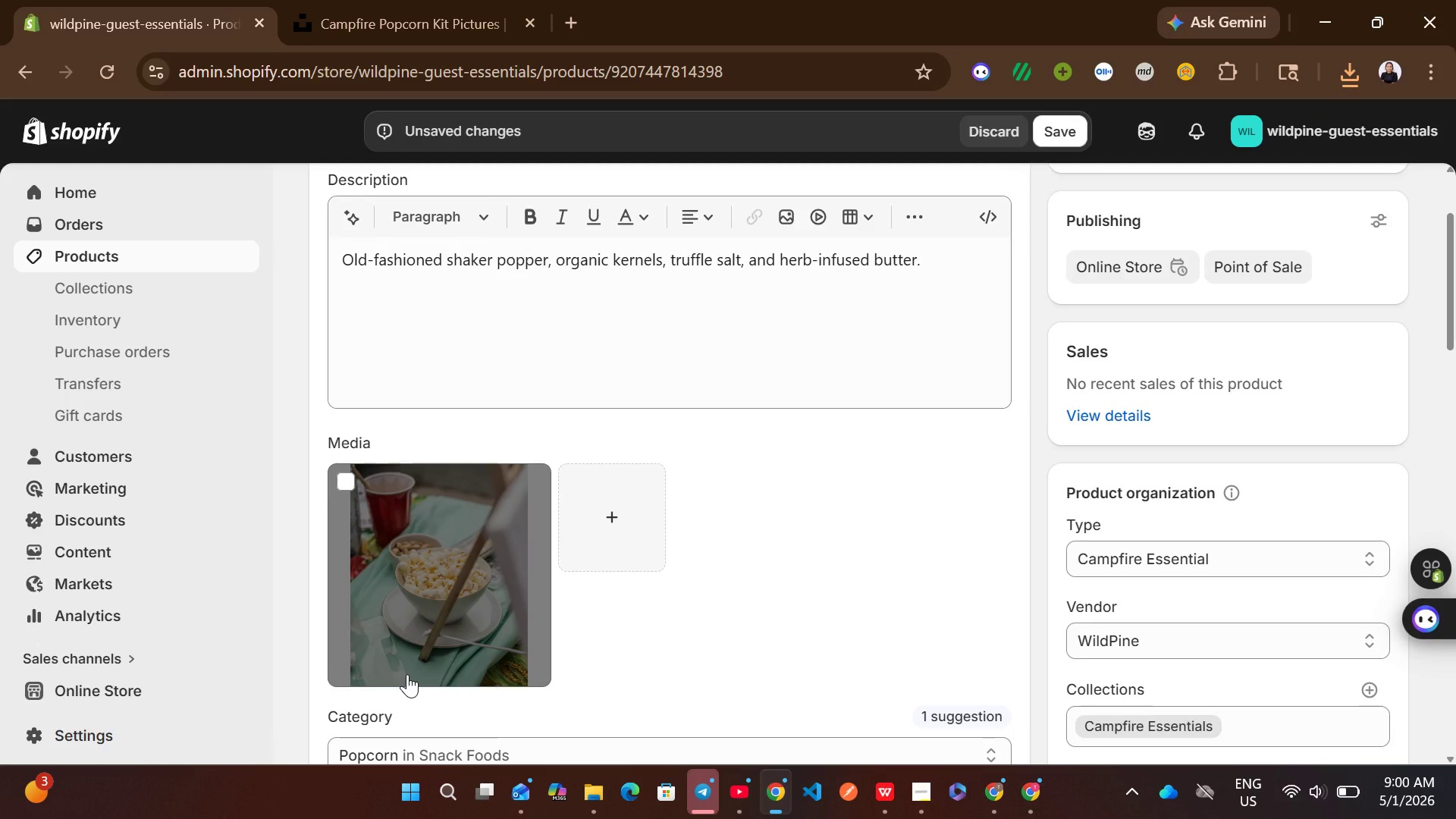 
left_click([395, 0])
 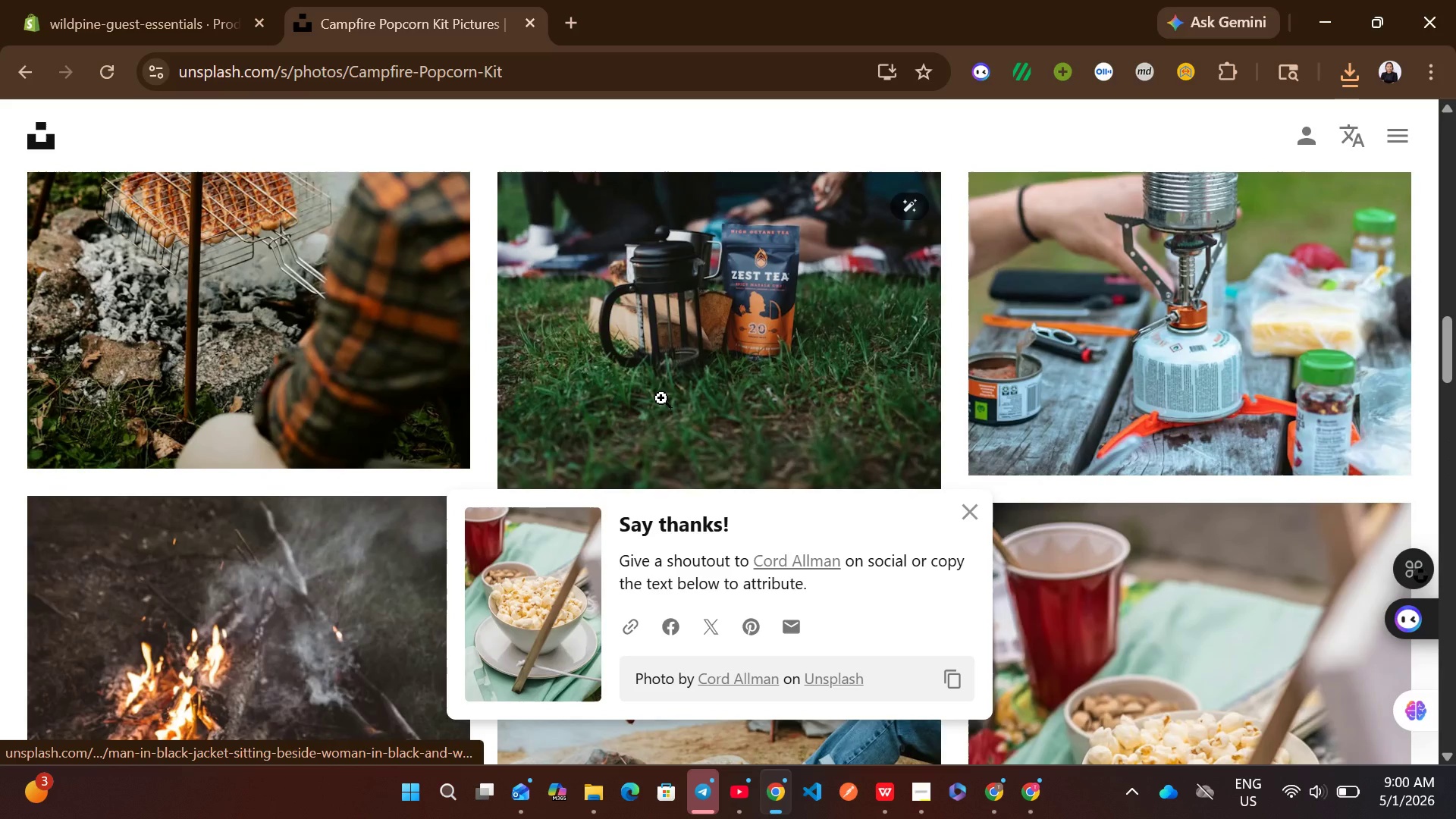 
wait(6.56)
 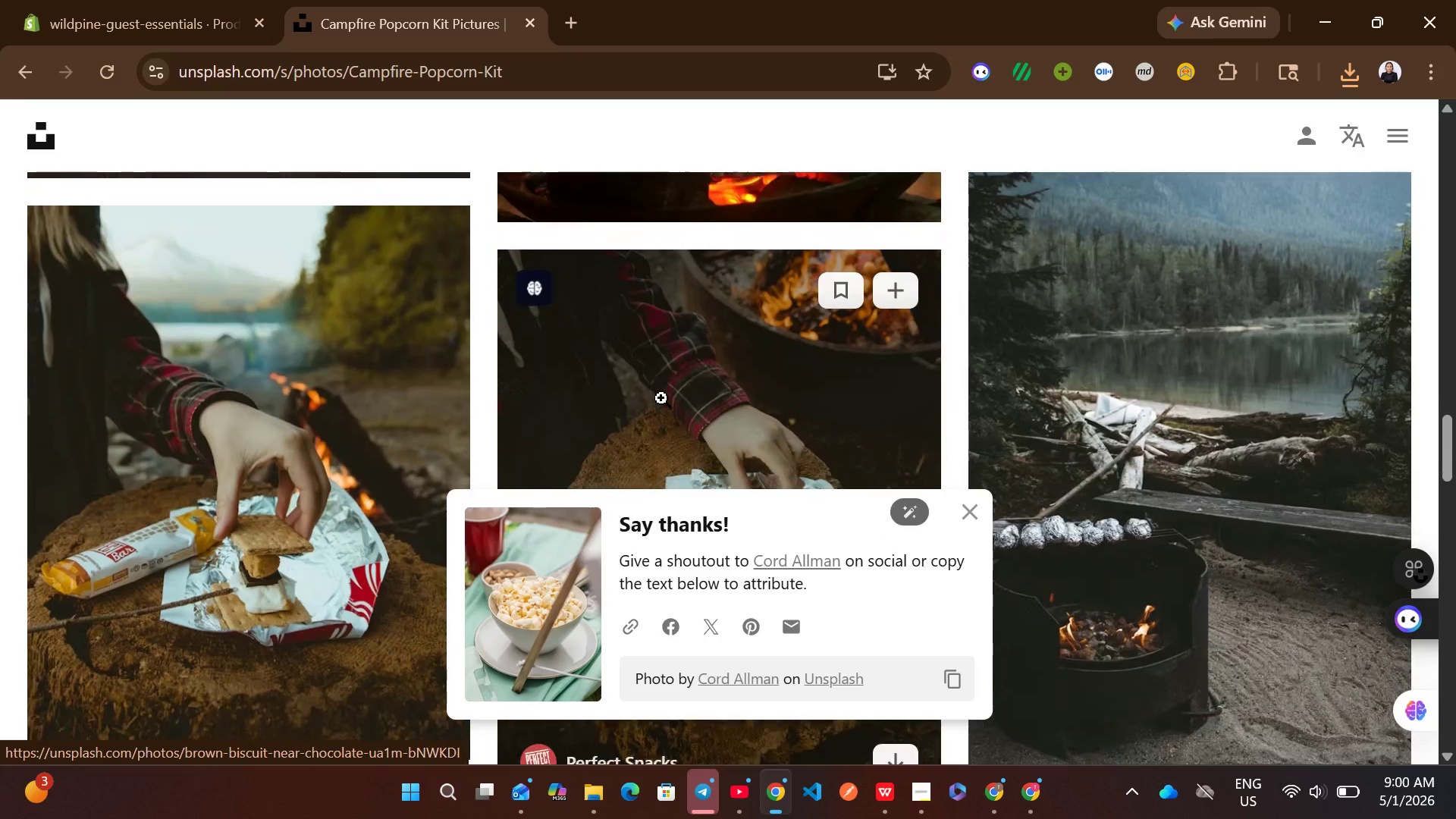 
left_click([892, 396])
 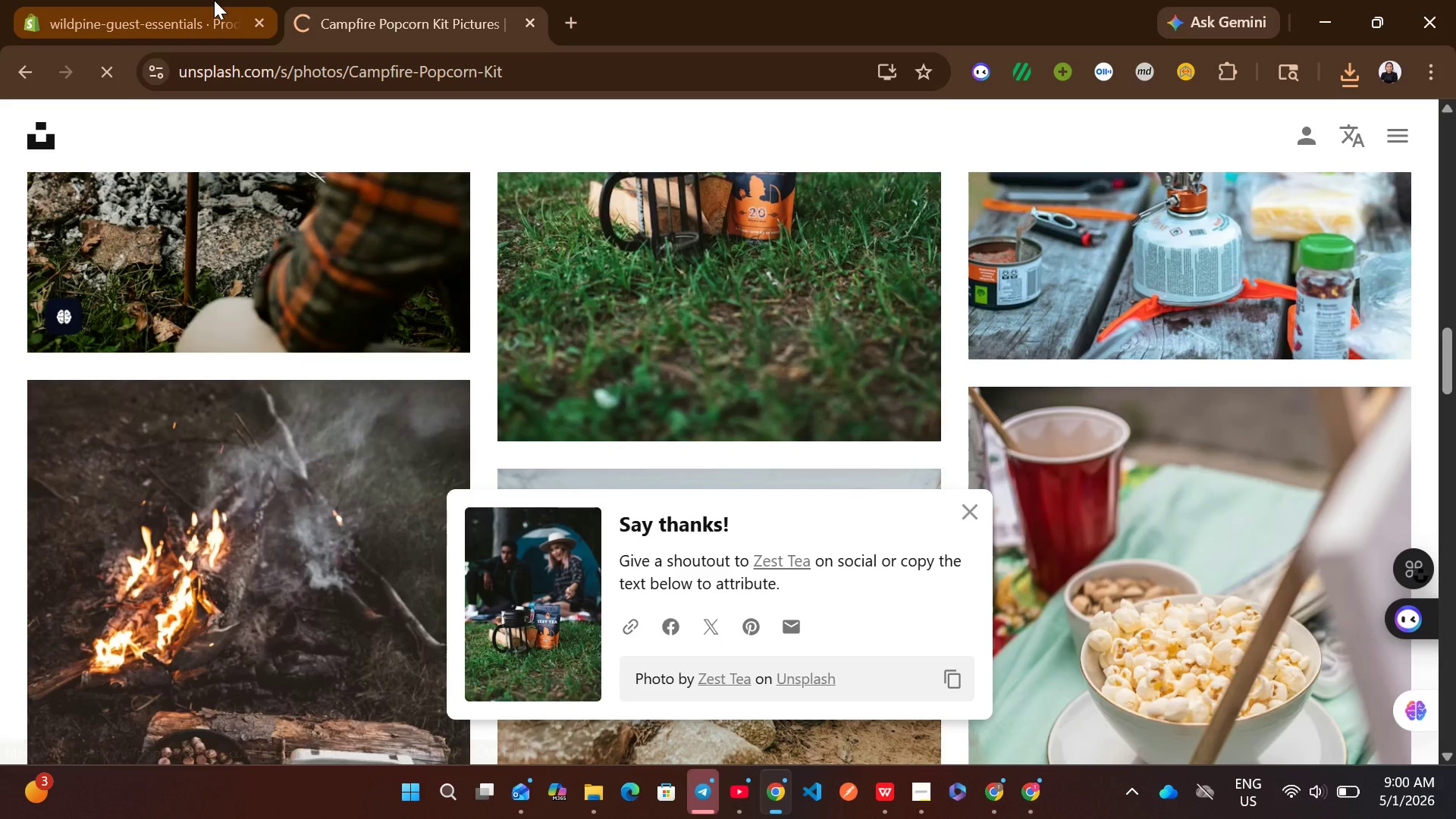 
left_click([214, 0])
 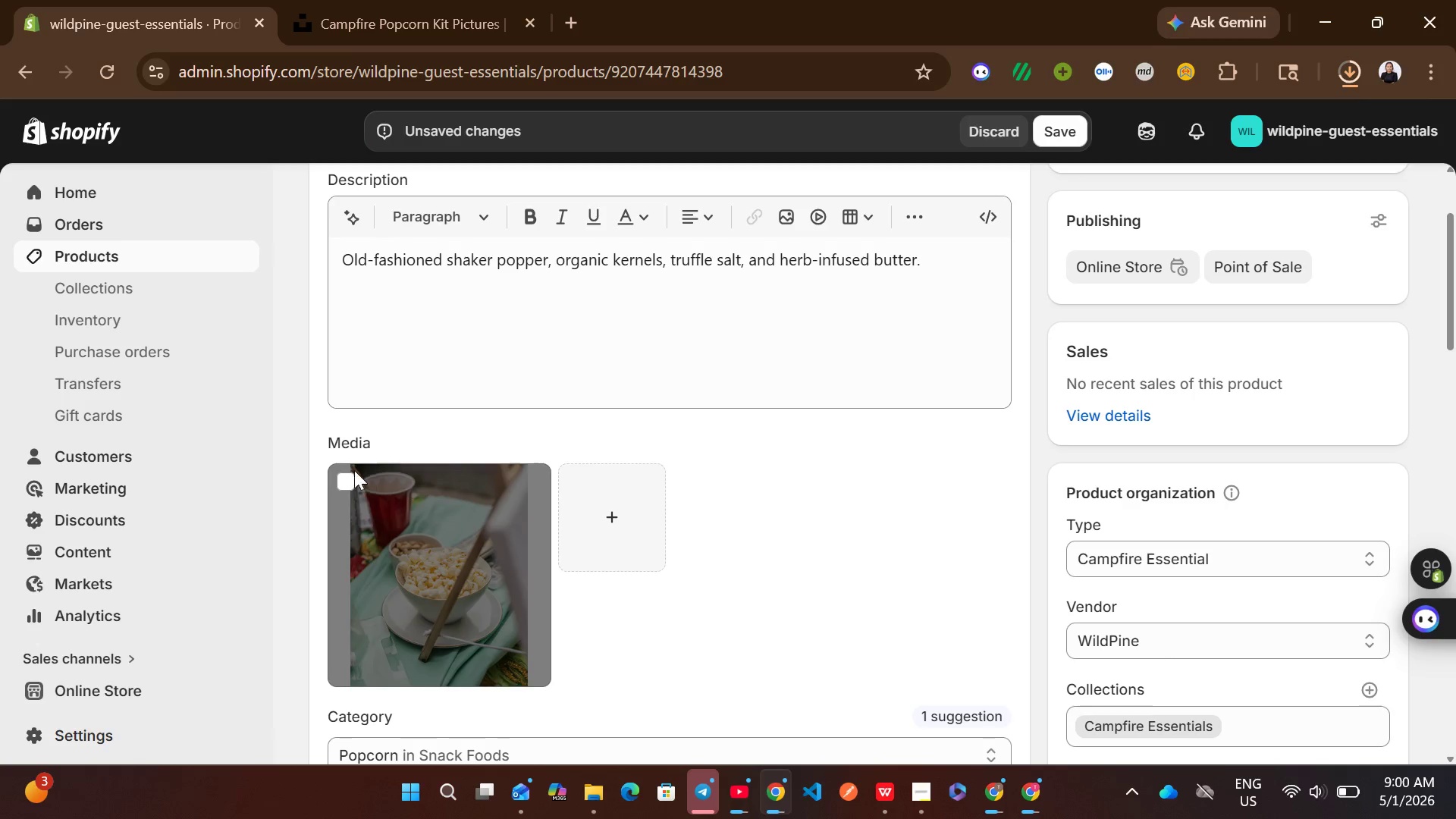 
left_click([345, 475])
 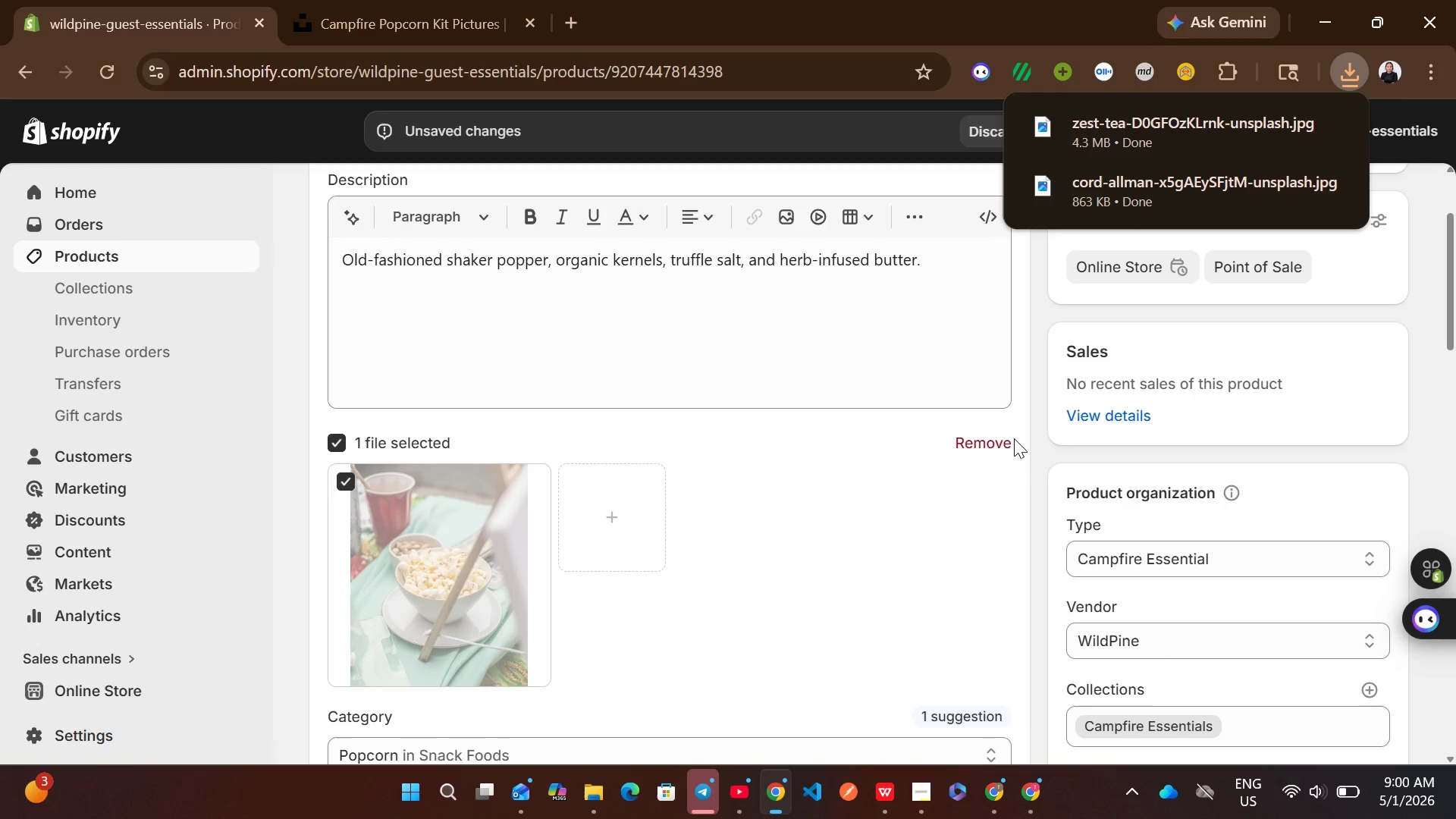 
left_click([992, 440])
 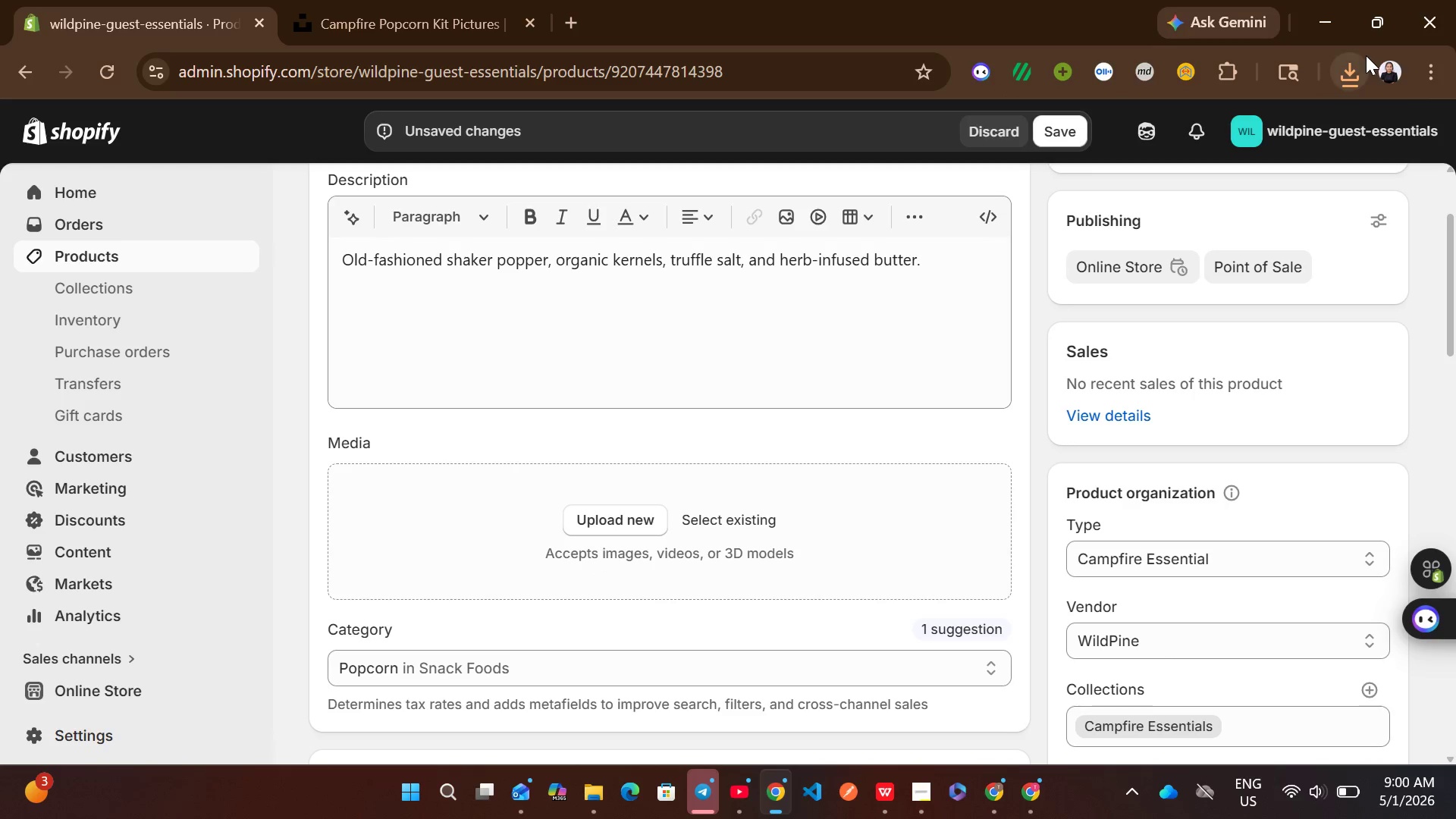 
left_click([1360, 66])
 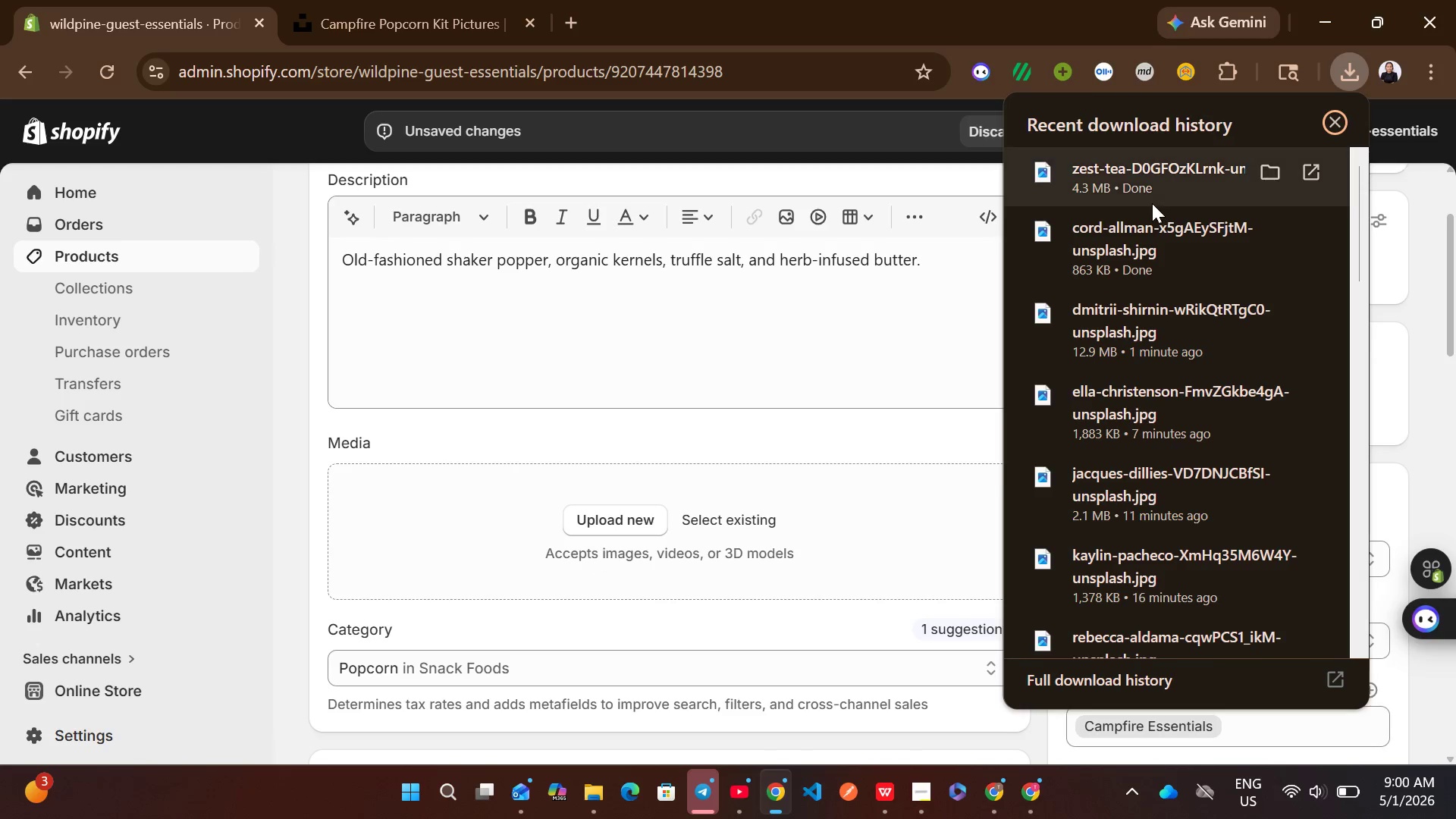 
left_click_drag(start_coordinate=[1152, 203], to_coordinate=[705, 510])
 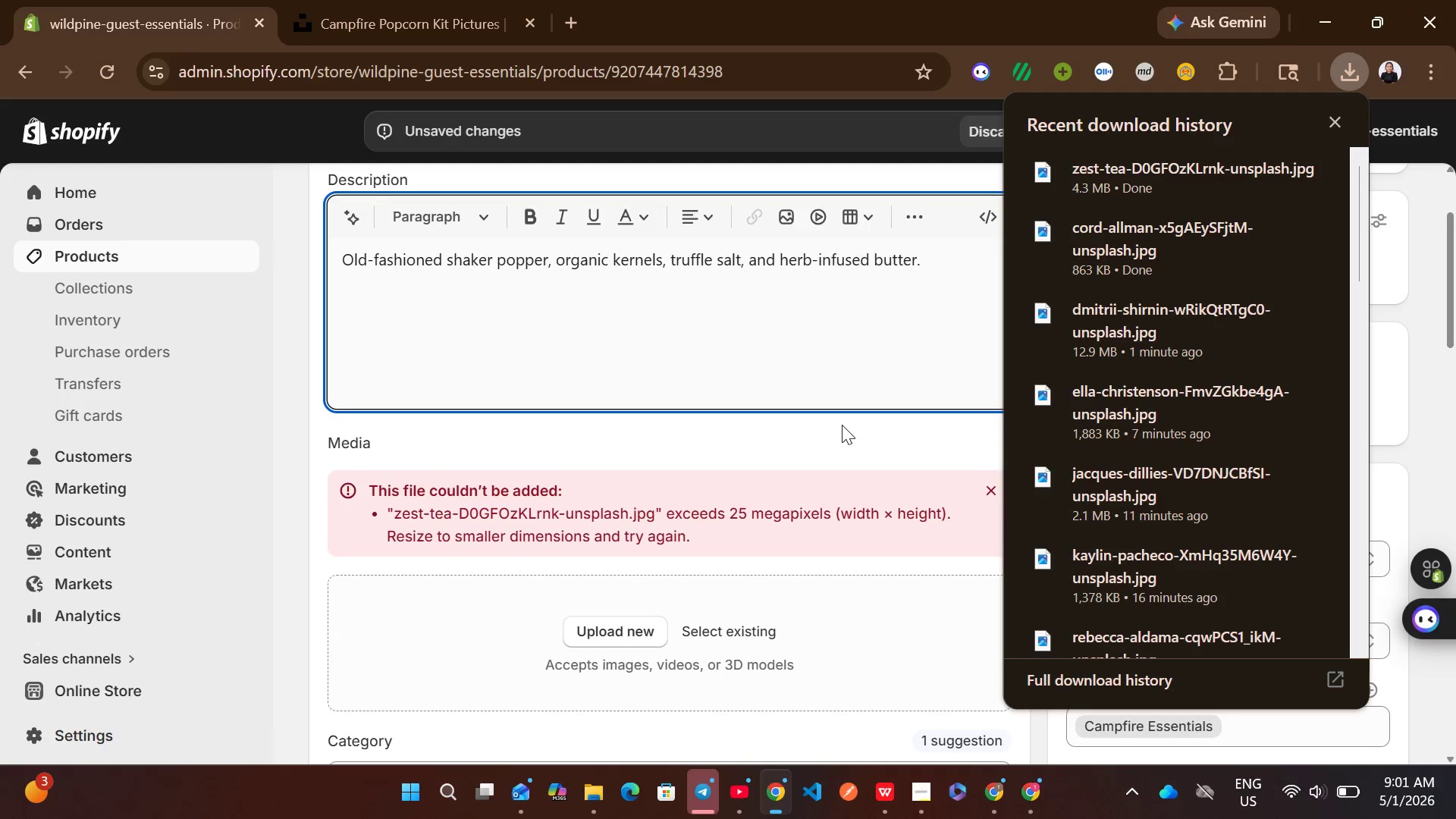 
left_click([842, 425])
 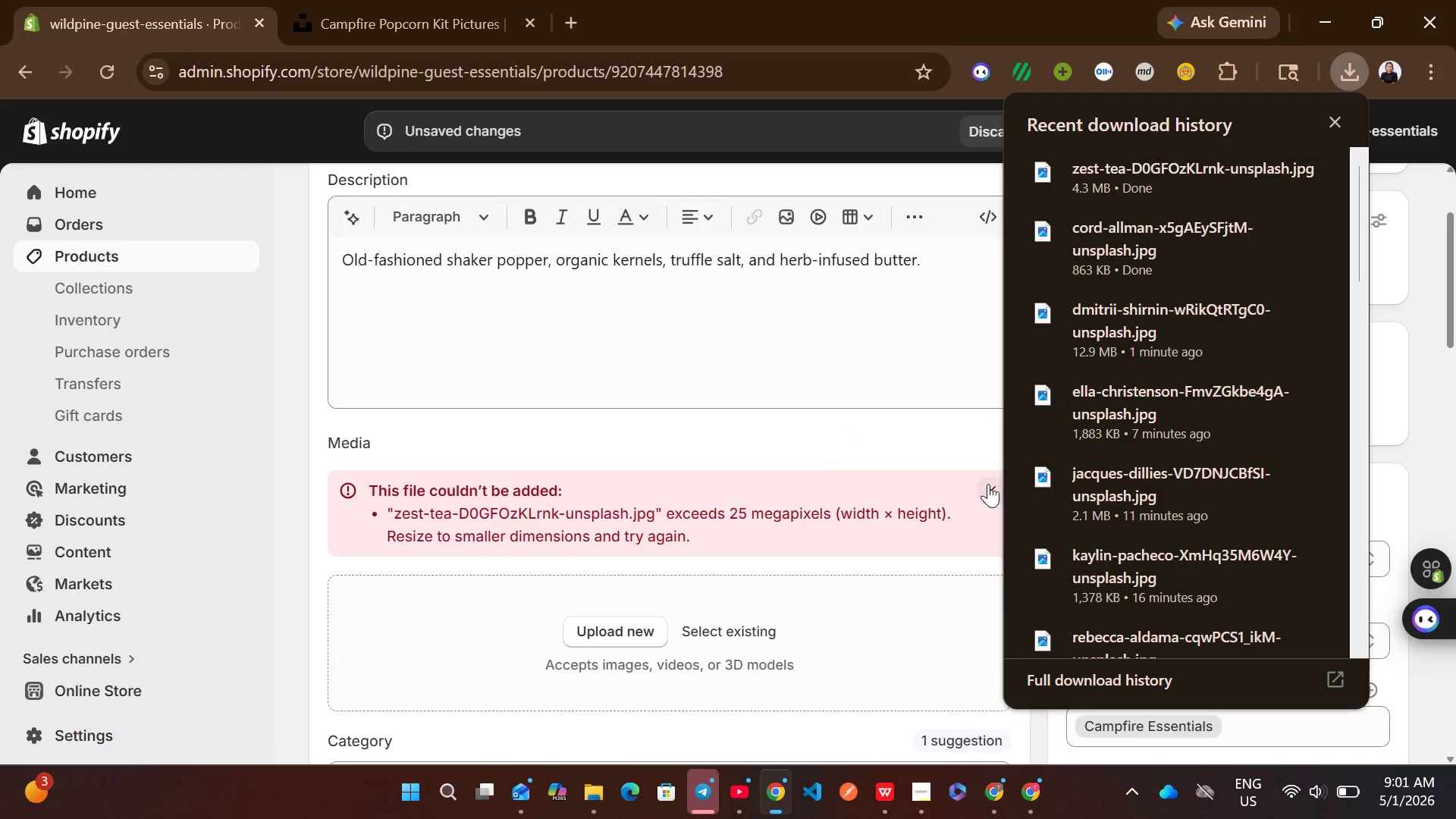 
left_click([988, 484])
 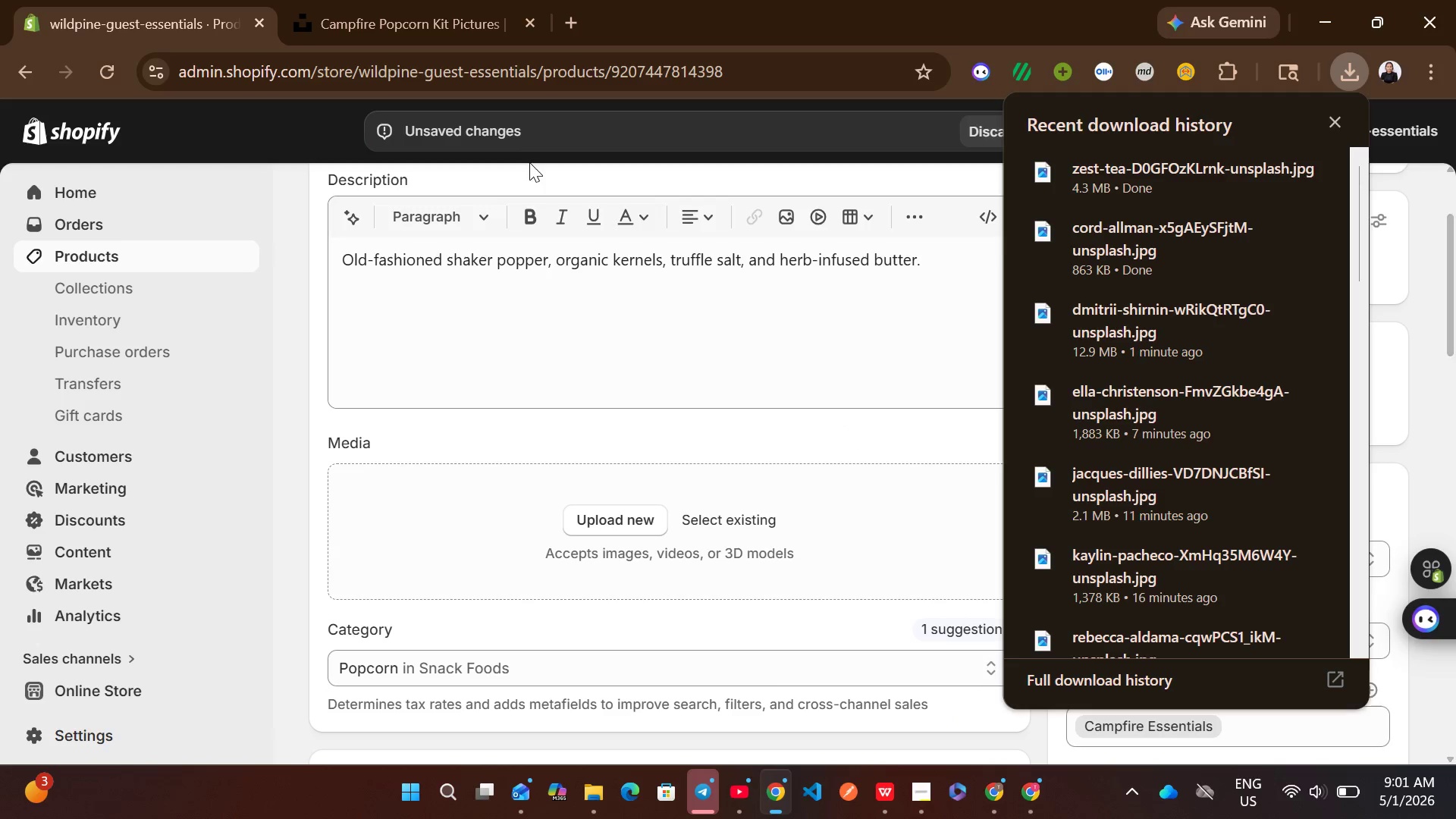 
left_click([424, 0])
 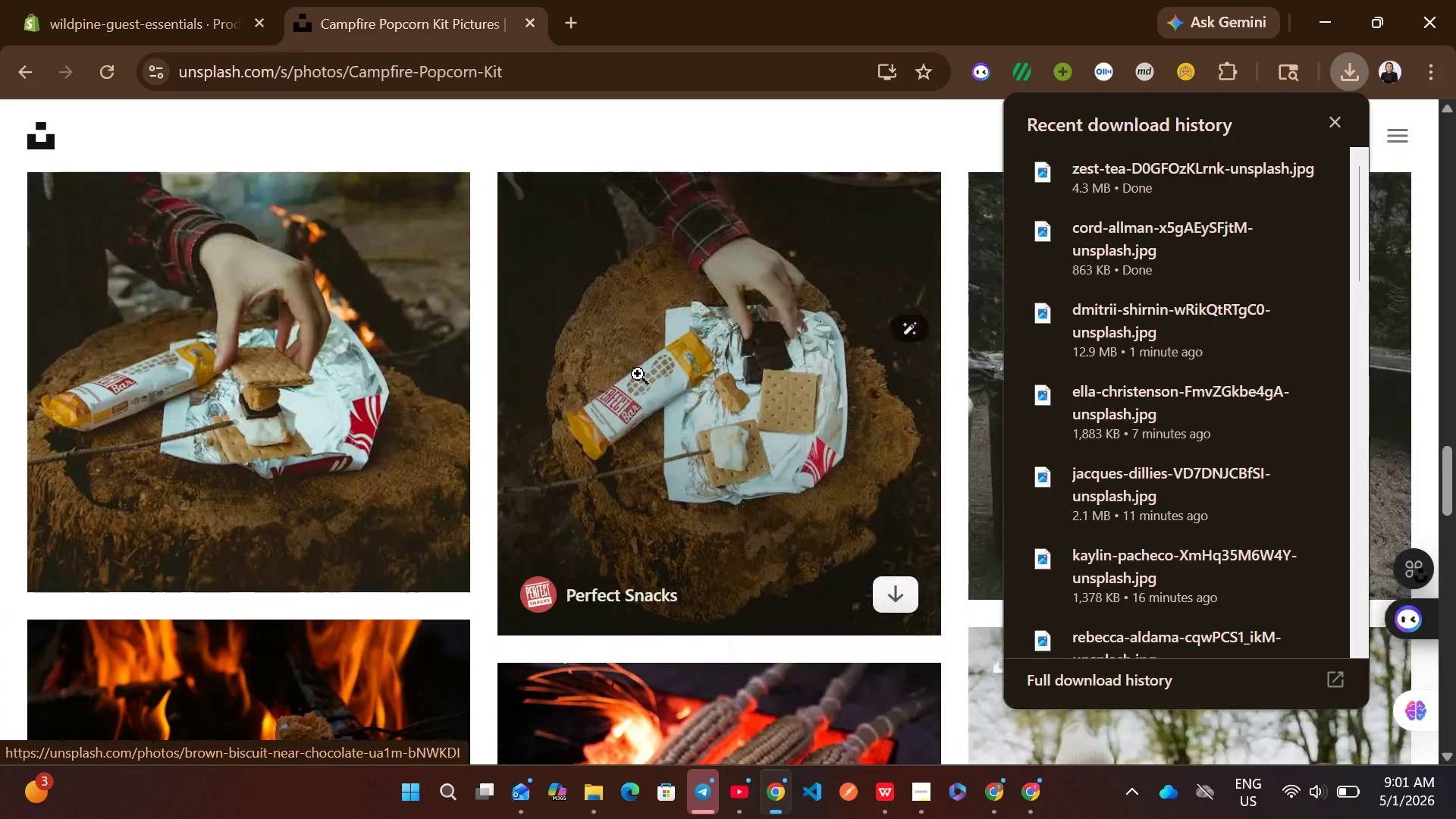 
left_click([428, 572])
 